 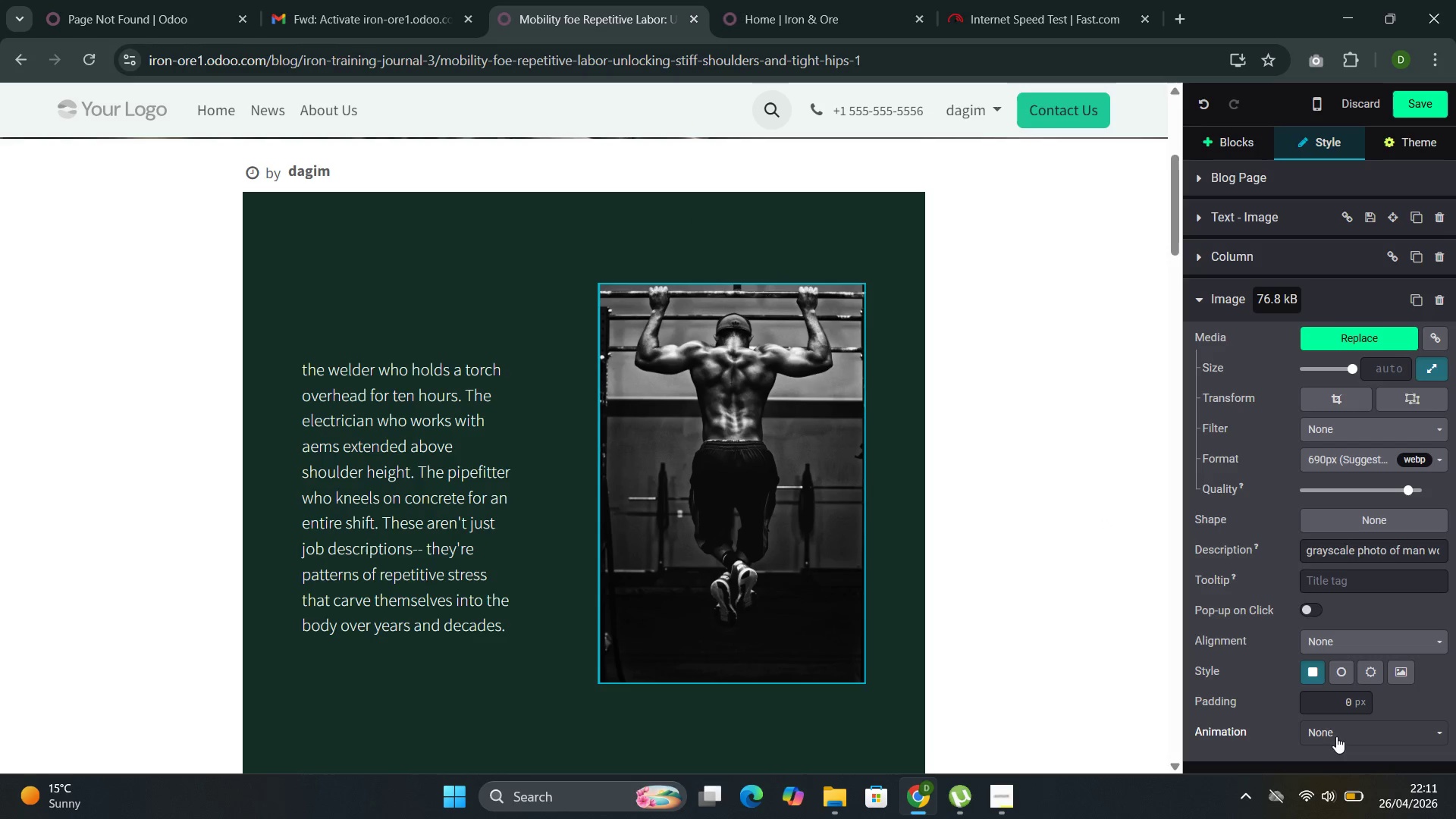 
left_click([1341, 728])
 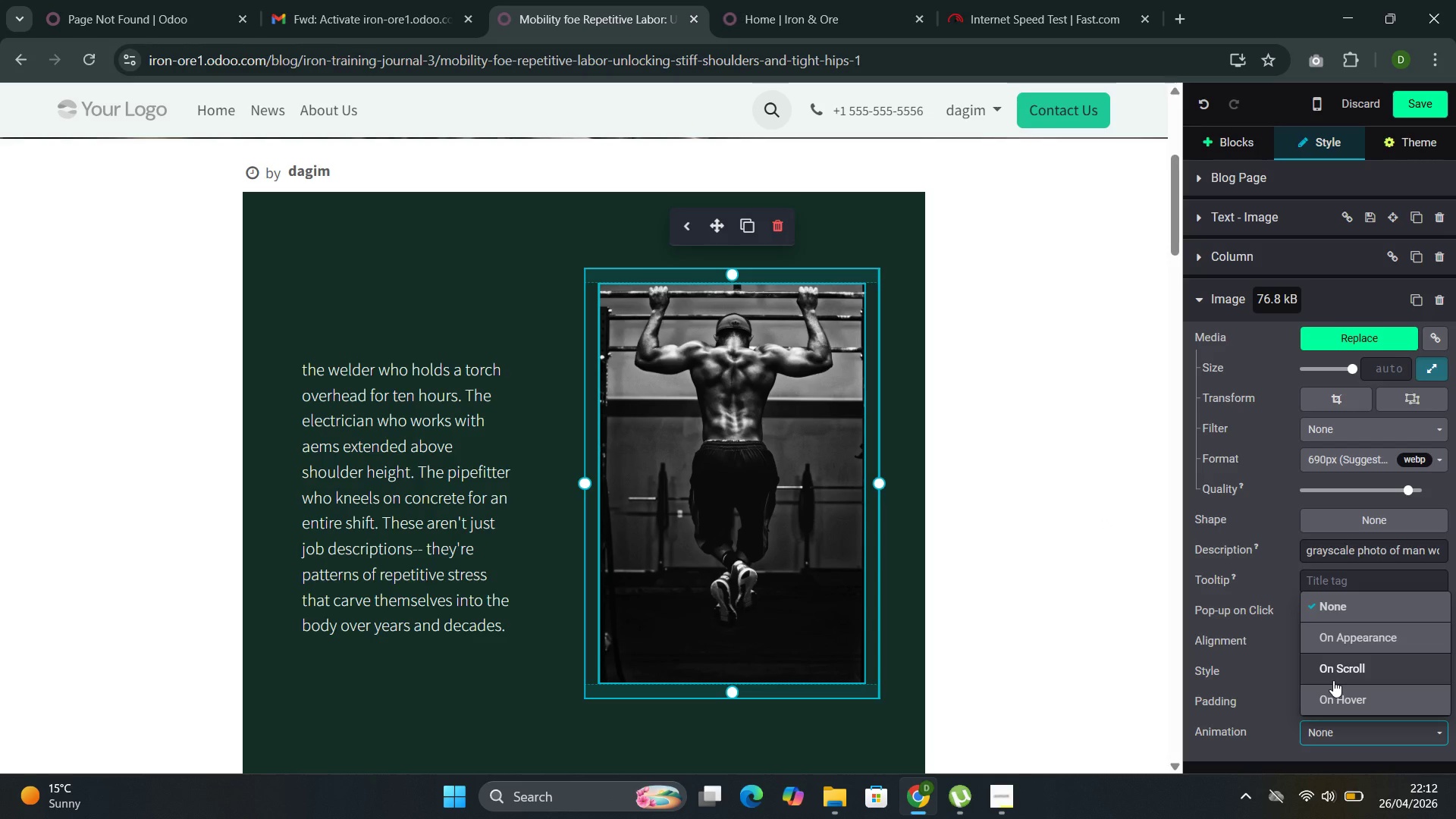 
left_click([1333, 679])
 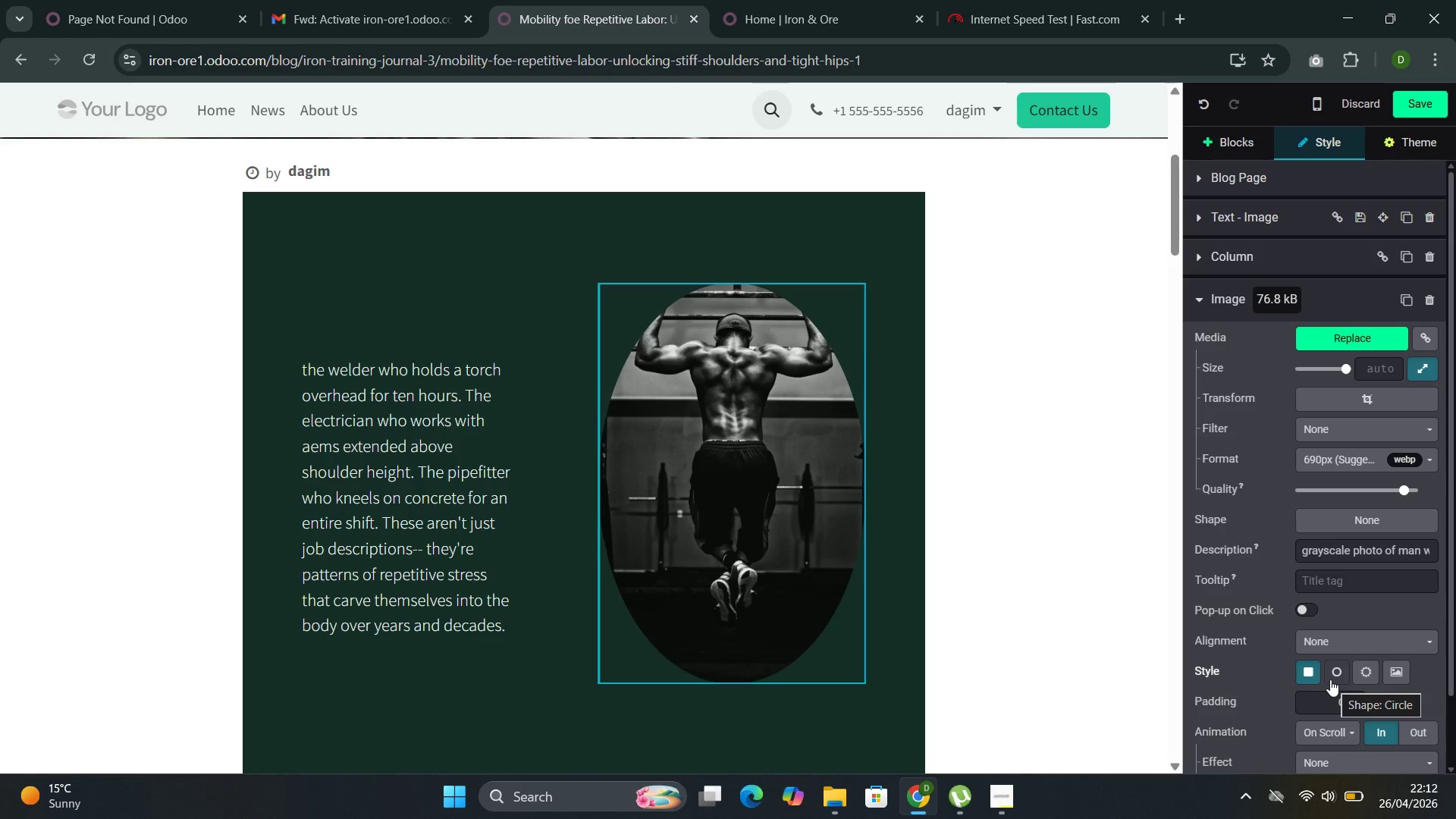 
scroll: coordinate [1257, 629], scroll_direction: down, amount: 6.0
 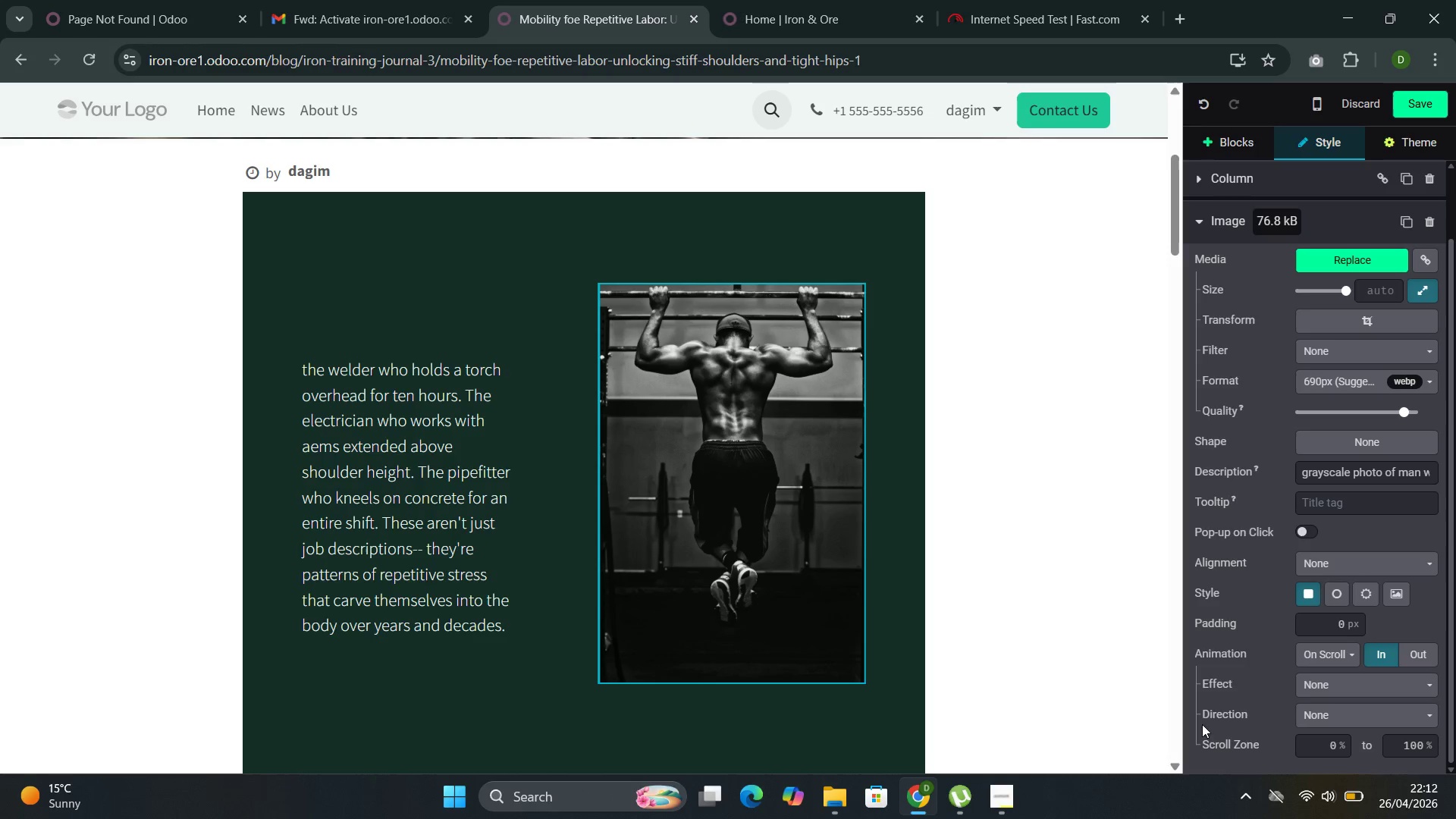 
left_click([1317, 714])
 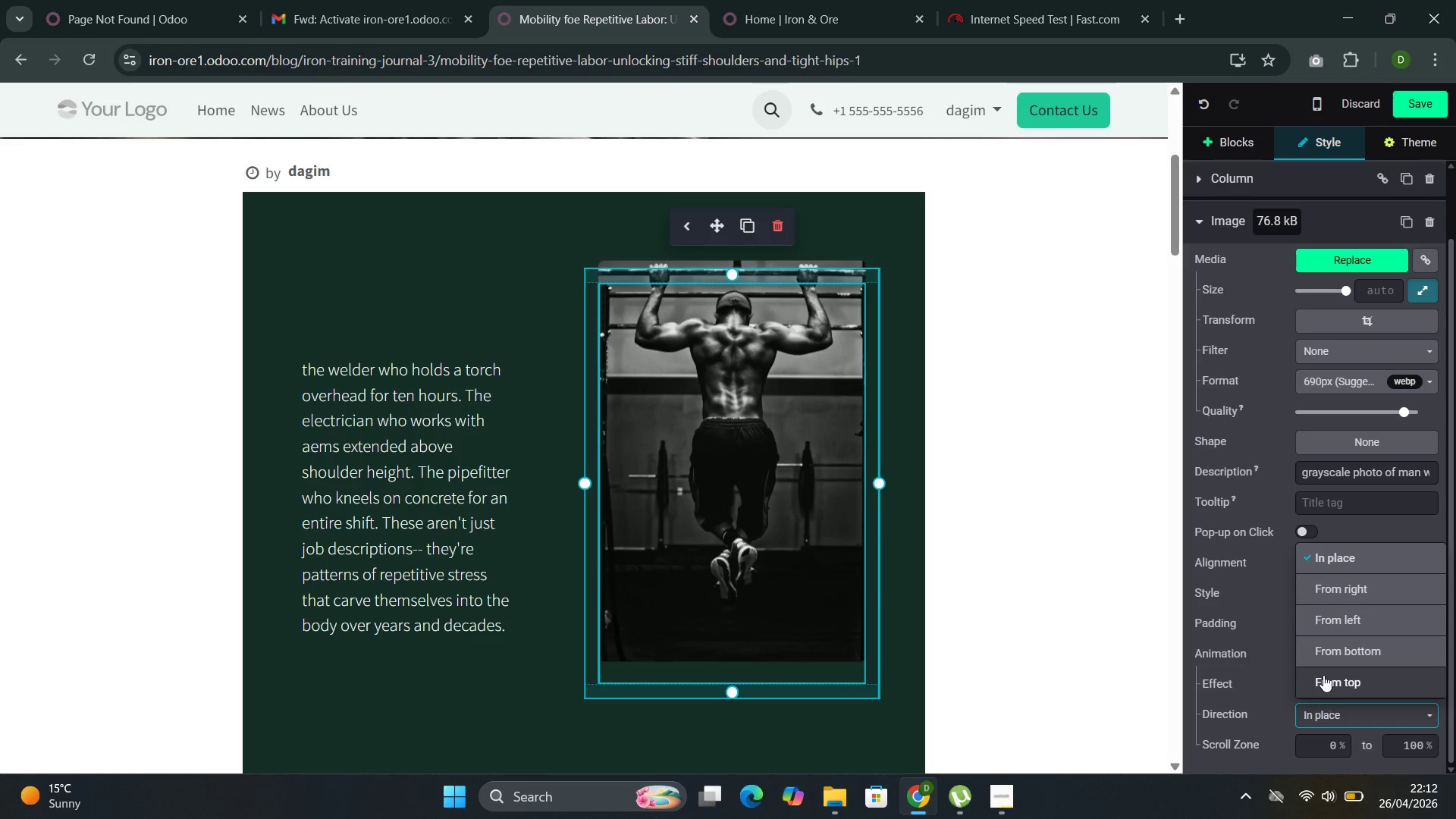 
left_click([1326, 682])
 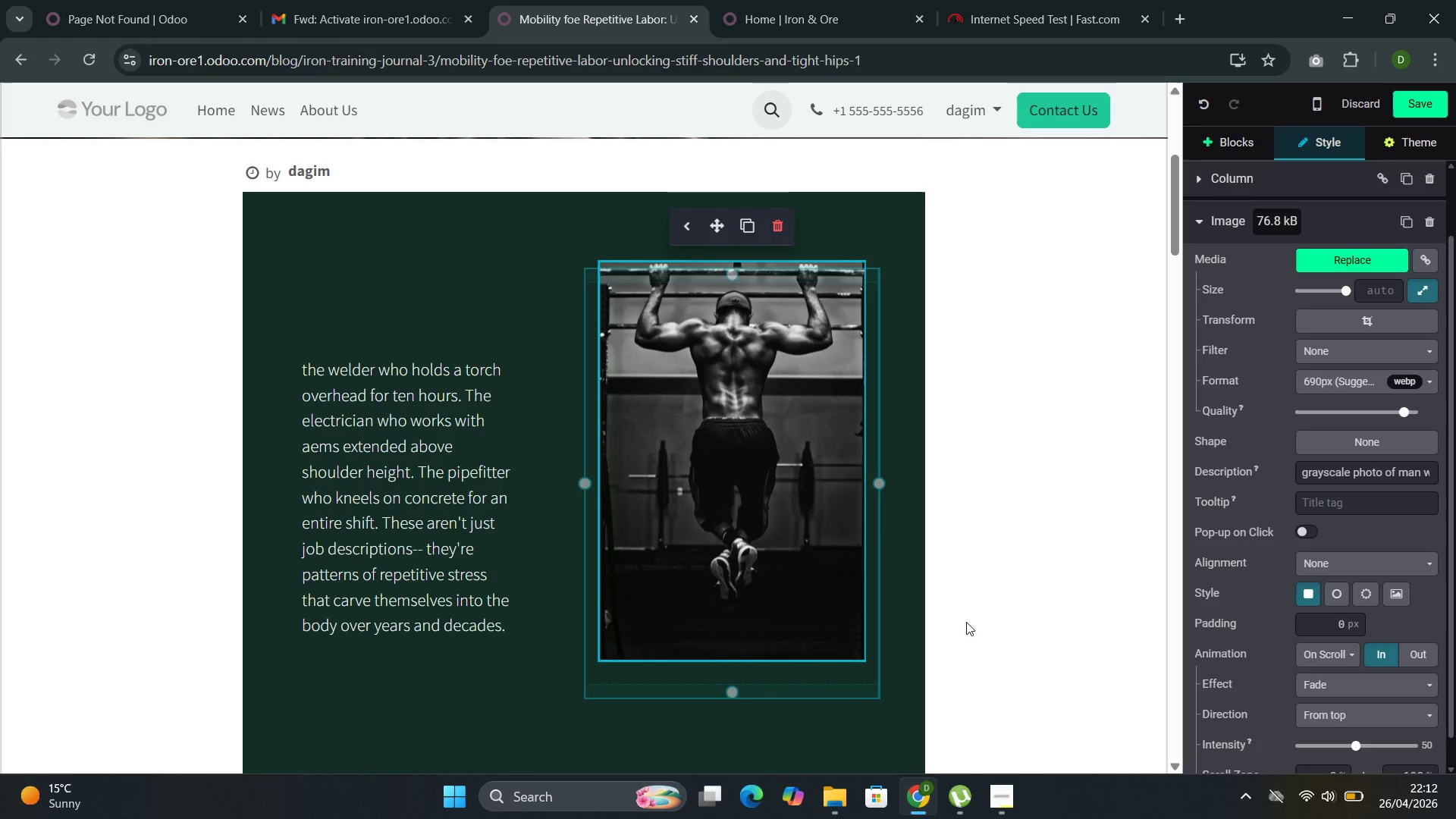 
scroll: coordinate [962, 615], scroll_direction: up, amount: 11.0
 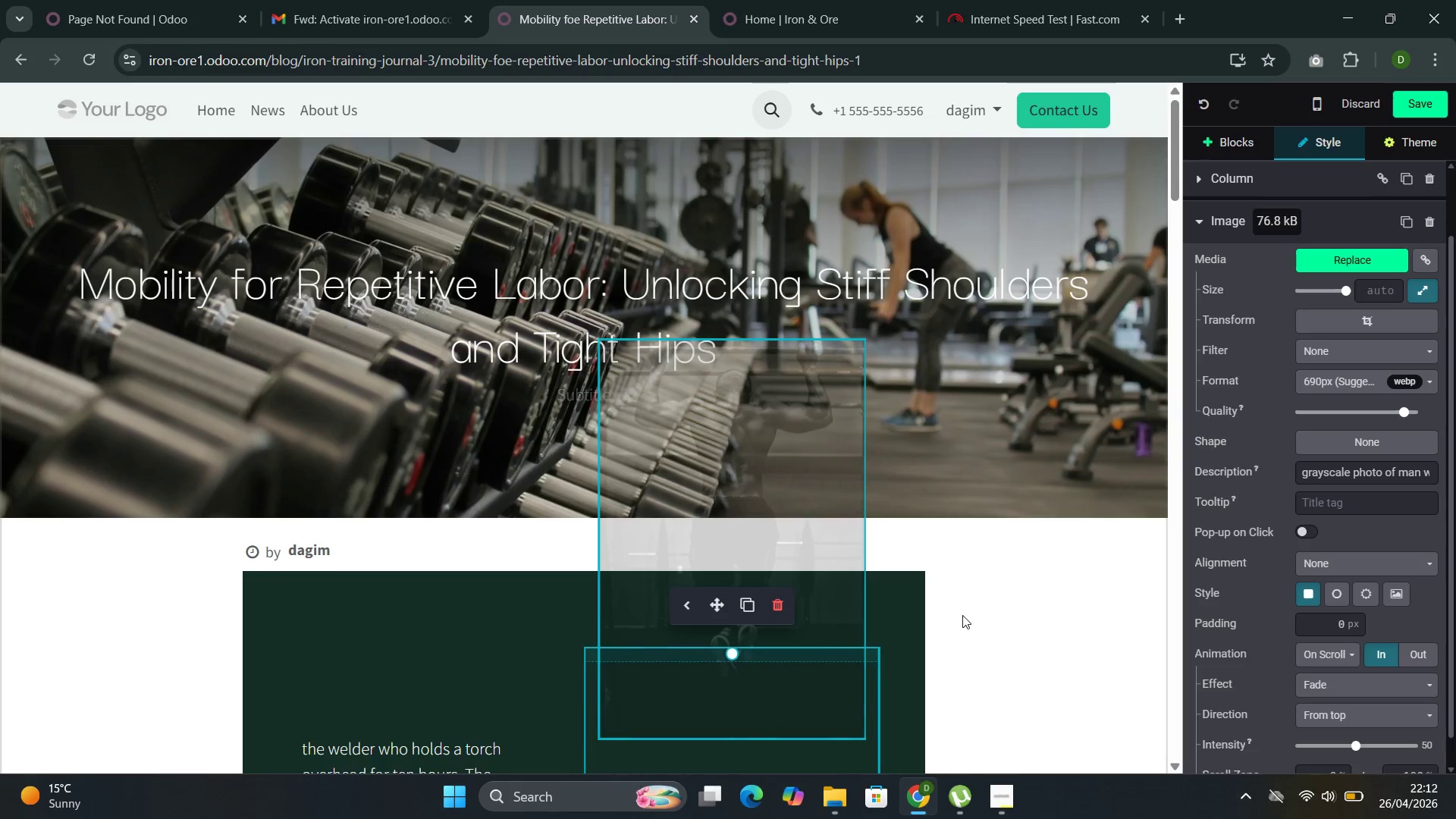 
scroll: coordinate [962, 615], scroll_direction: down, amount: 6.0
 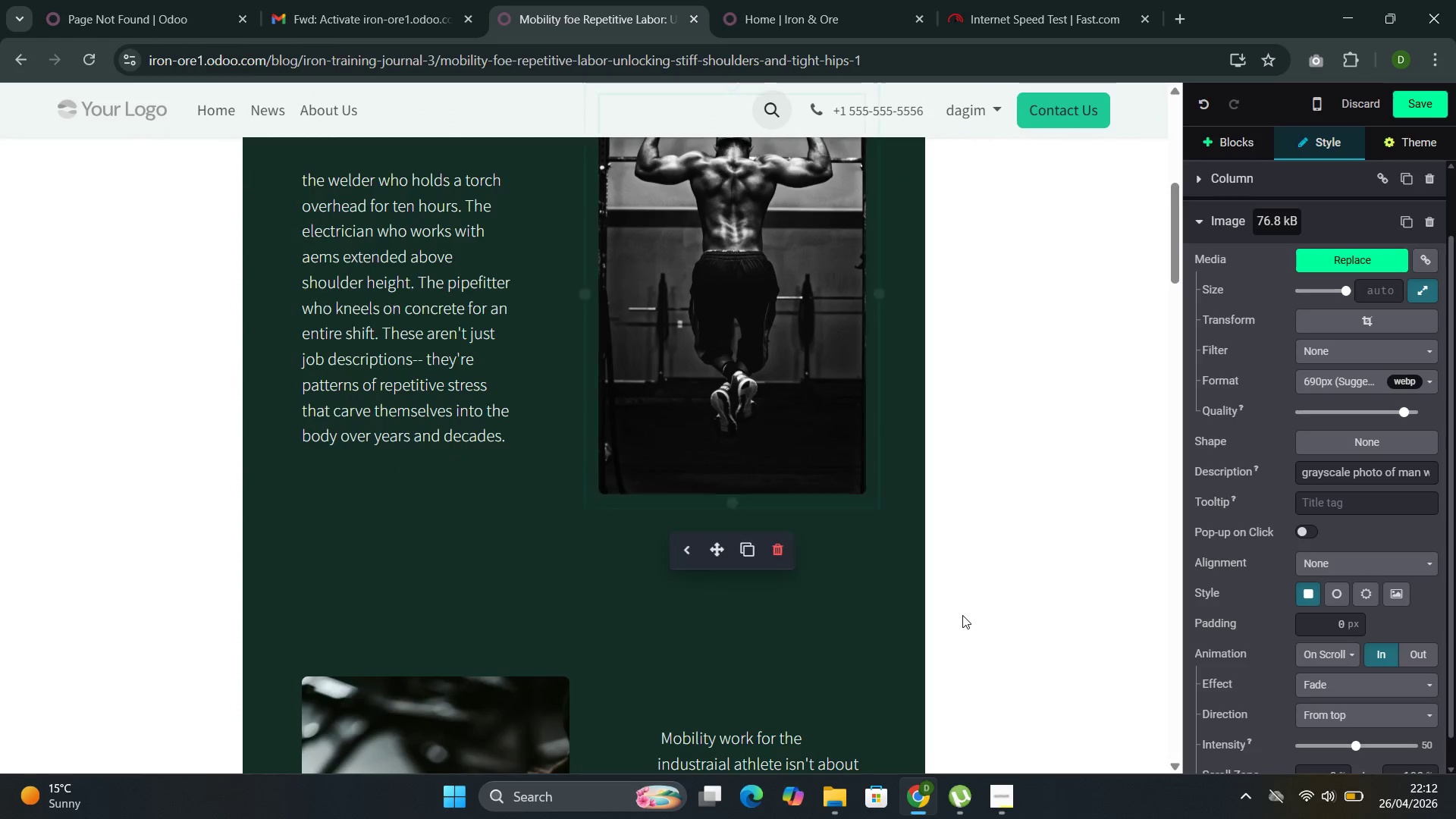 
scroll: coordinate [962, 615], scroll_direction: up, amount: 6.0
 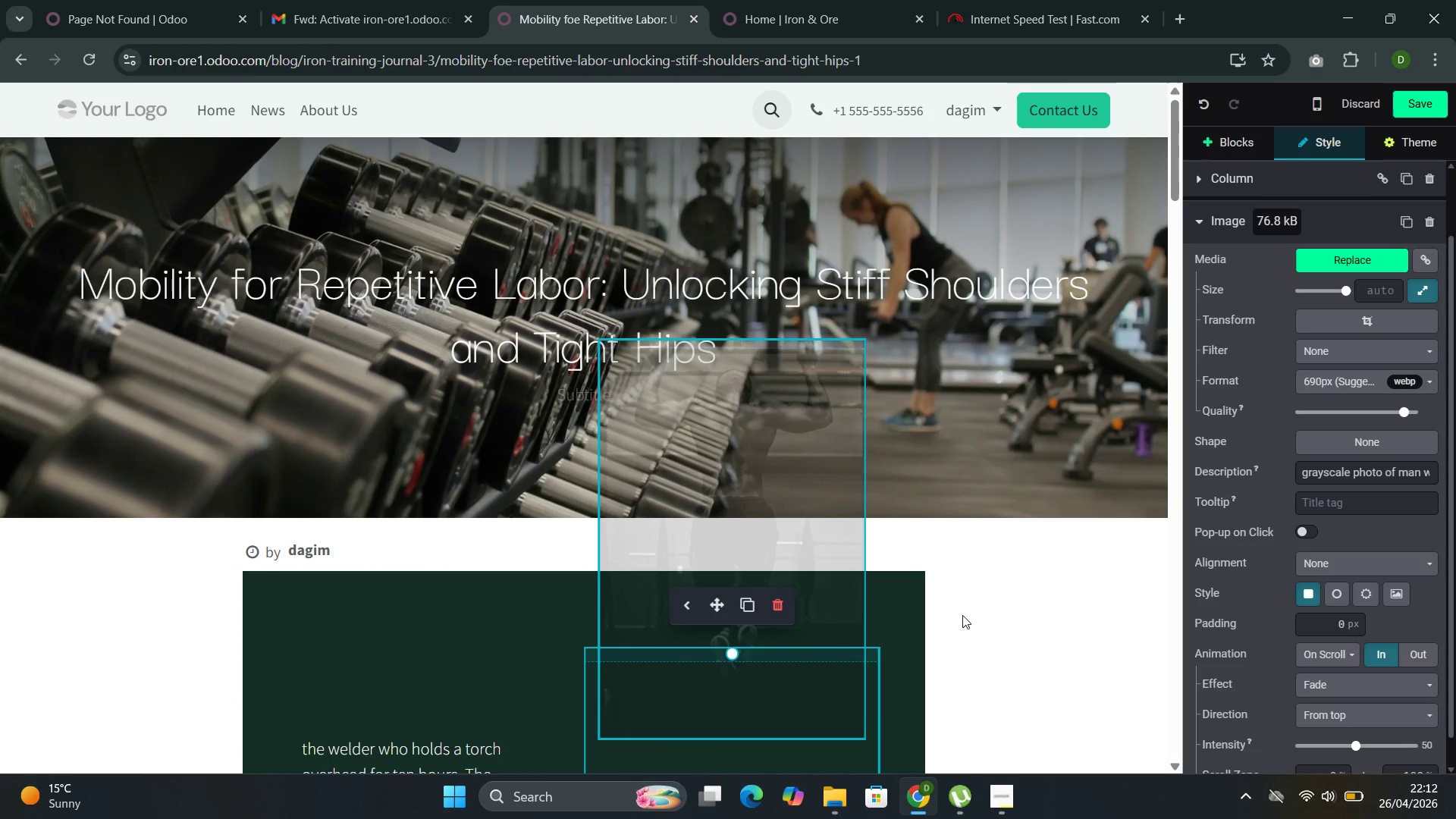 
scroll: coordinate [962, 615], scroll_direction: down, amount: 5.0
 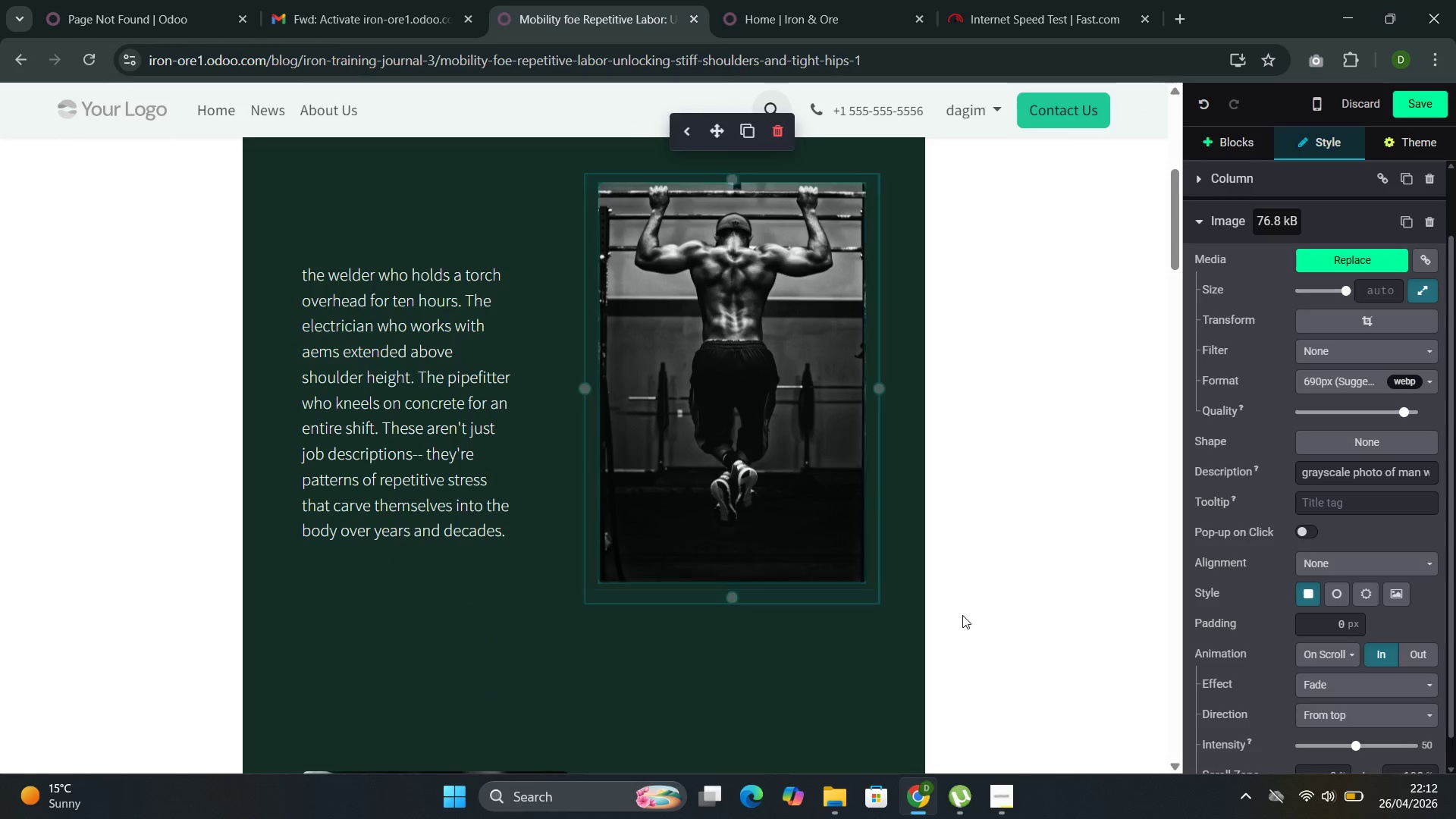 
scroll: coordinate [962, 615], scroll_direction: up, amount: 1.0
 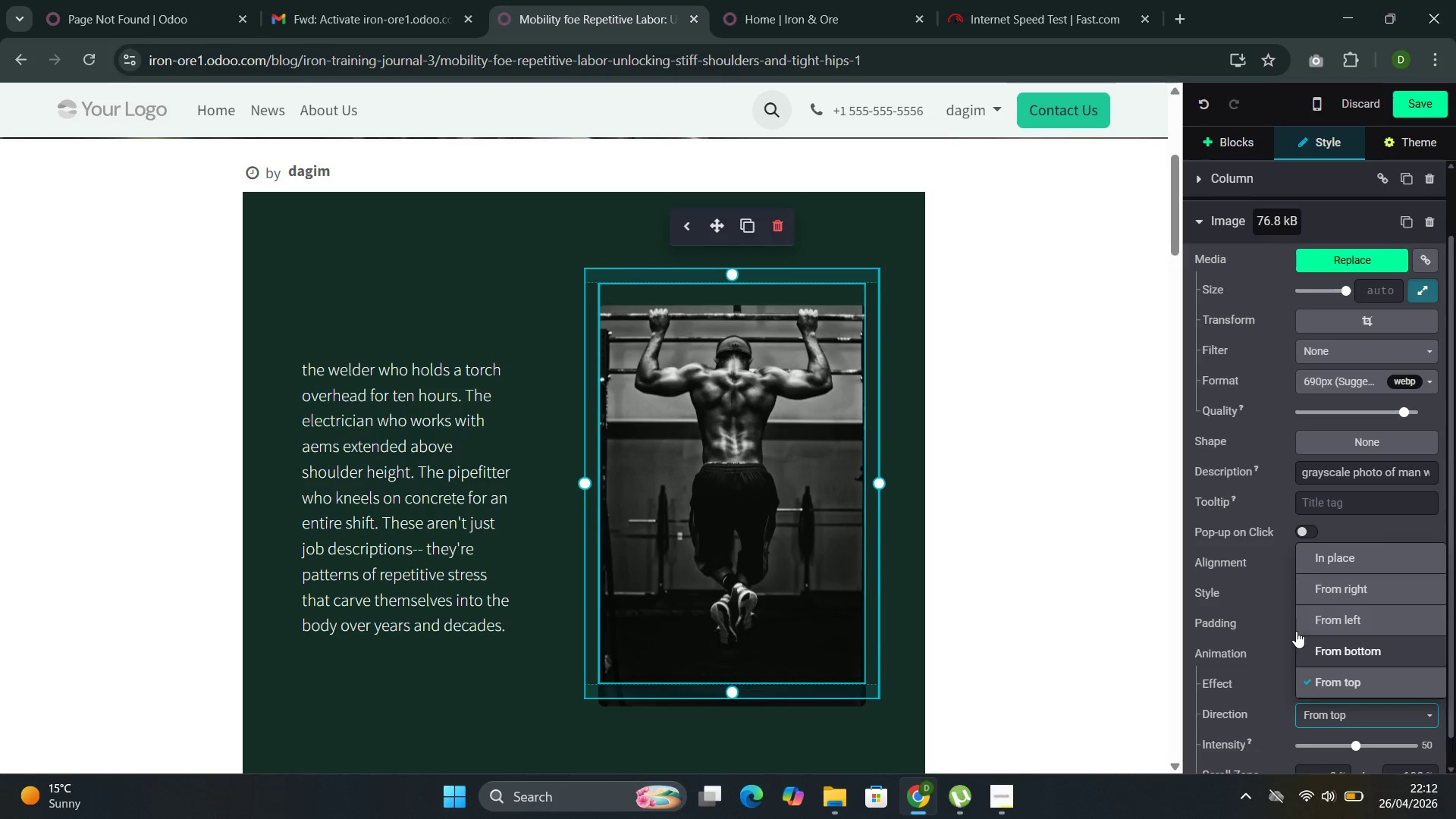 
left_click([1301, 588])
 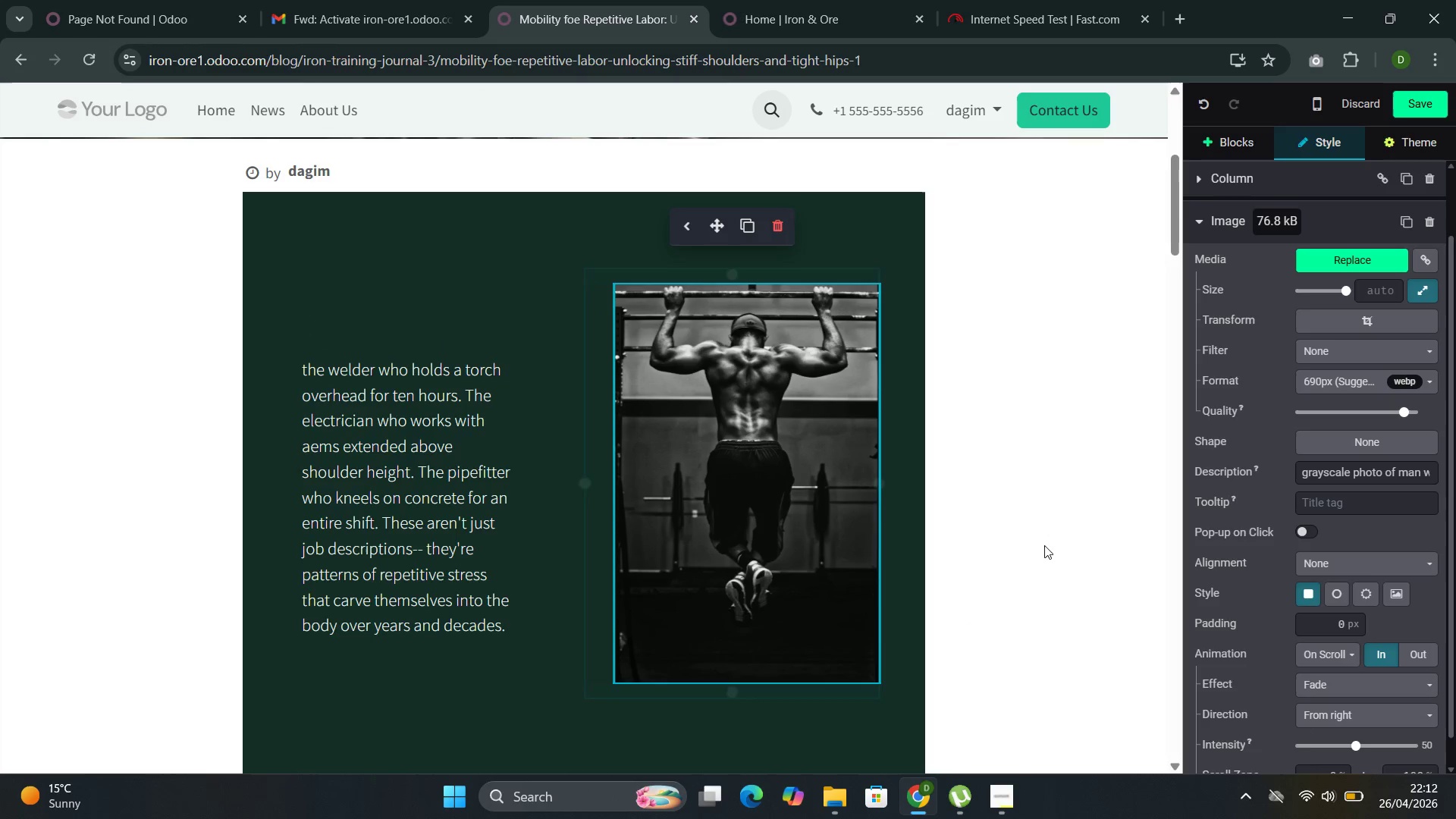 
left_click([1044, 544])
 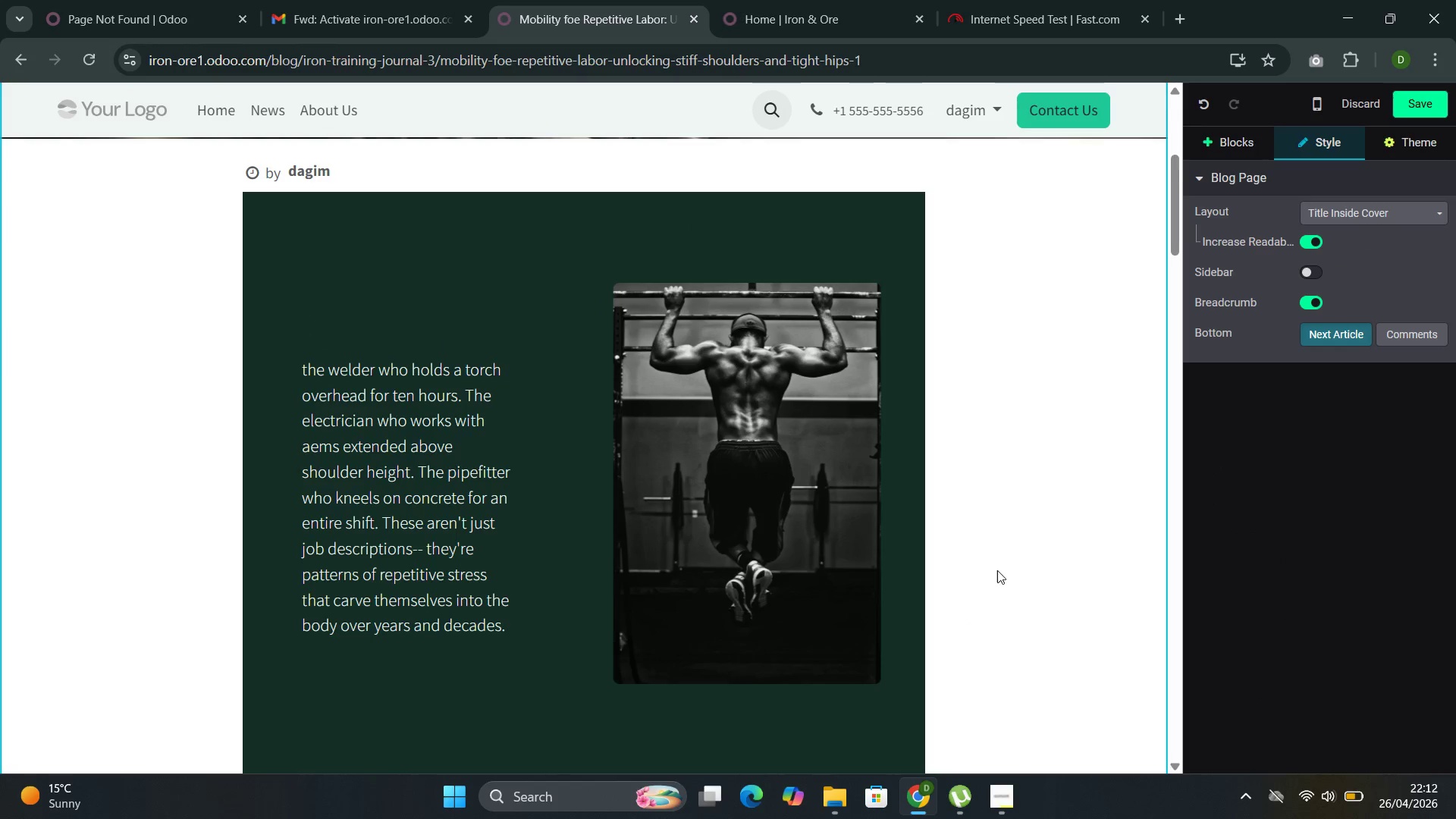 
scroll: coordinate [993, 571], scroll_direction: up, amount: 7.0
 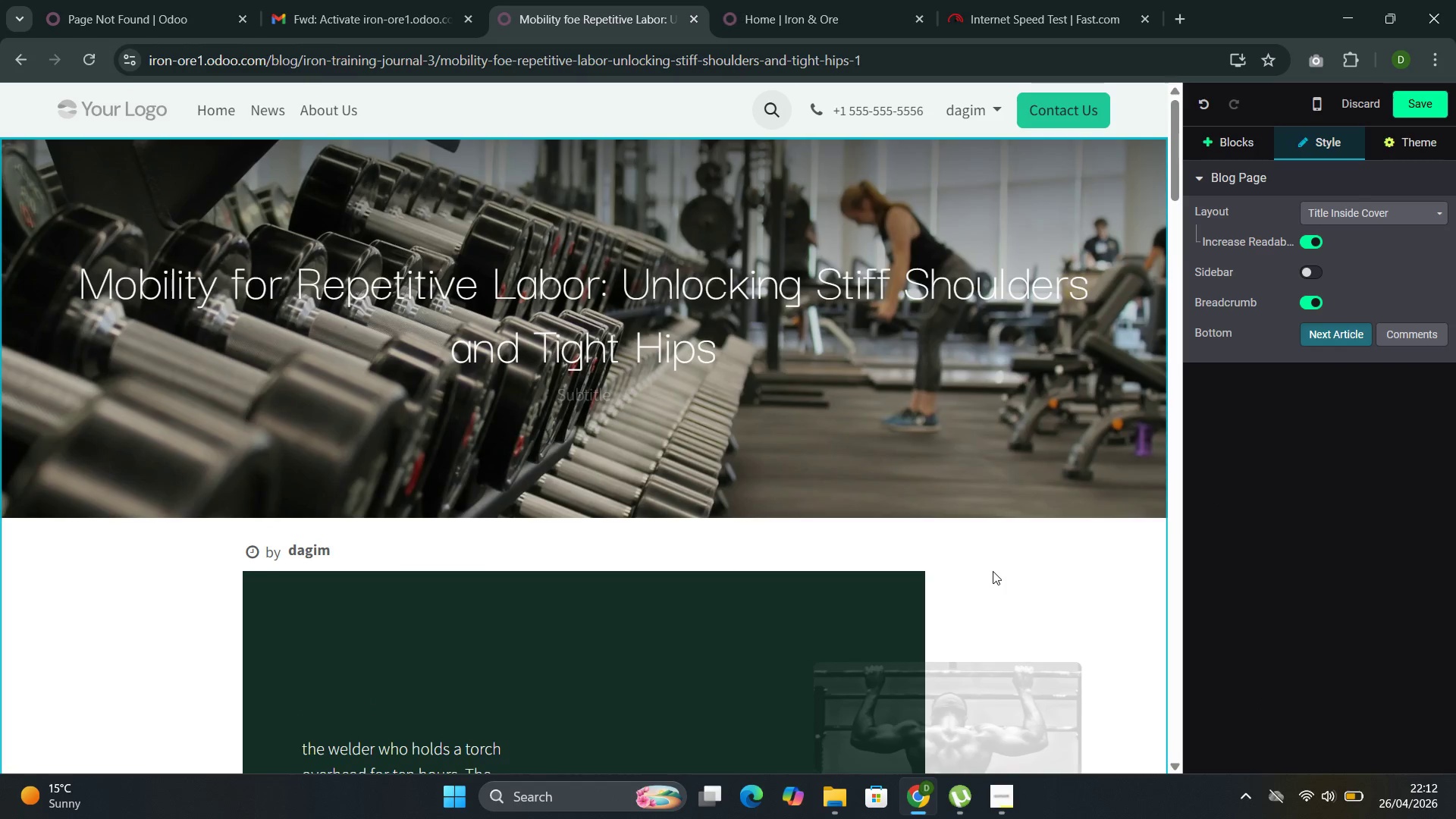 
scroll: coordinate [992, 571], scroll_direction: down, amount: 7.0
 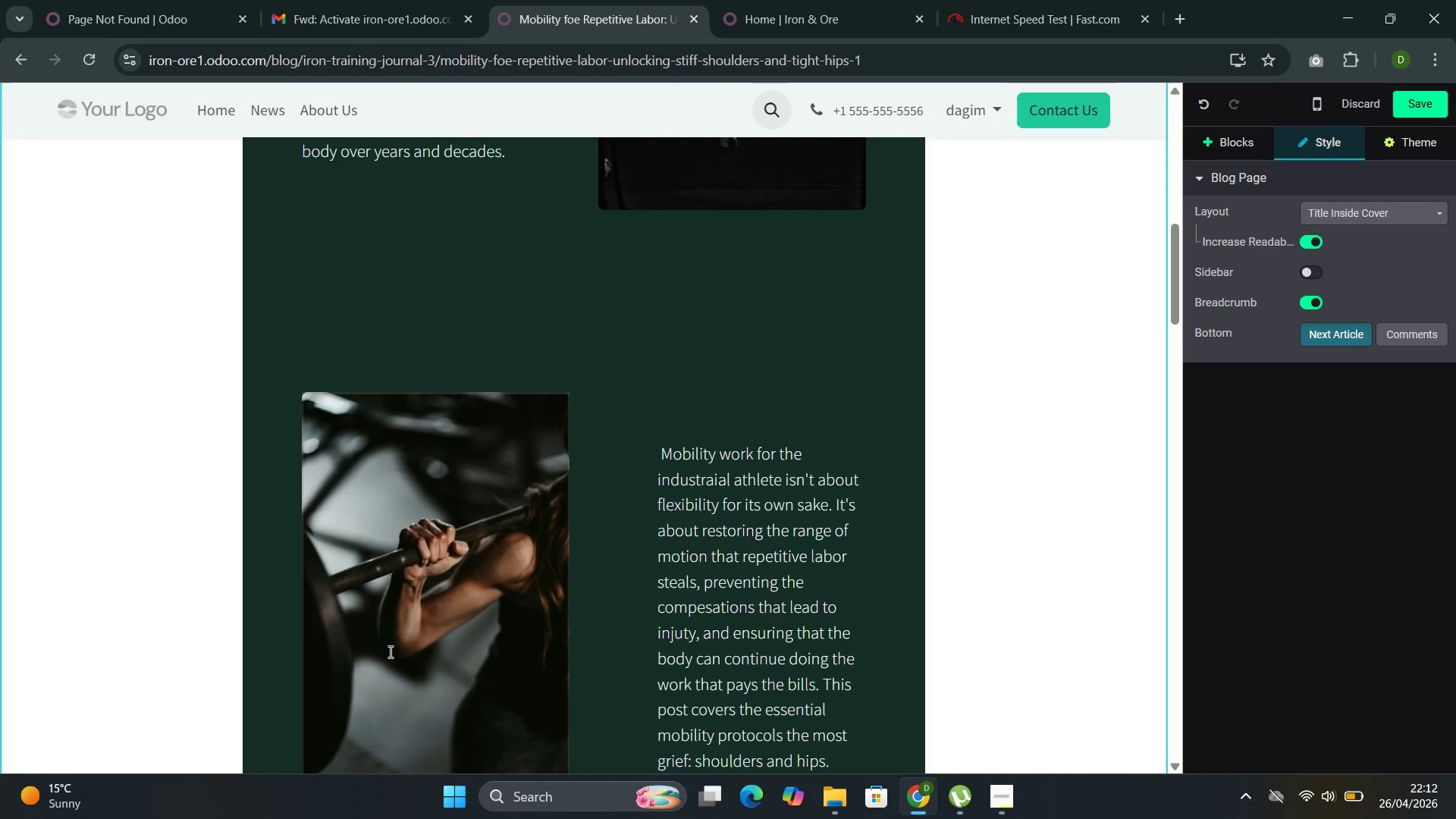 
left_click([403, 645])
 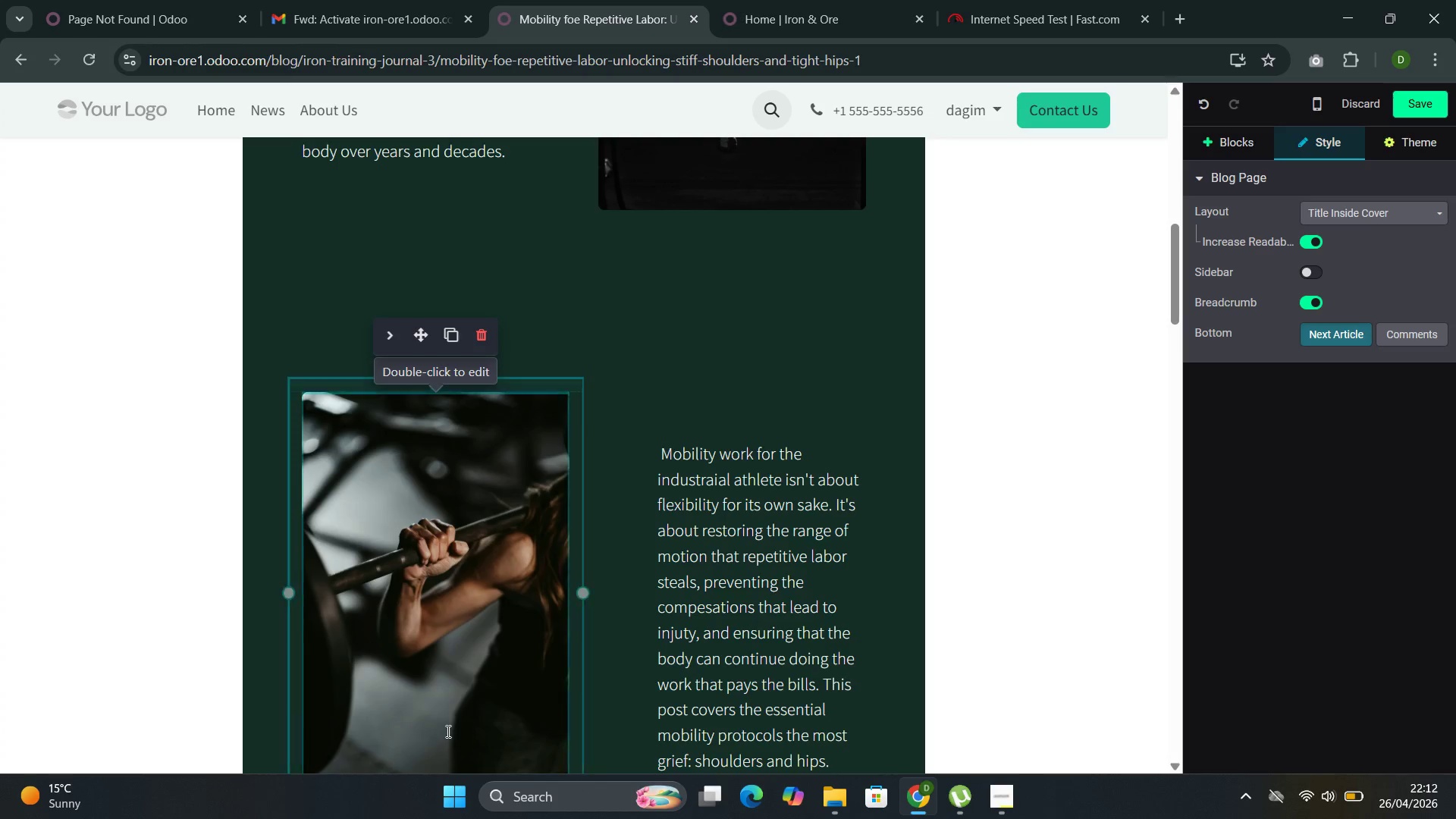 
double_click([443, 661])
 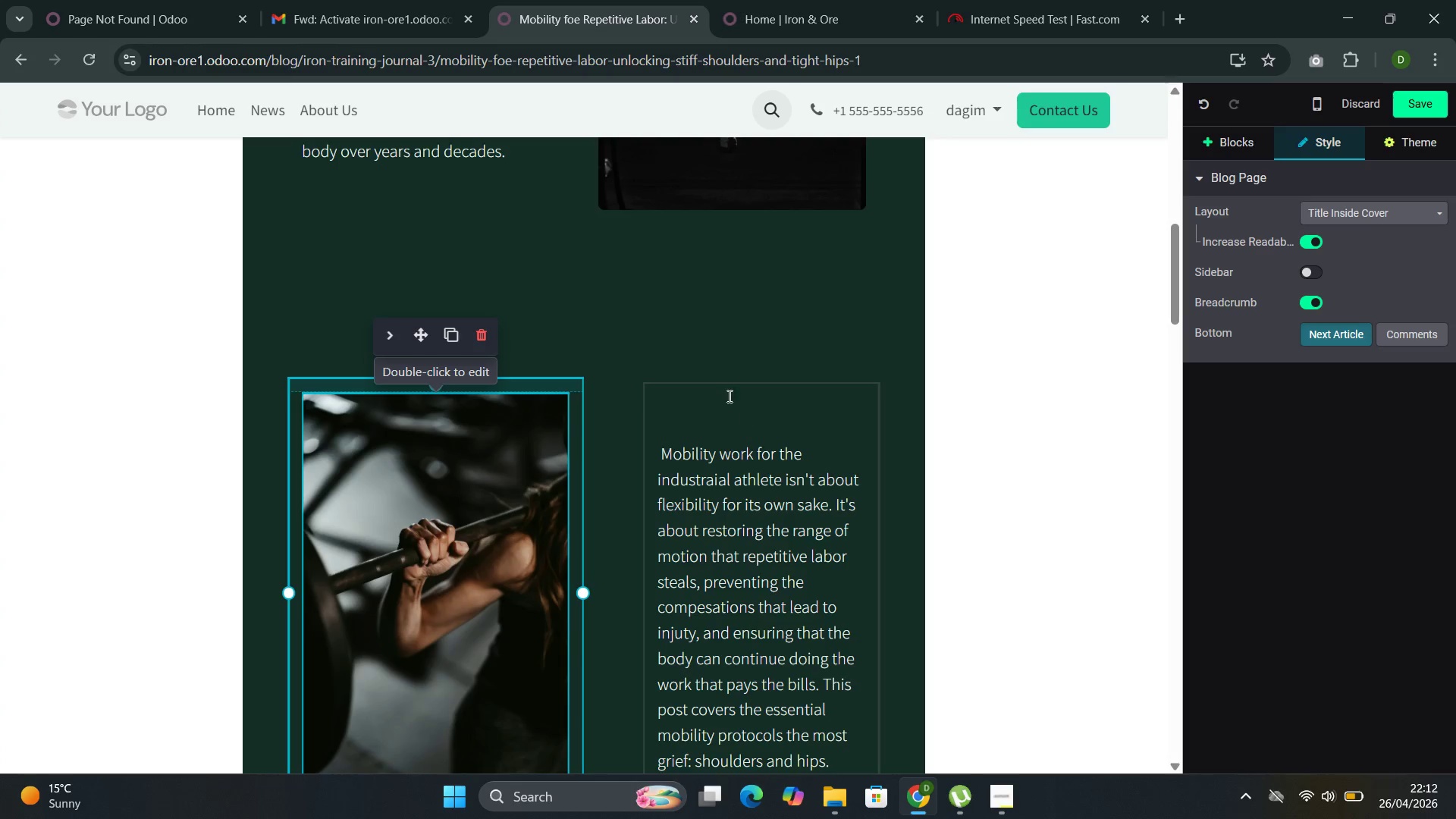 
left_click([706, 318])
 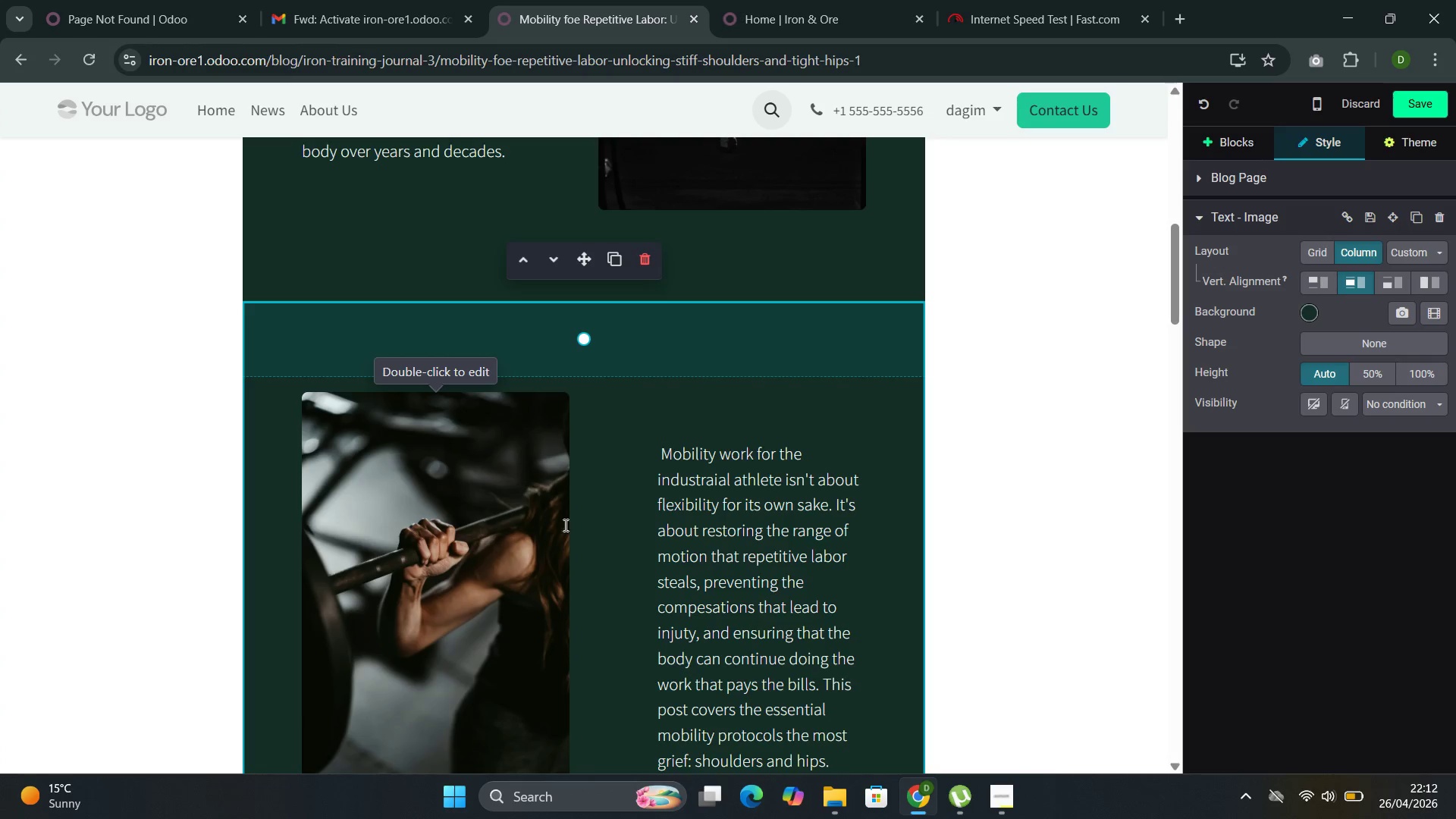 
left_click([516, 526])
 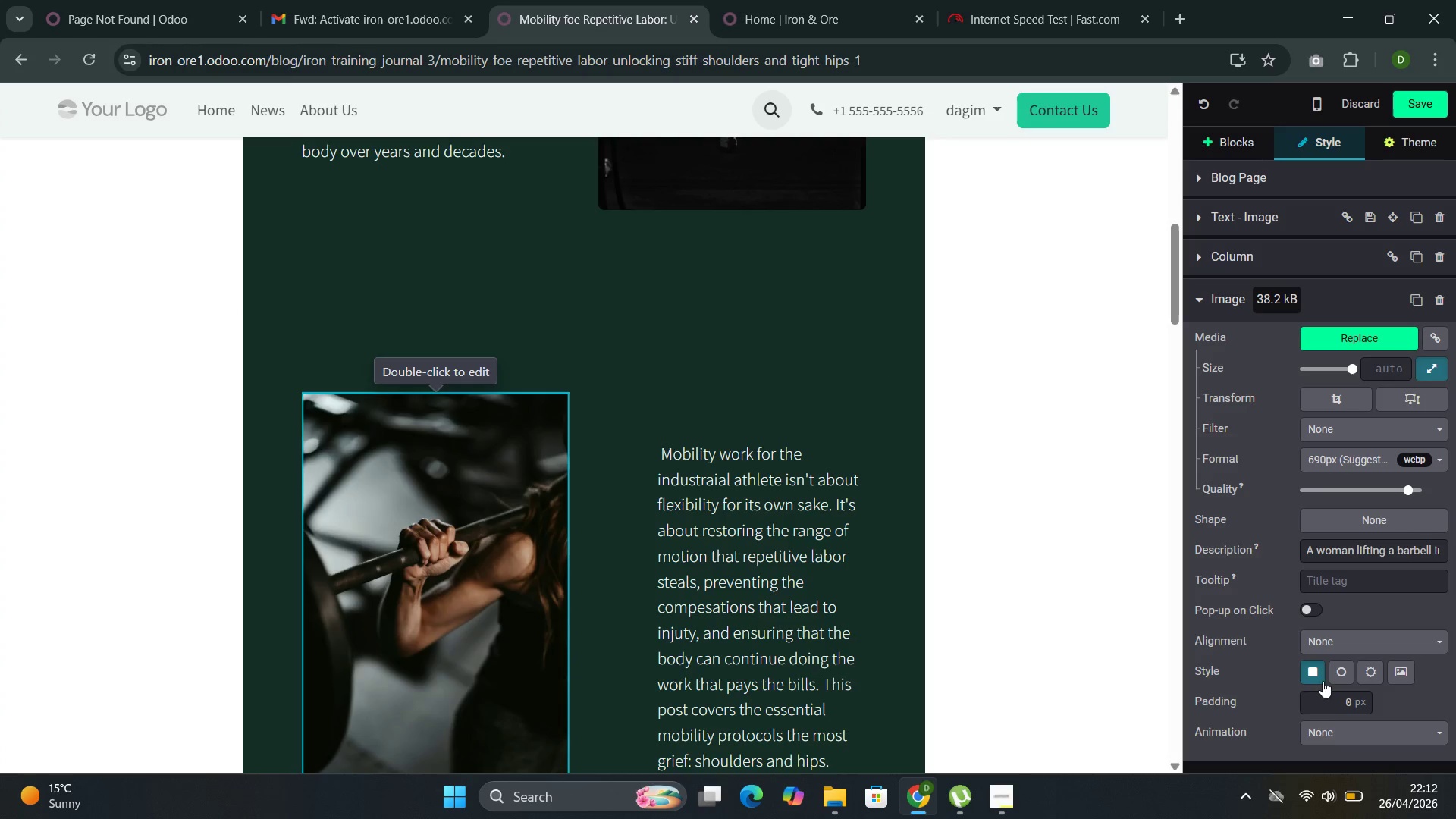 
left_click([1334, 732])
 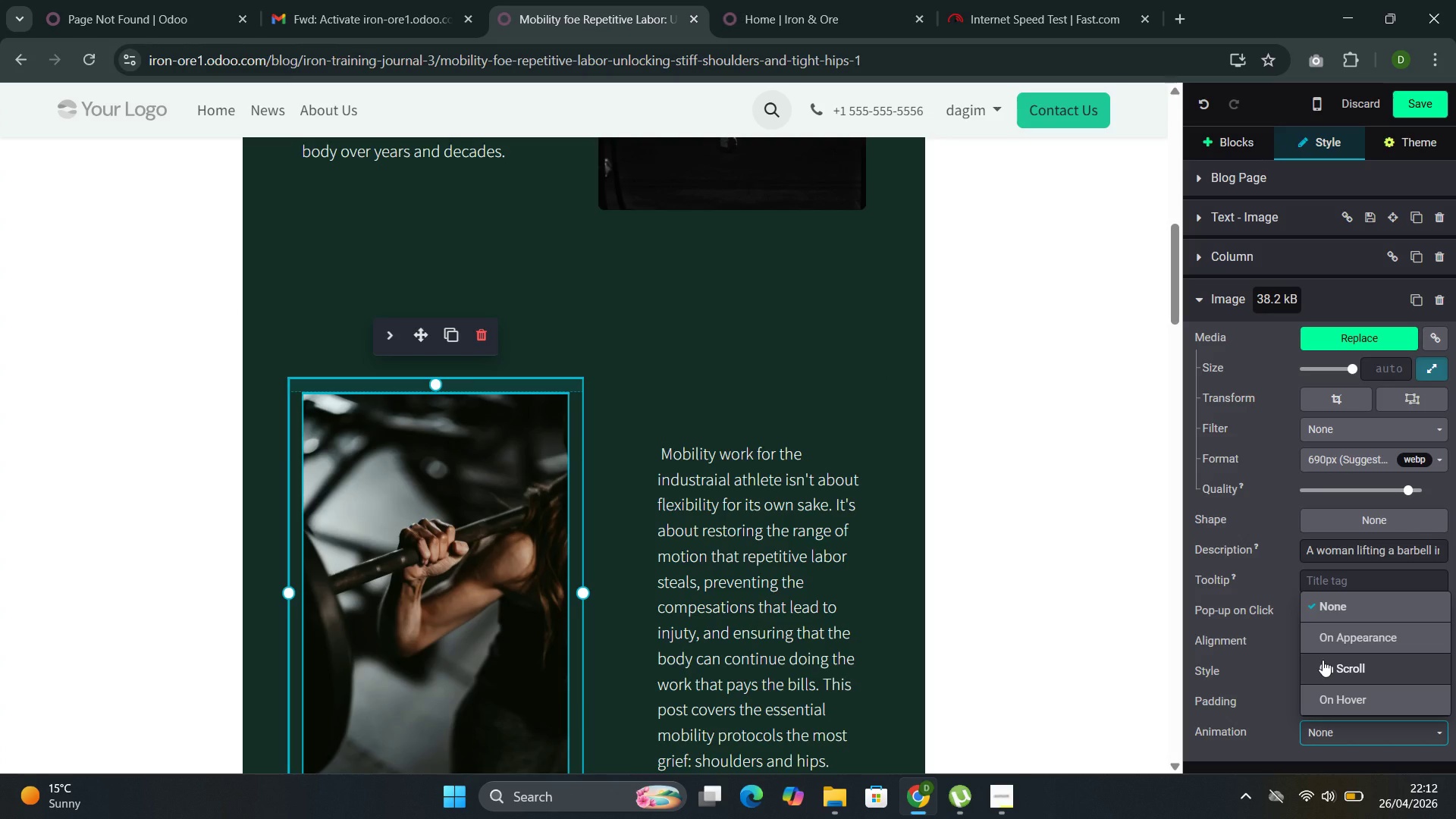 
left_click([1323, 660])
 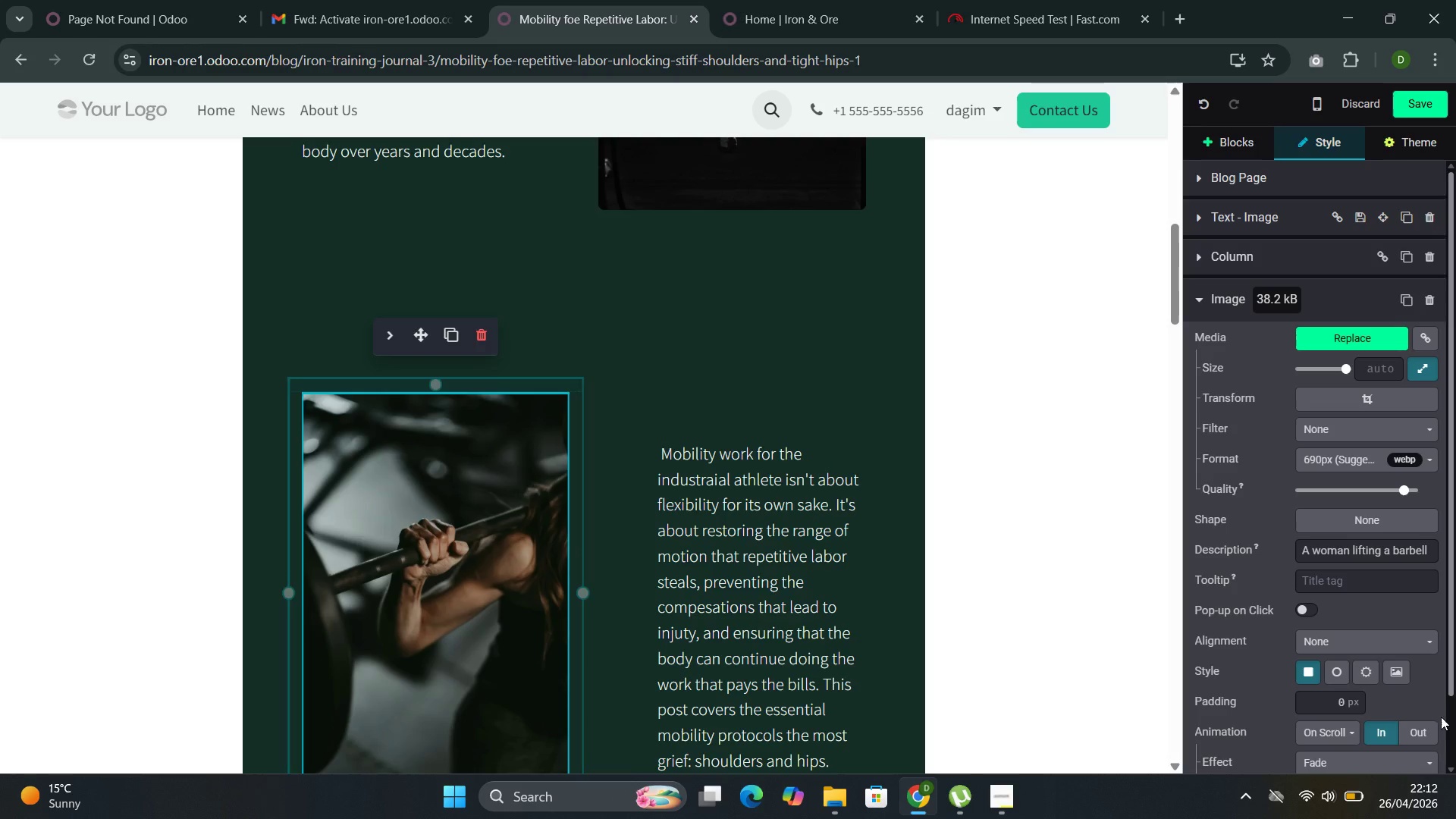 
scroll: coordinate [1258, 698], scroll_direction: down, amount: 3.0
 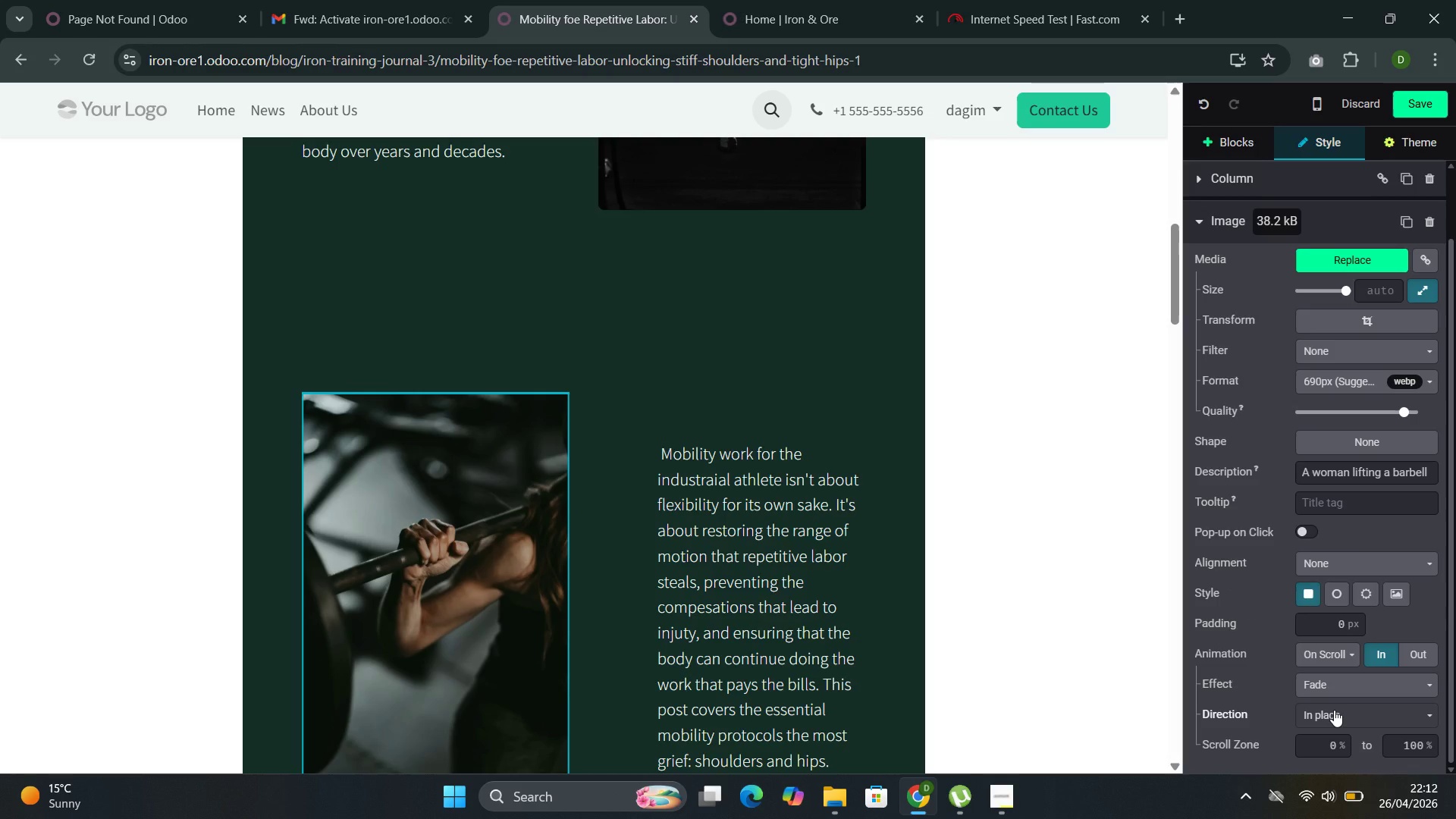 
left_click([1334, 710])
 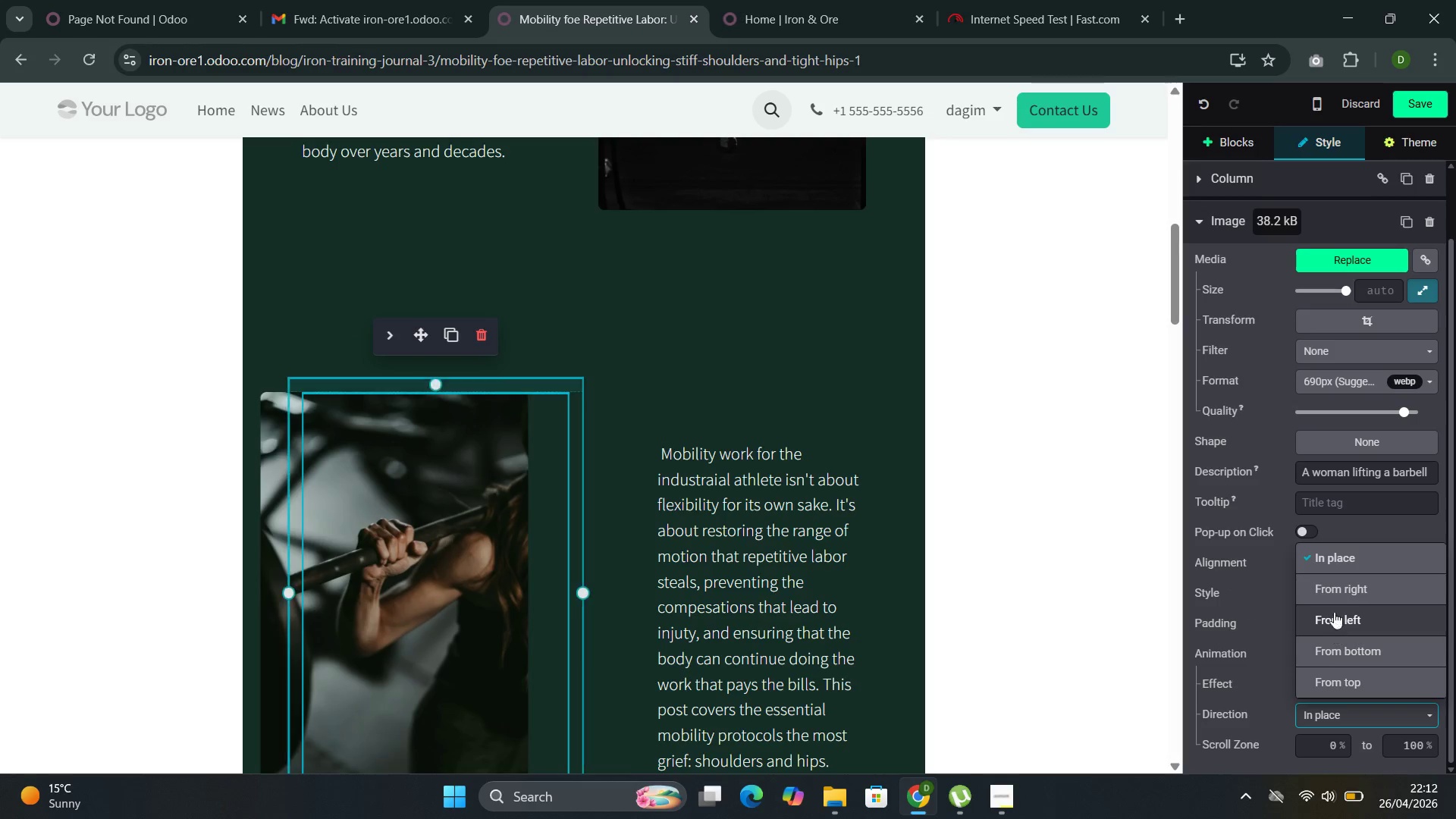 
left_click([1334, 611])
 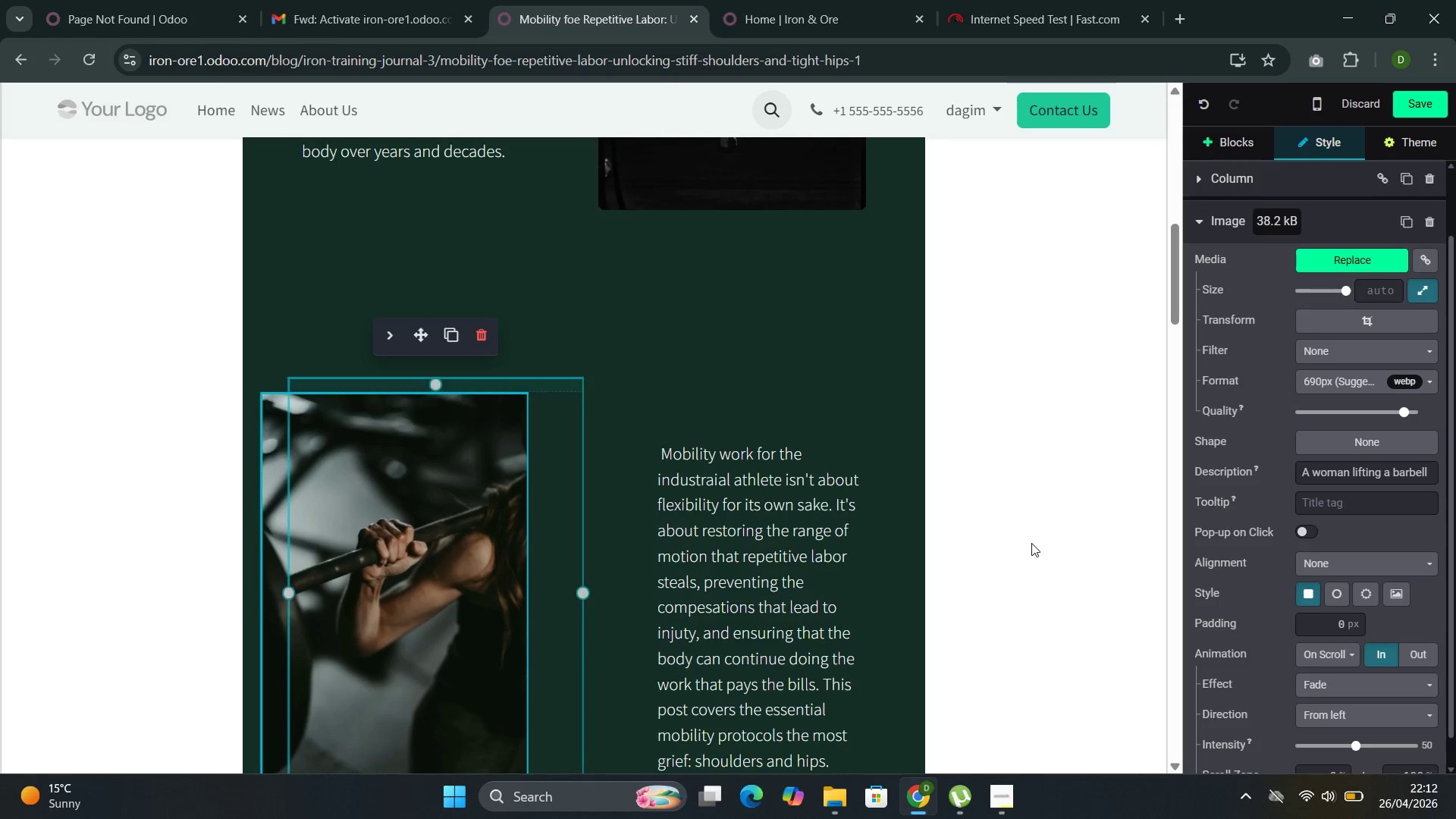 
scroll: coordinate [1030, 541], scroll_direction: down, amount: 8.0
 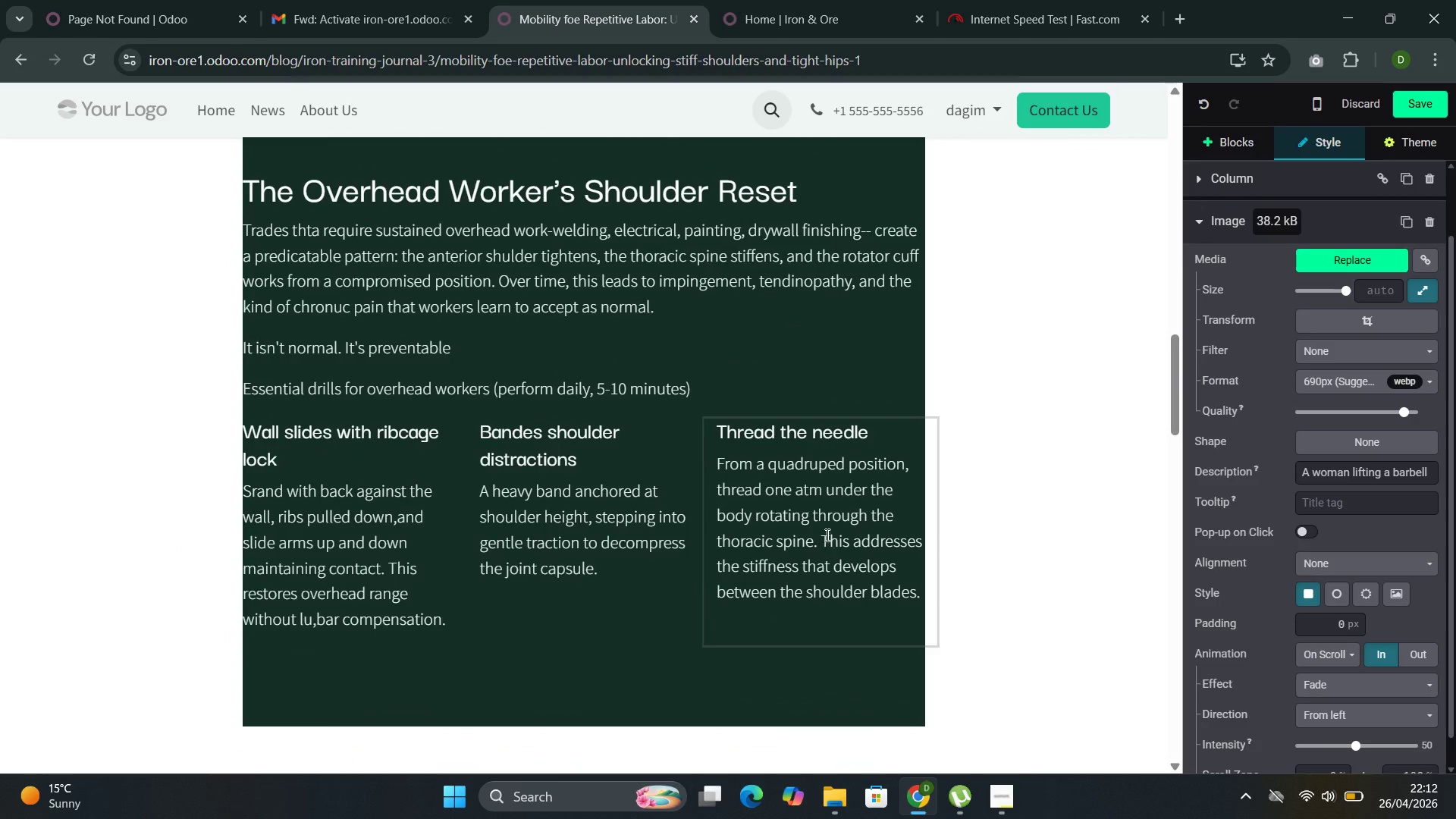 
left_click([805, 514])
 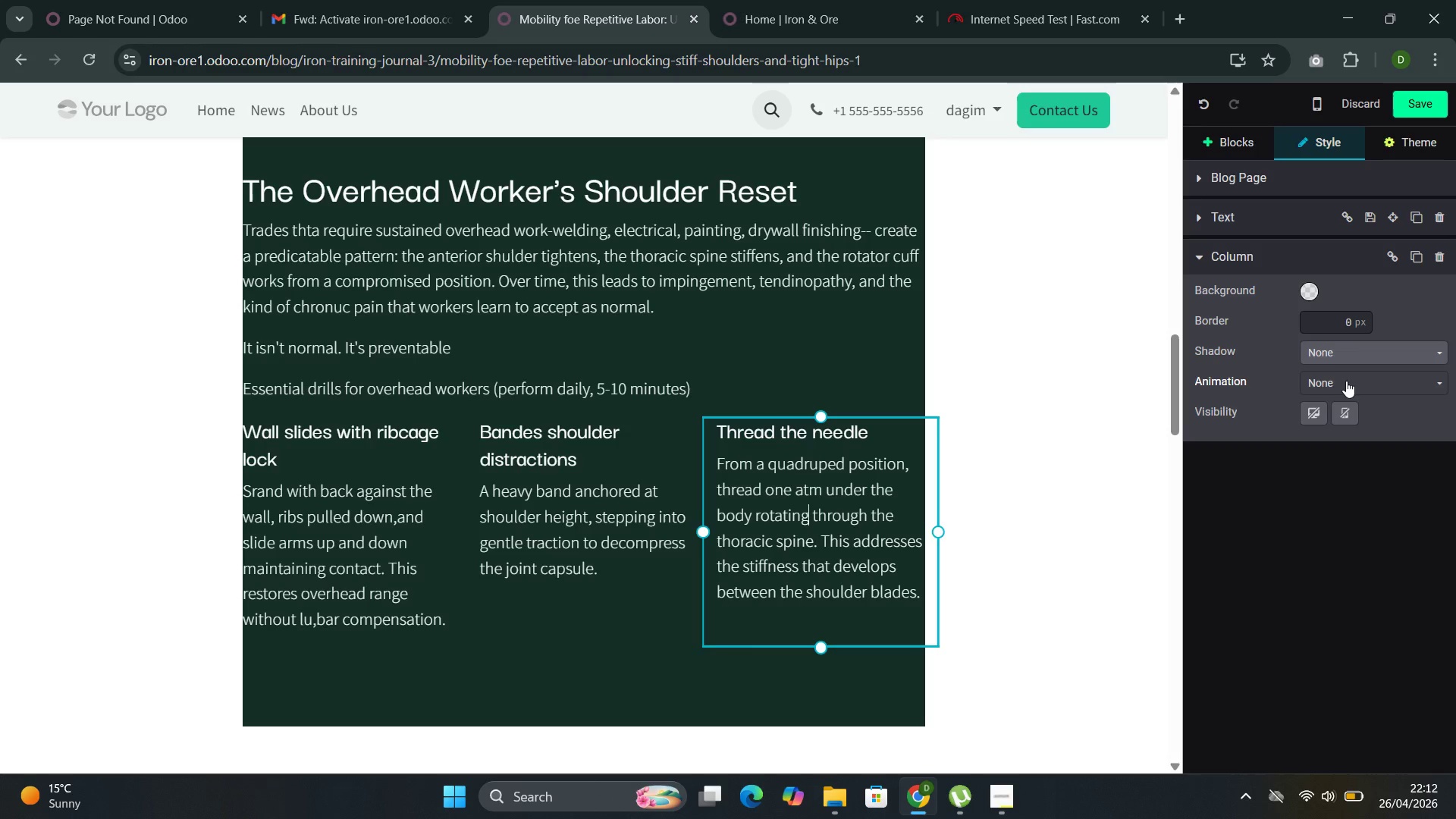 
left_click([1343, 381])
 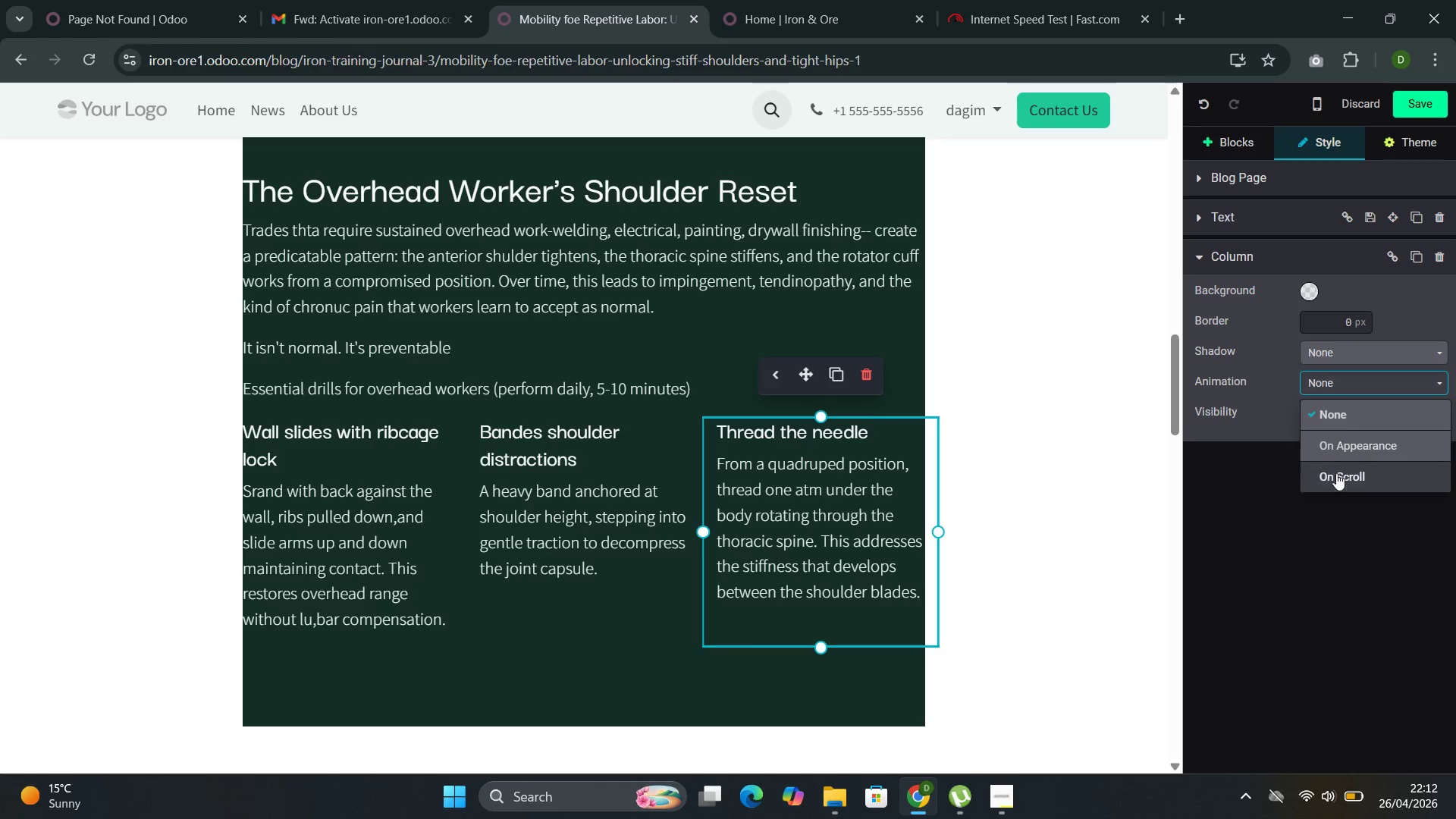 
left_click([1334, 476])
 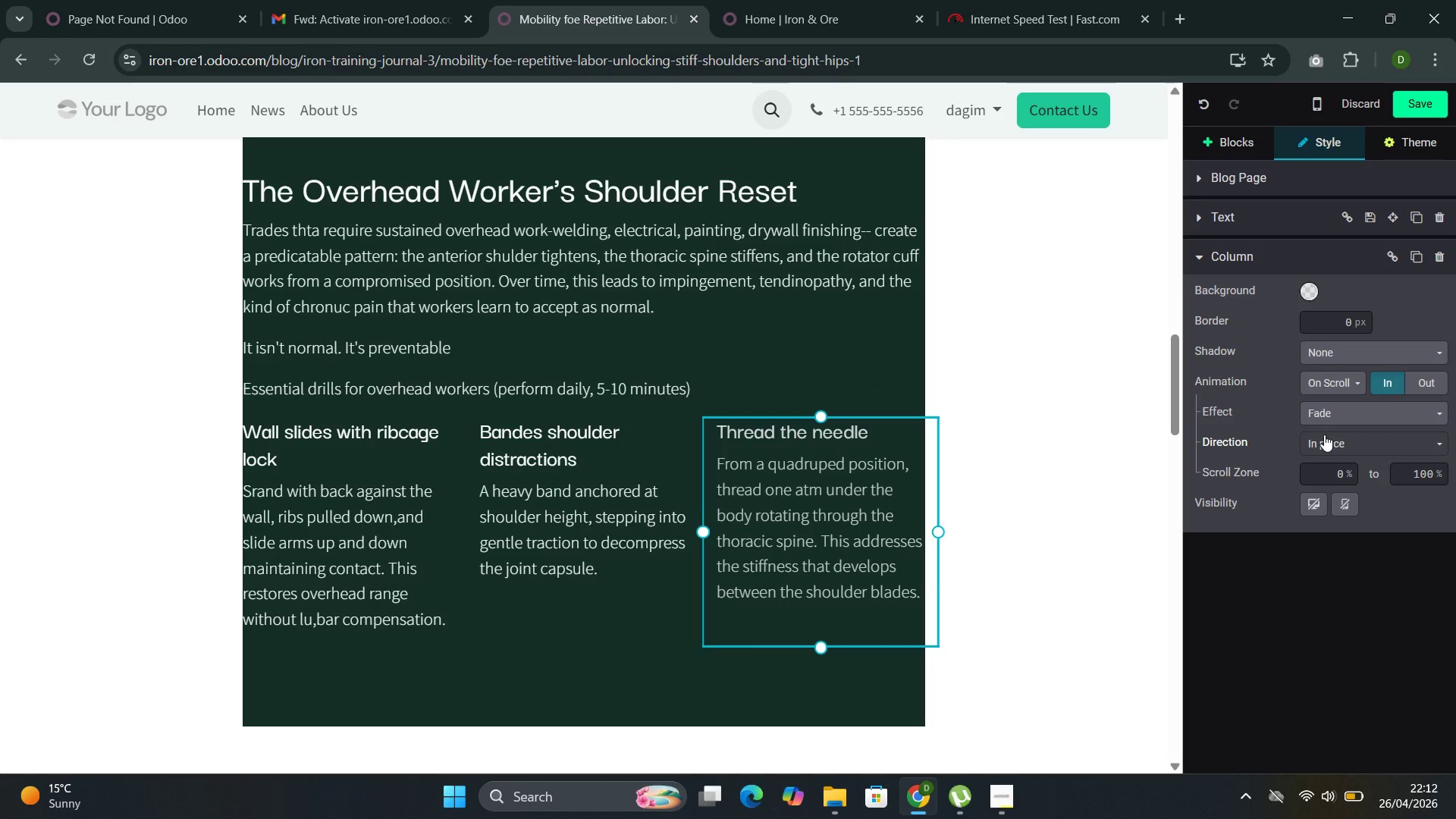 
wait(6.59)
 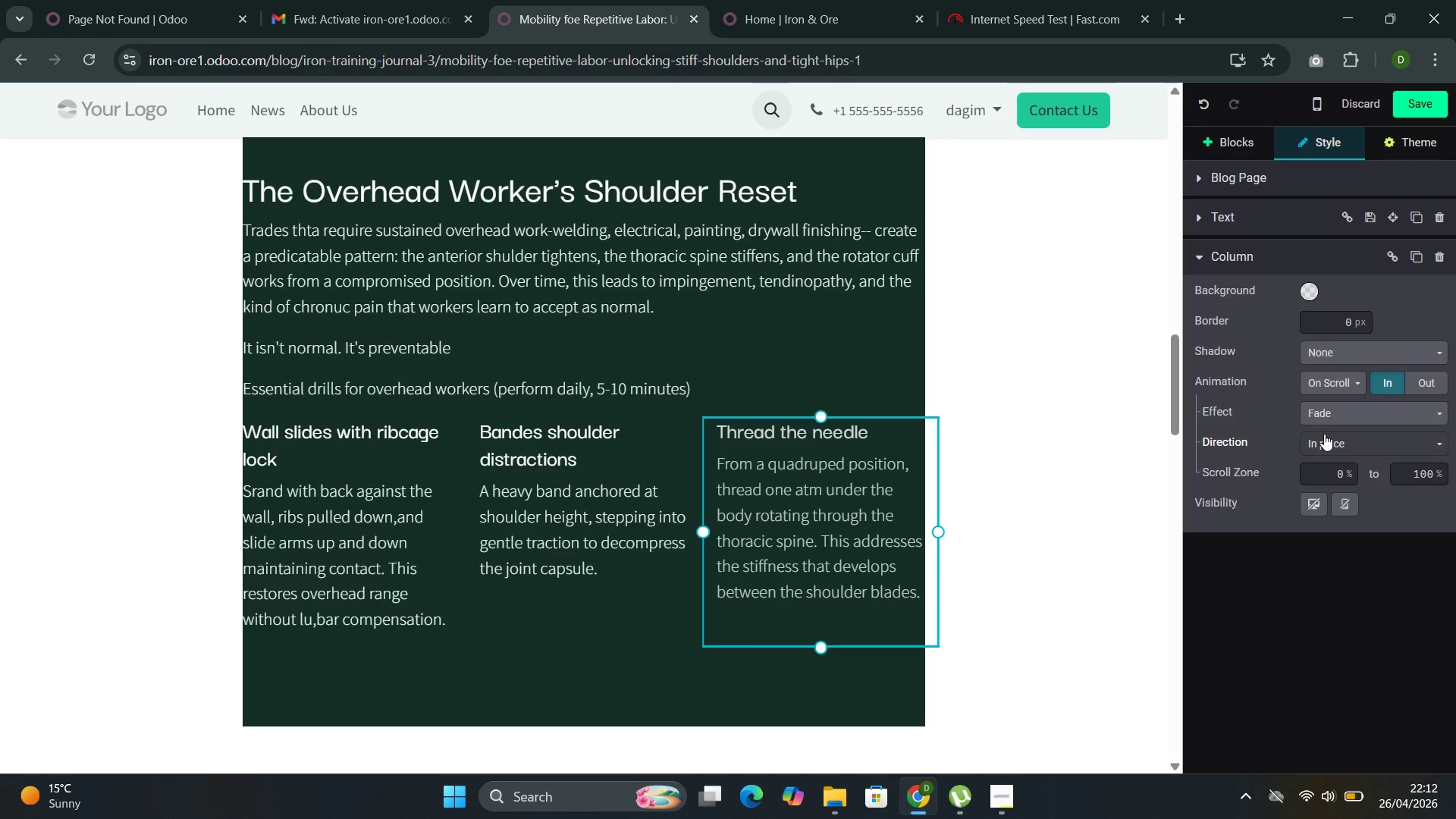 
left_click([1335, 437])
 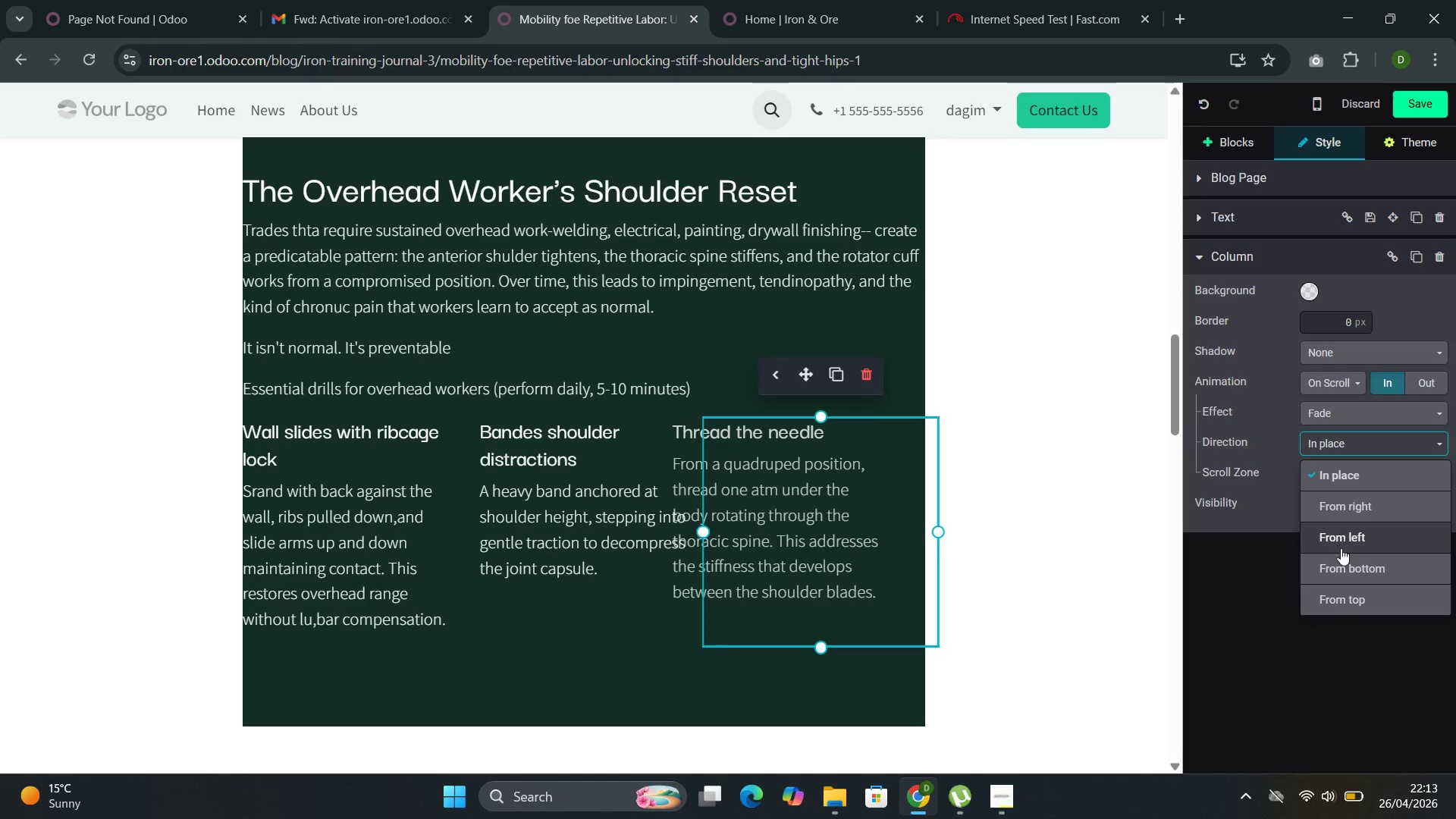 
left_click([1338, 563])
 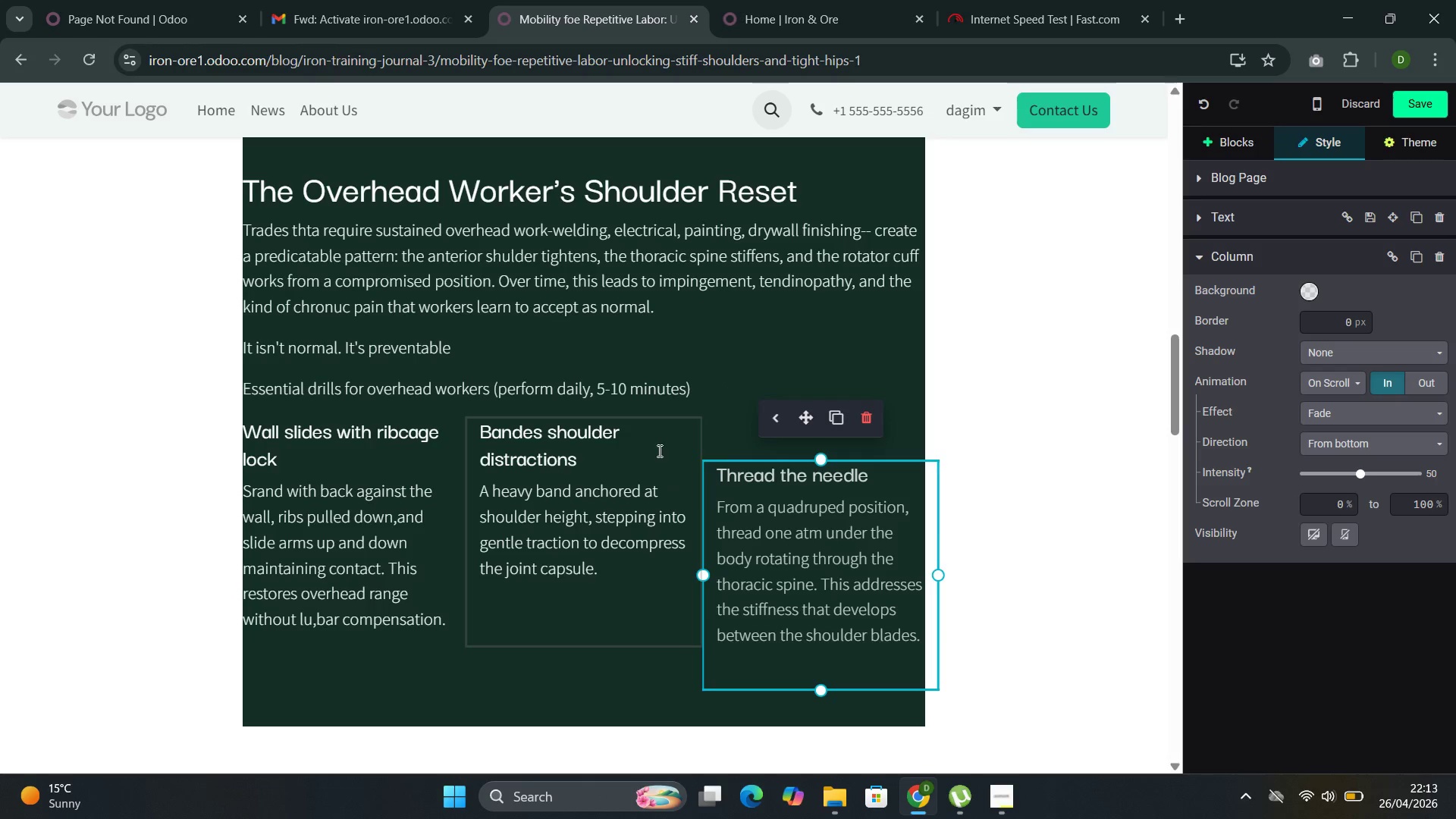 
left_click([664, 447])
 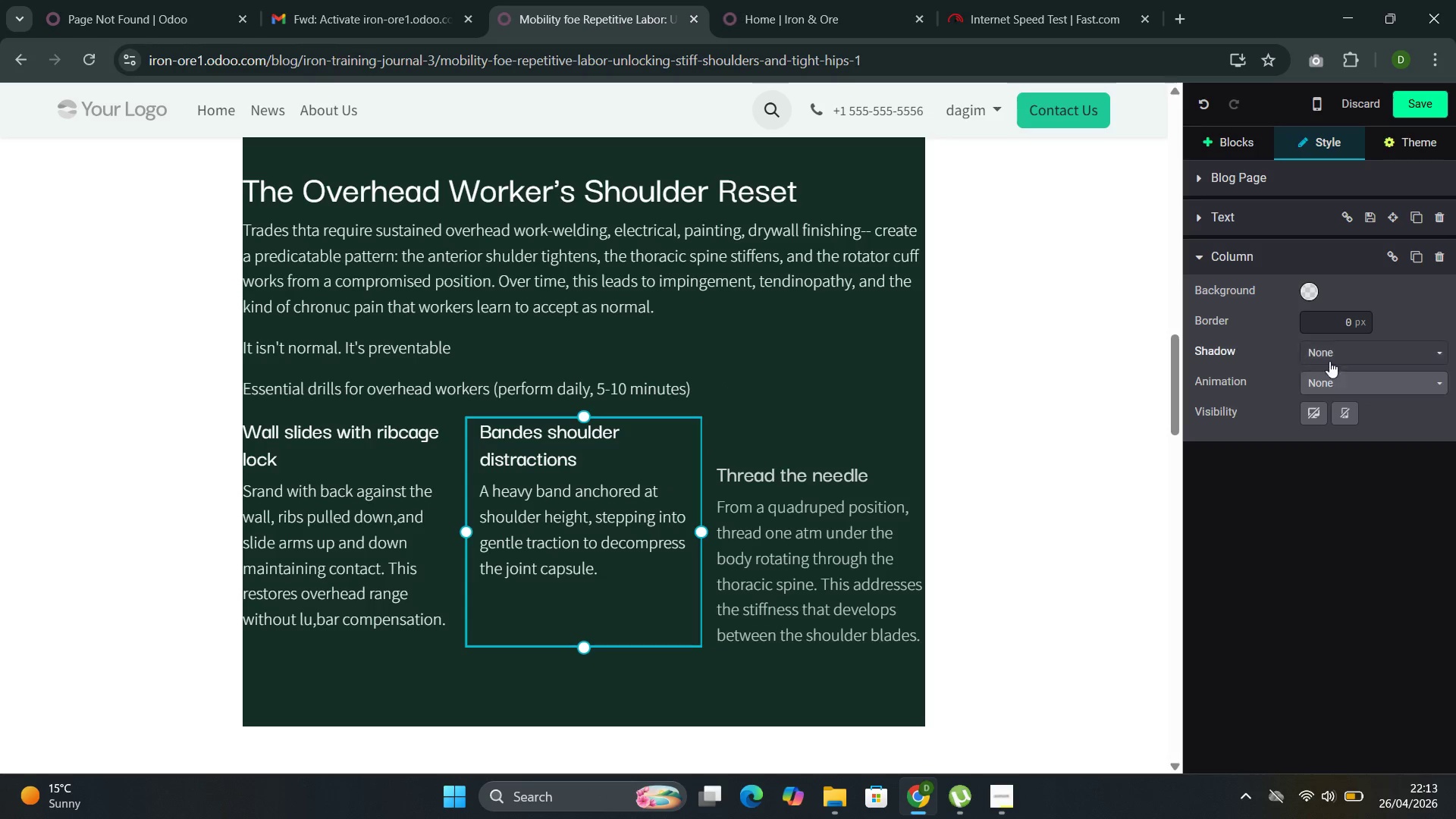 
left_click([1337, 383])
 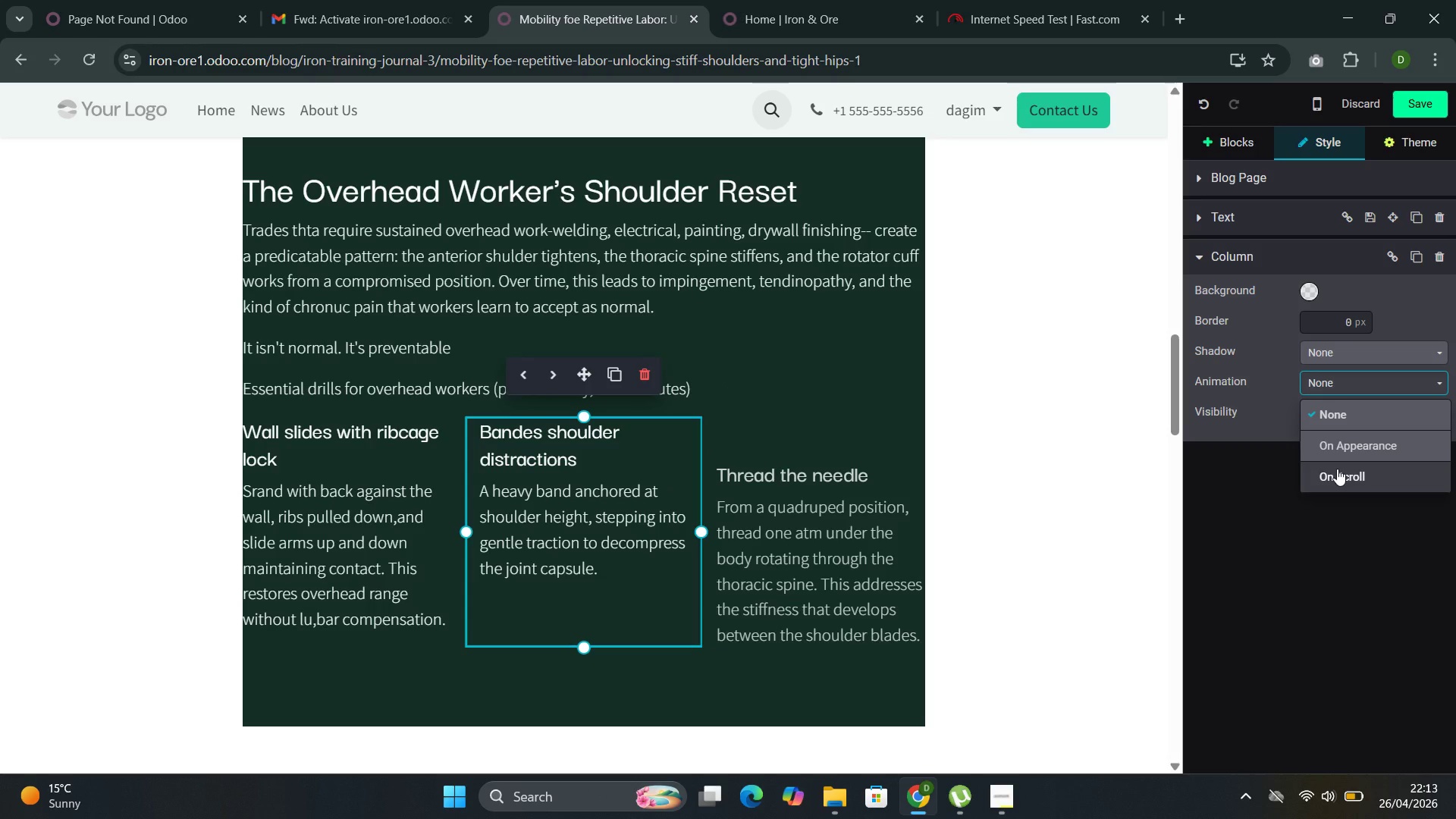 
left_click([1340, 472])
 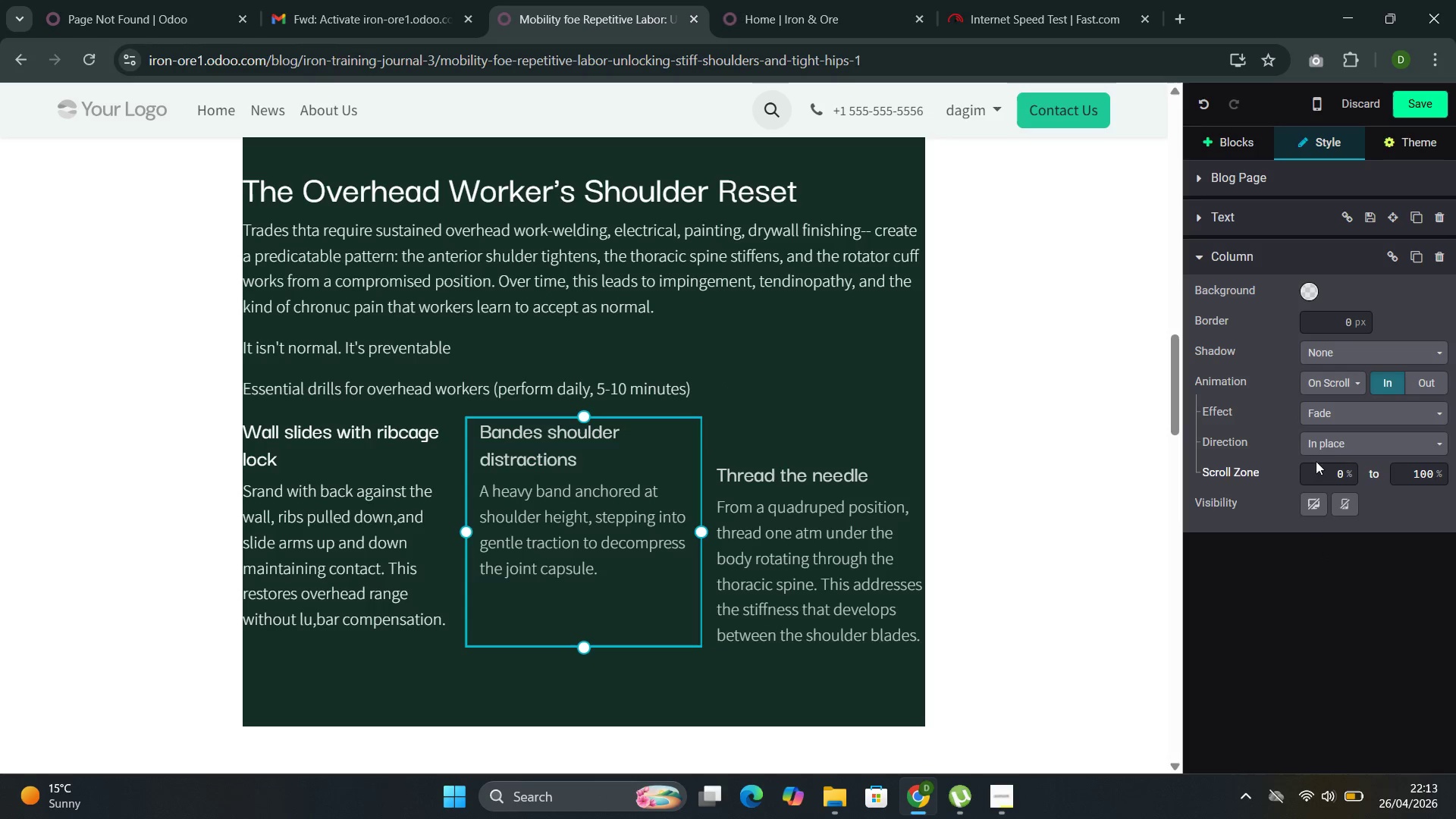 
left_click([1323, 441])
 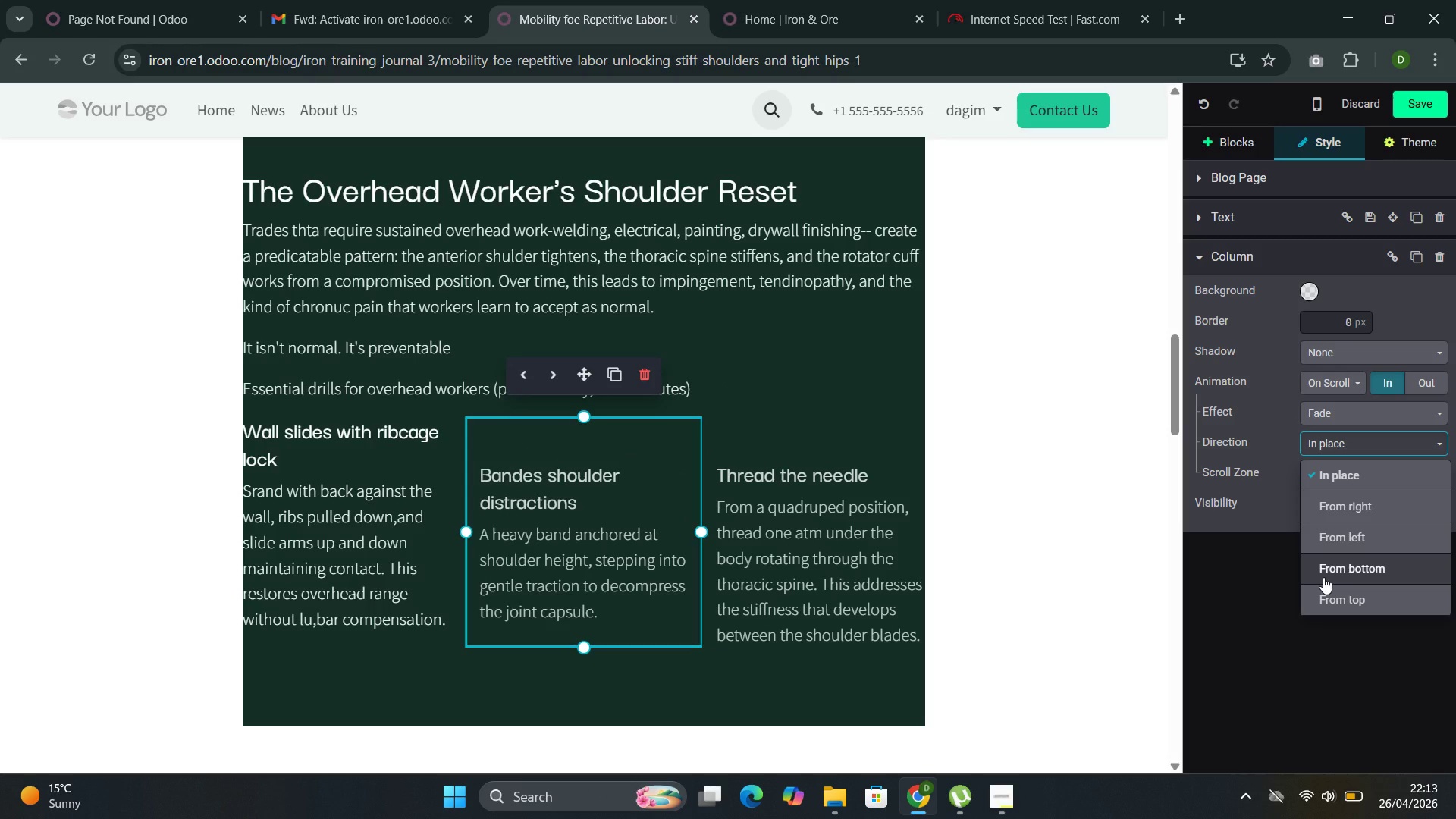 
left_click([1323, 577])
 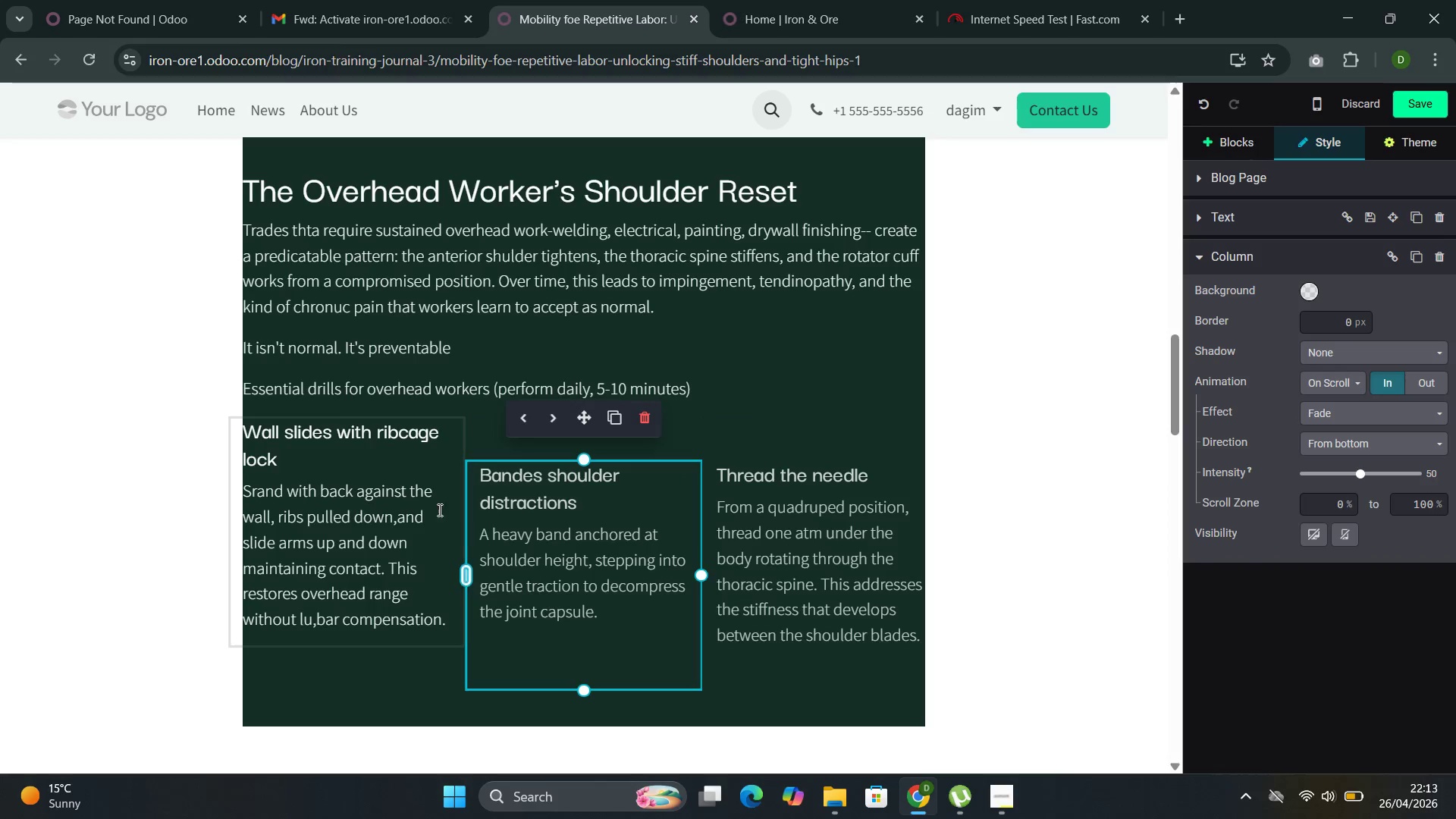 
left_click([435, 497])
 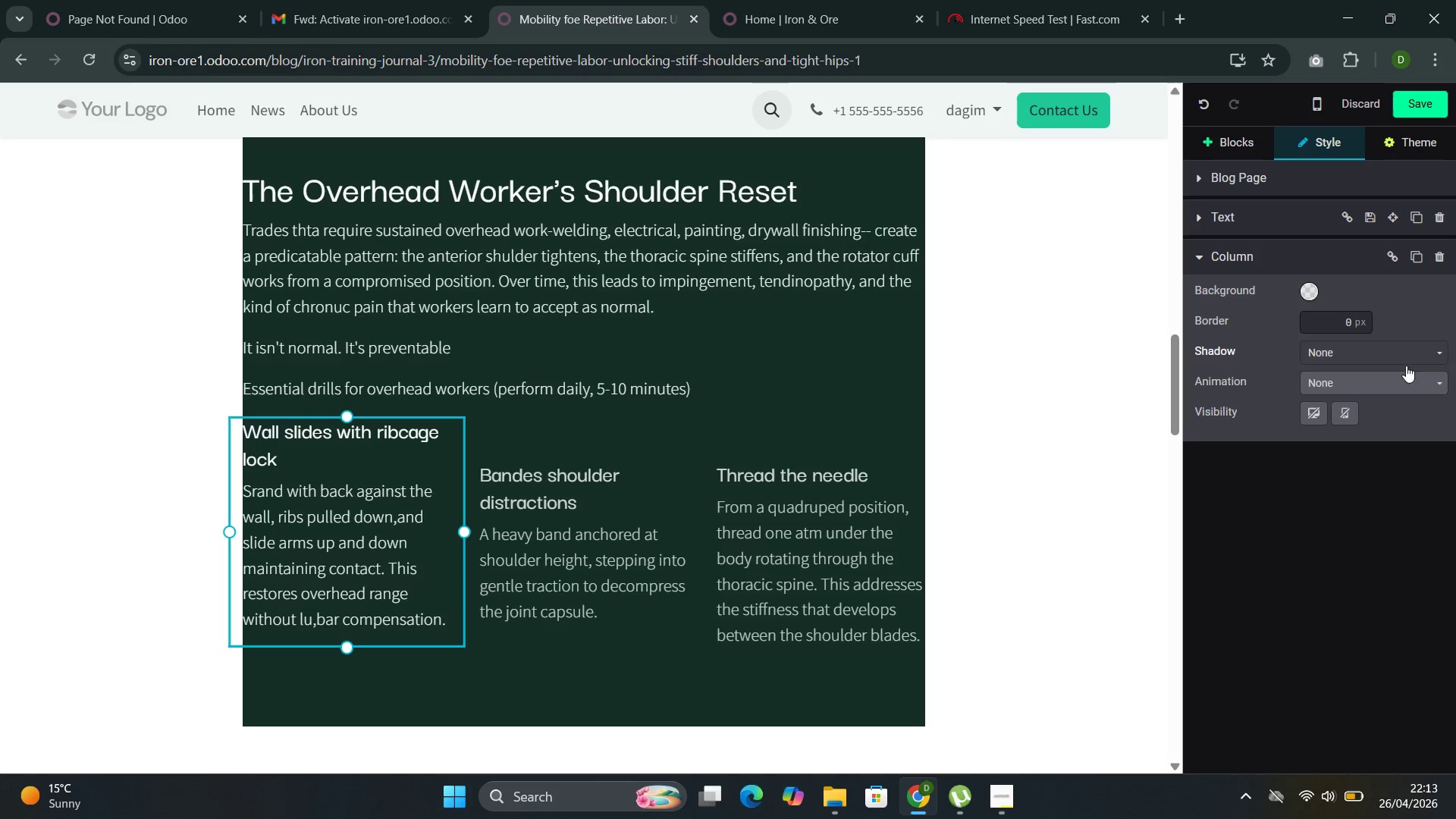 
left_click([1403, 382])
 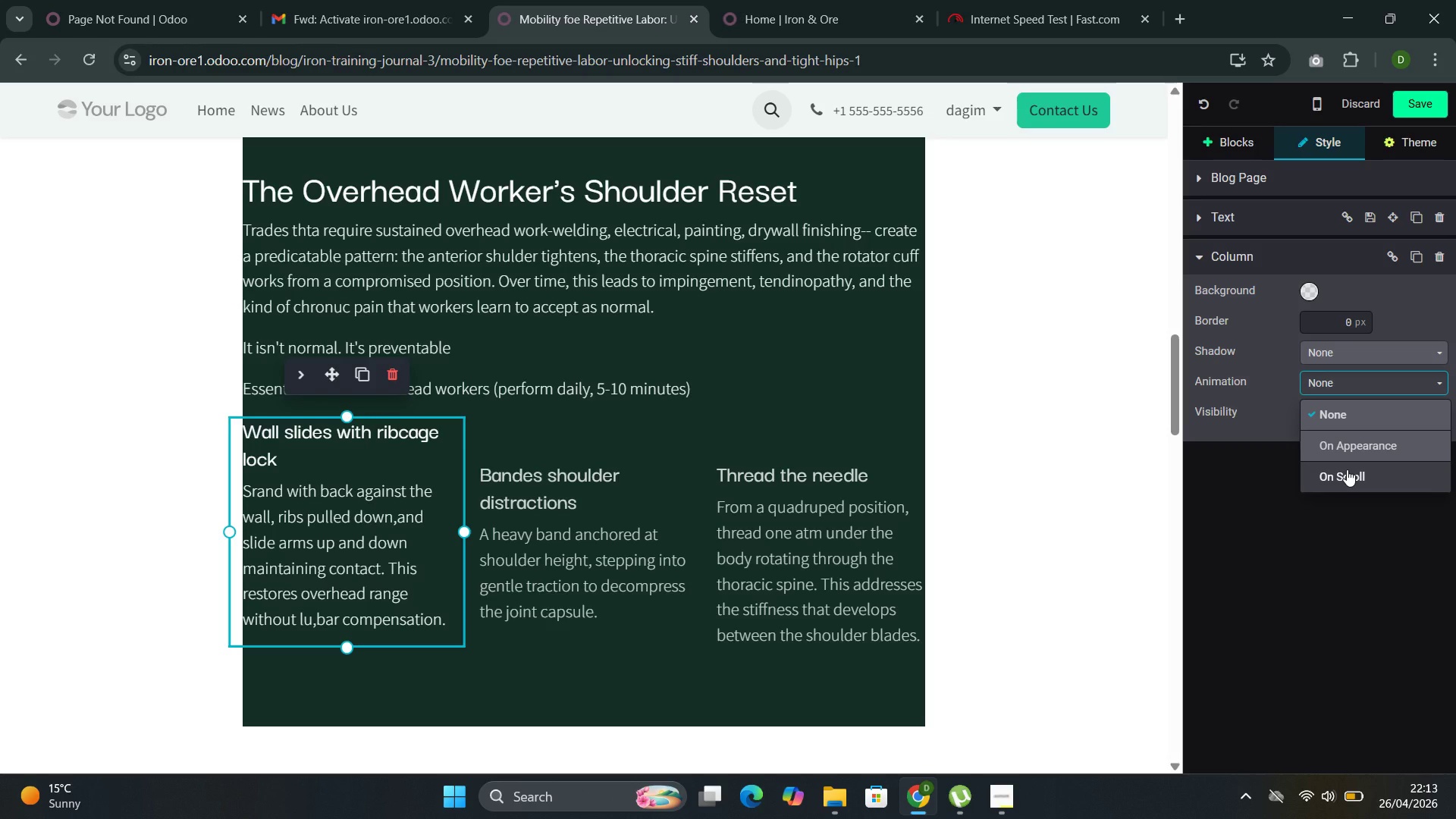 
left_click([1347, 469])
 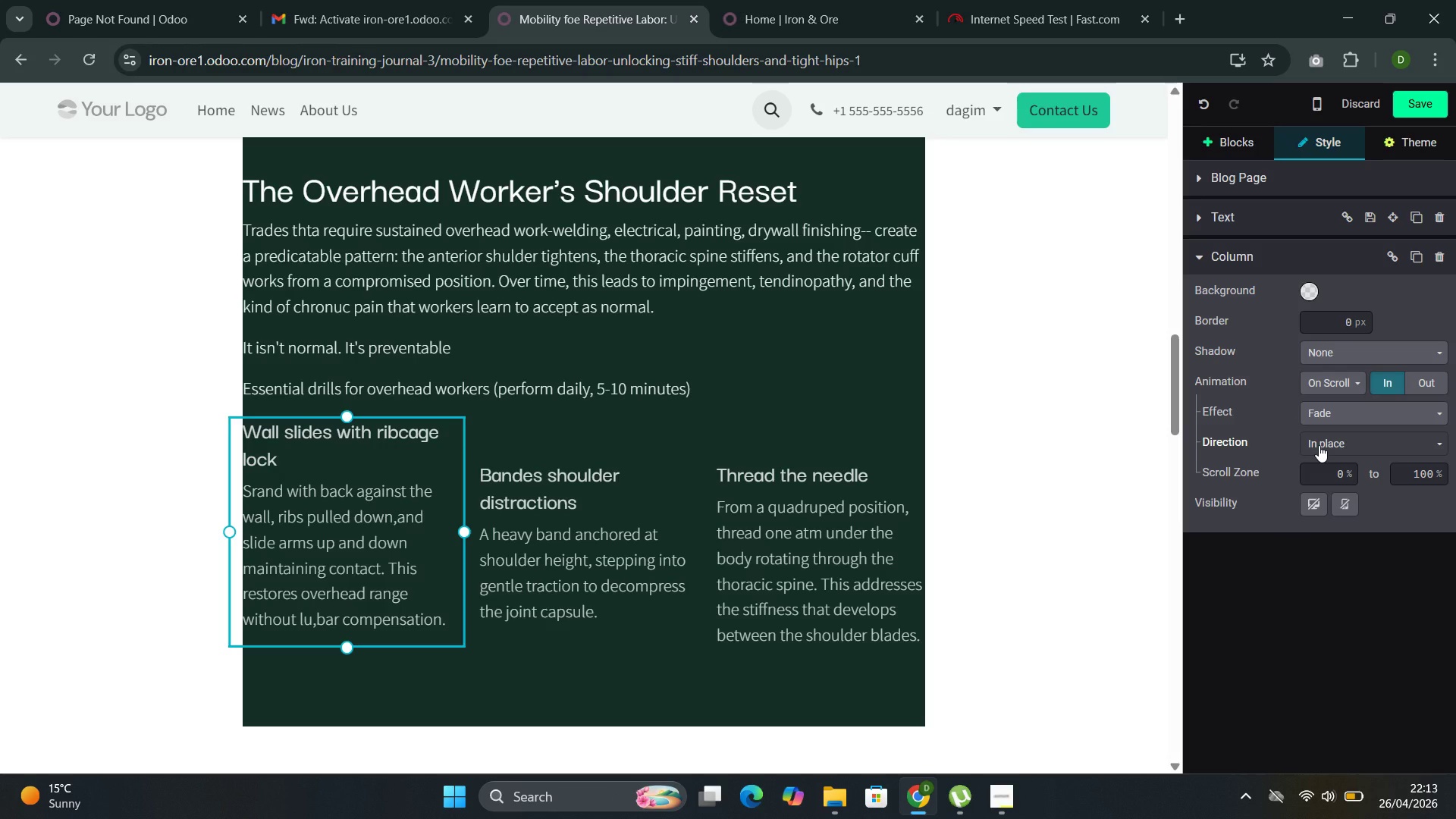 
left_click([1319, 445])
 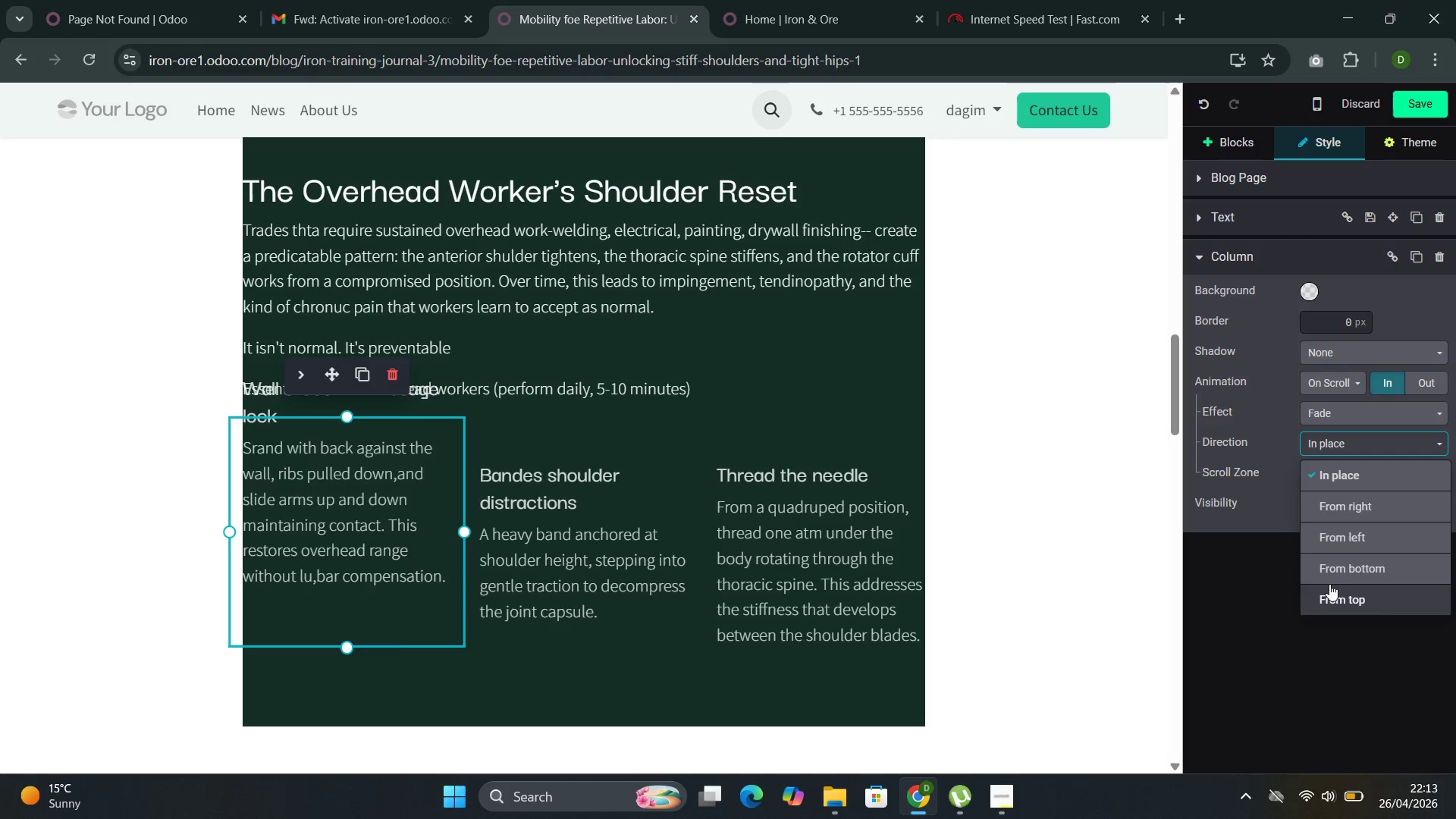 
left_click([1325, 566])
 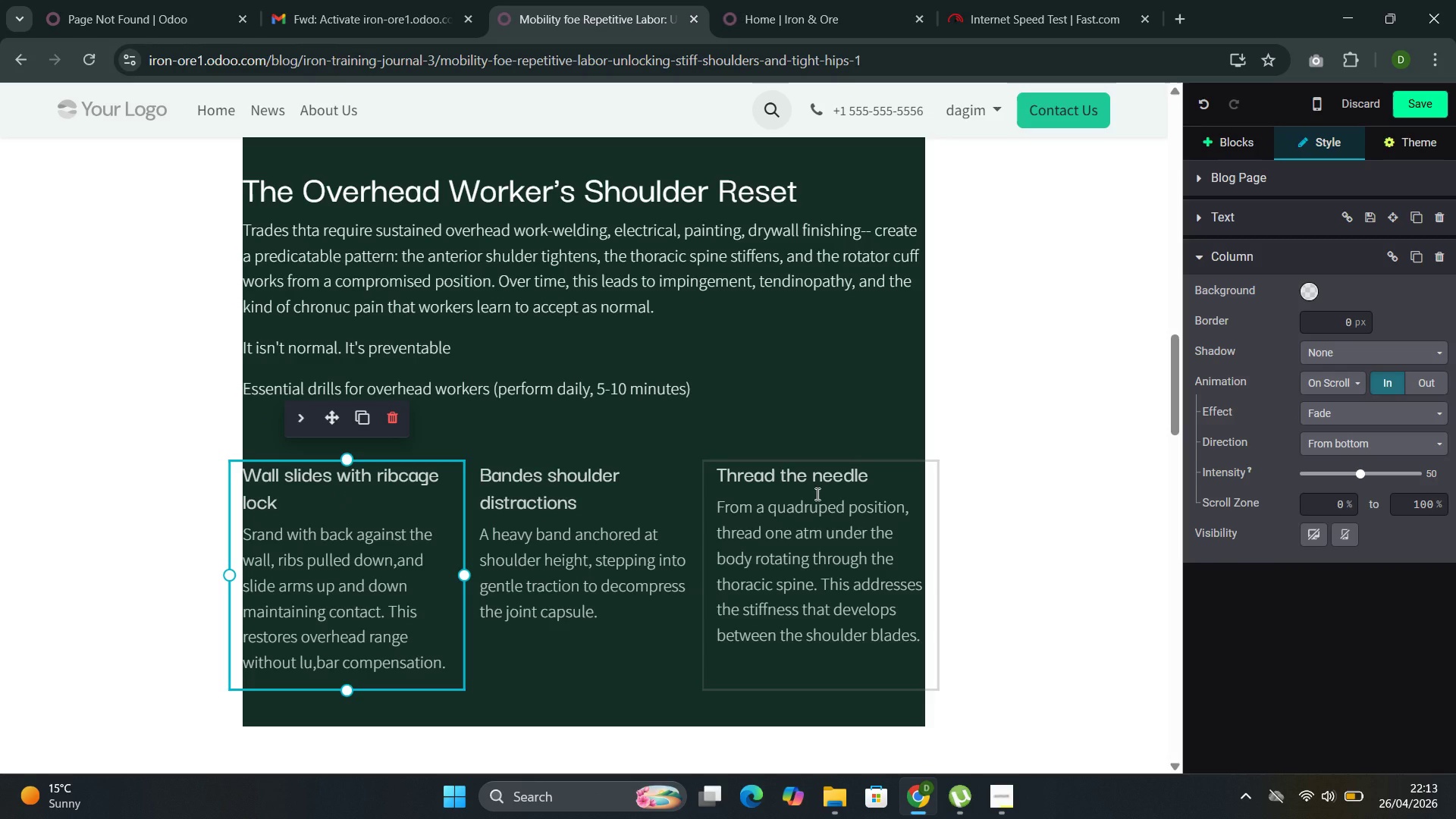 
left_click([816, 494])
 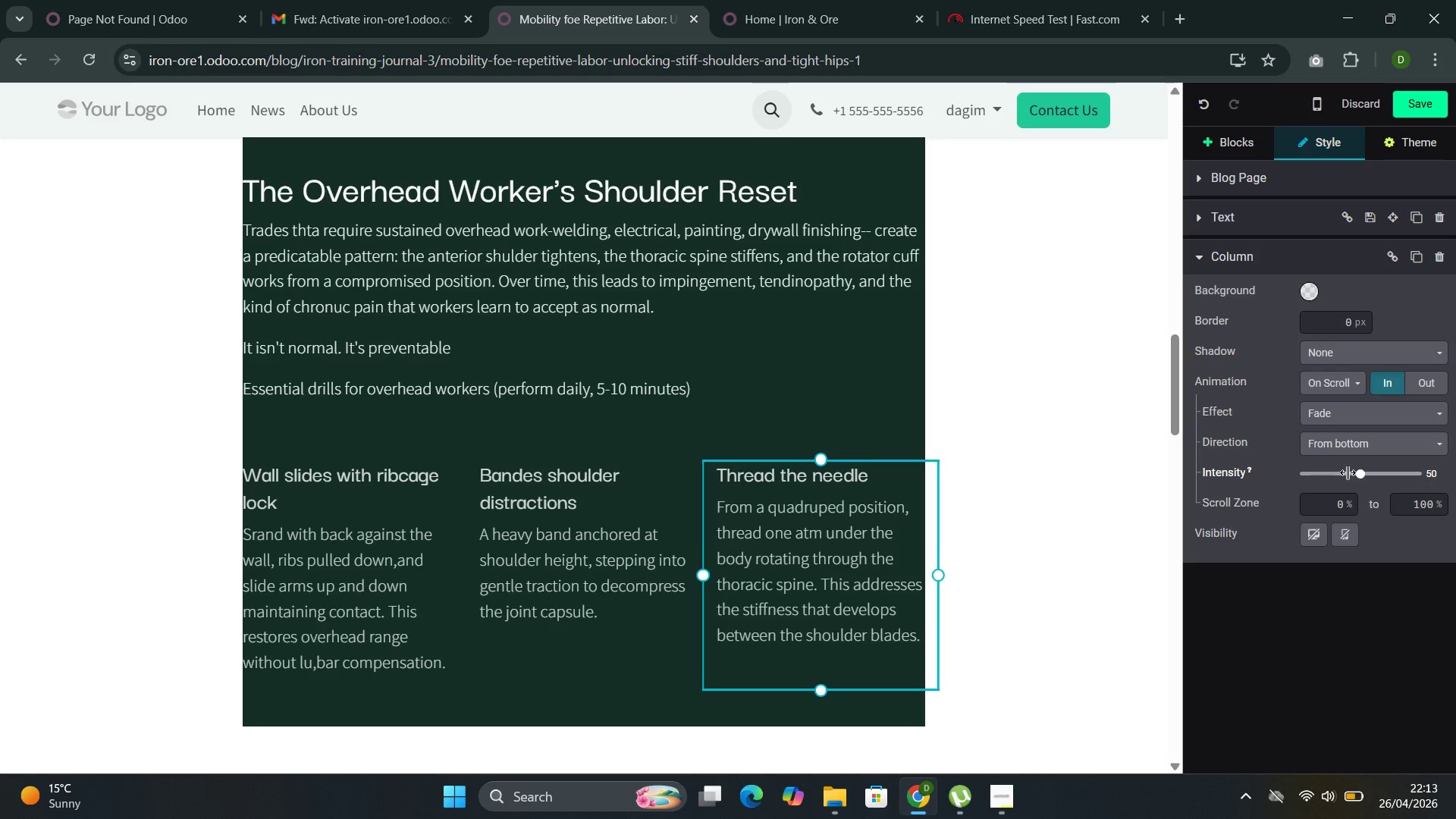 
wait(5.28)
 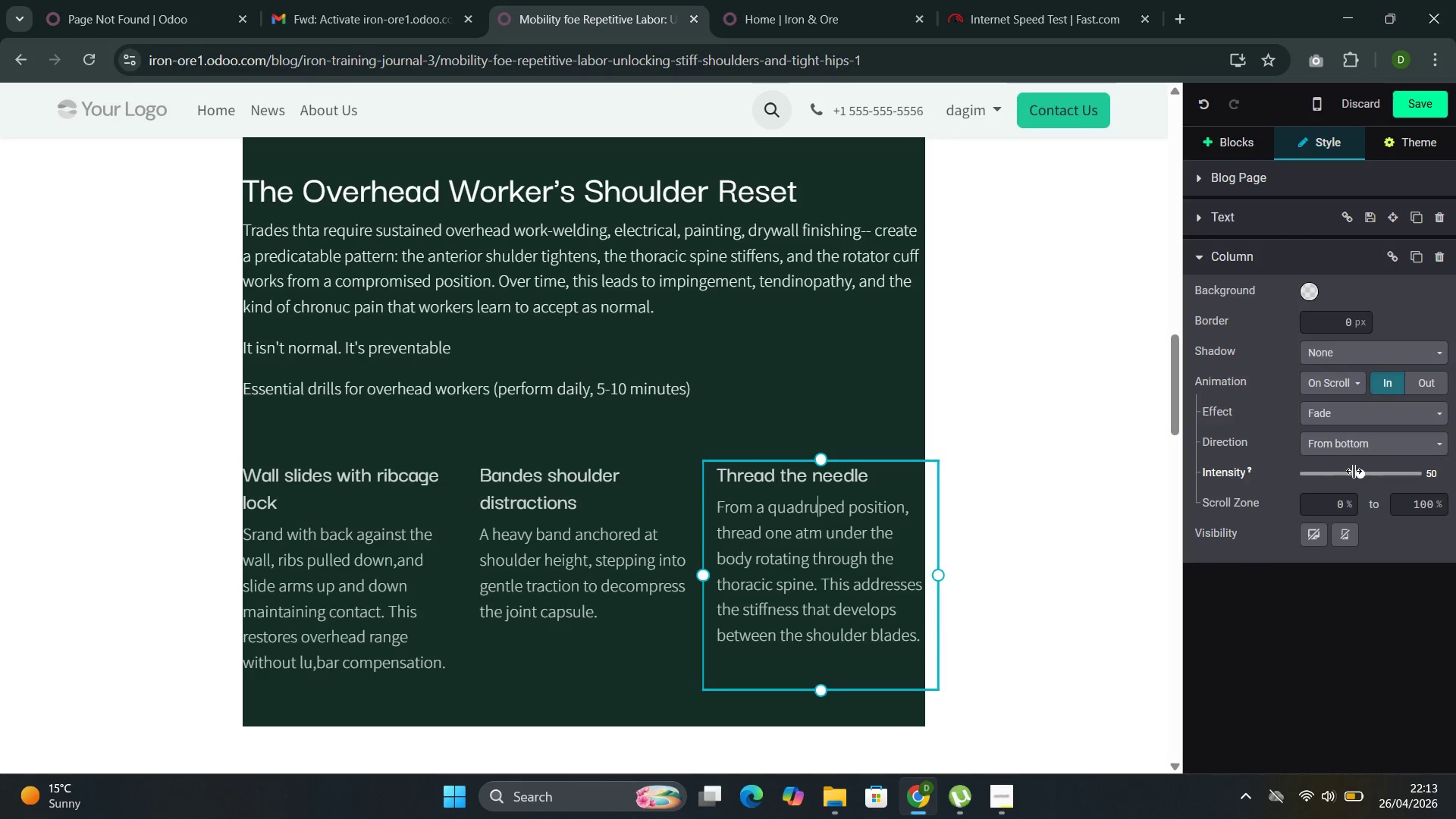 
left_click([1348, 472])
 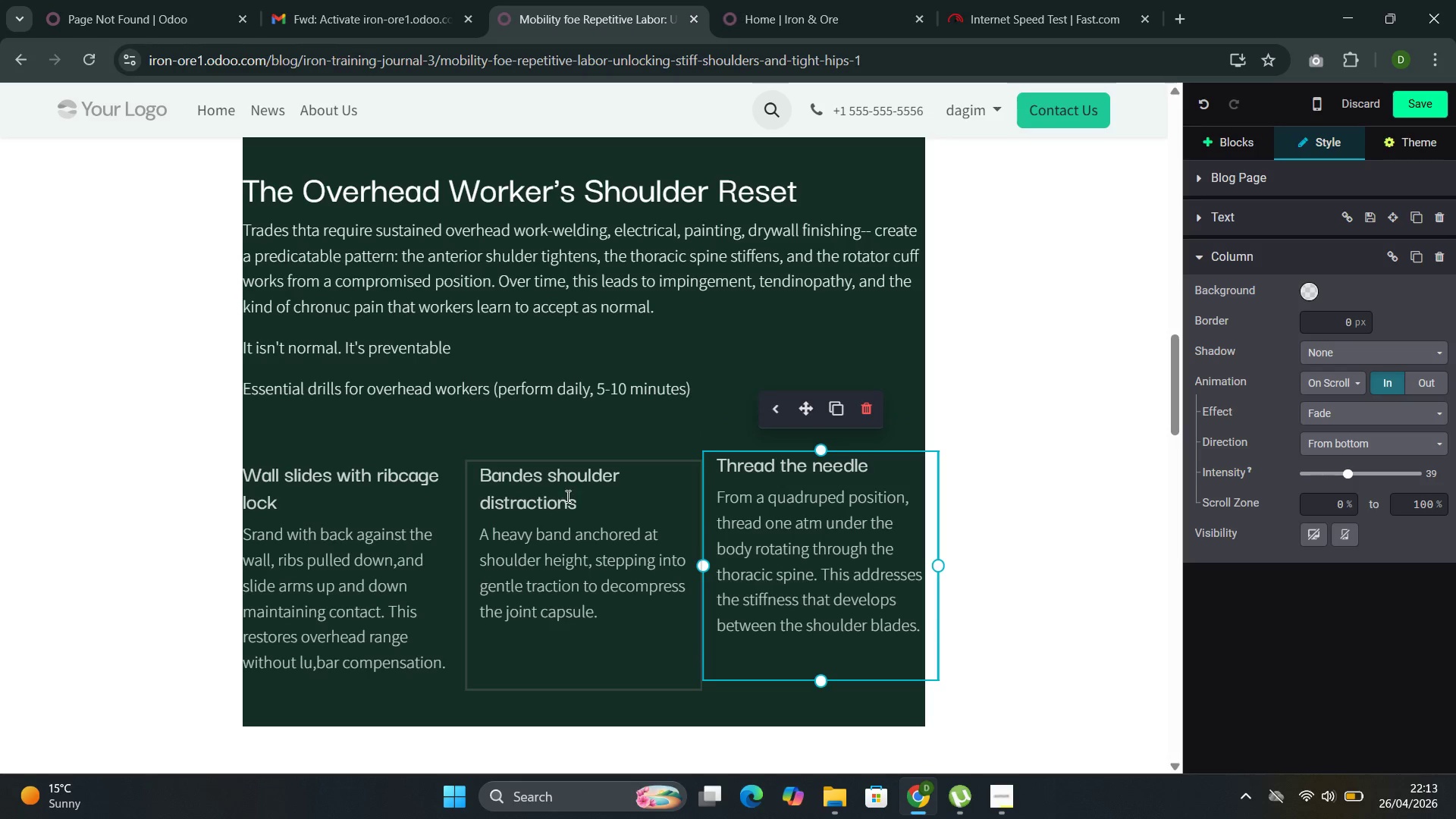 
left_click([607, 504])
 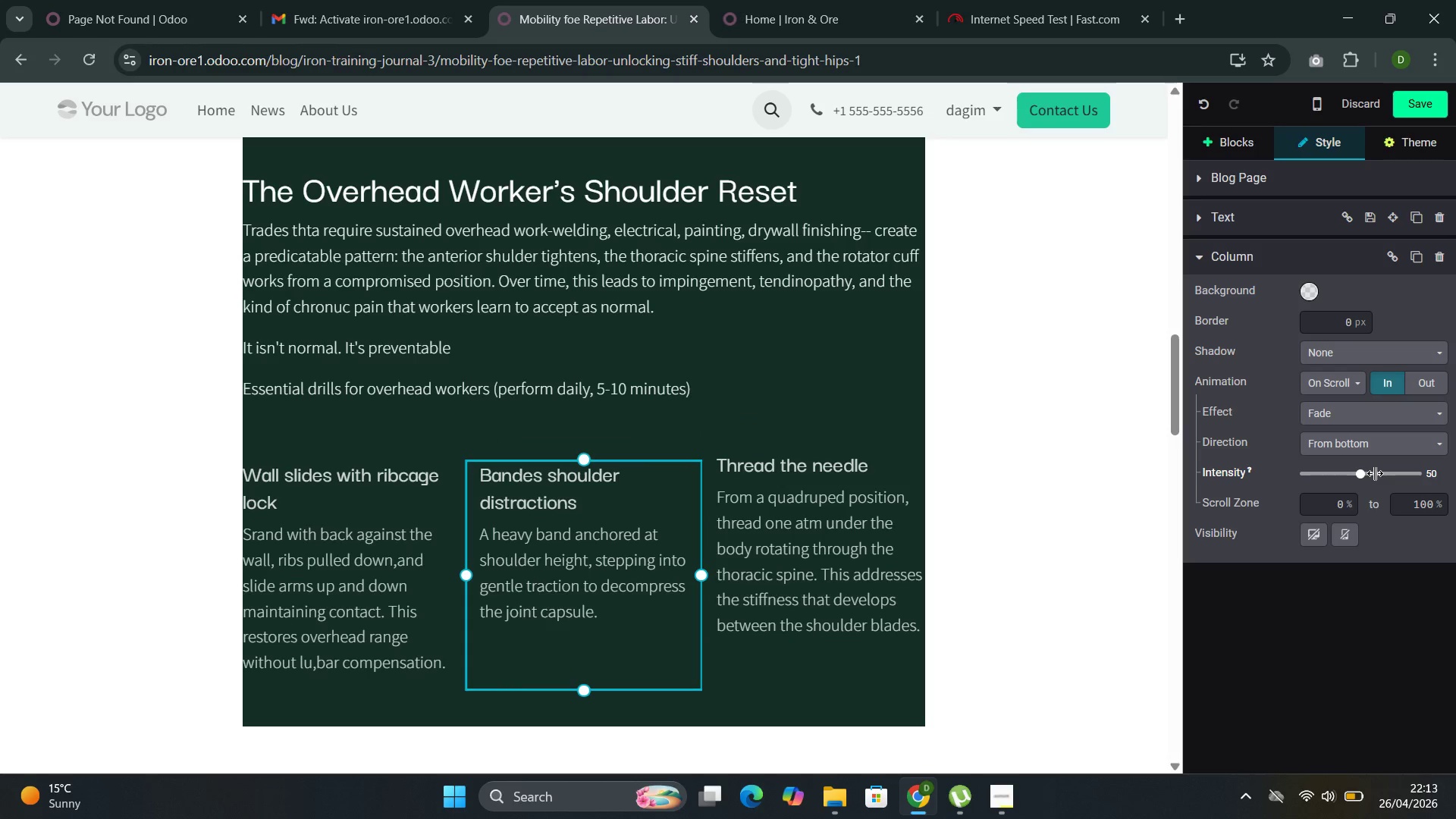 
left_click([1376, 475])
 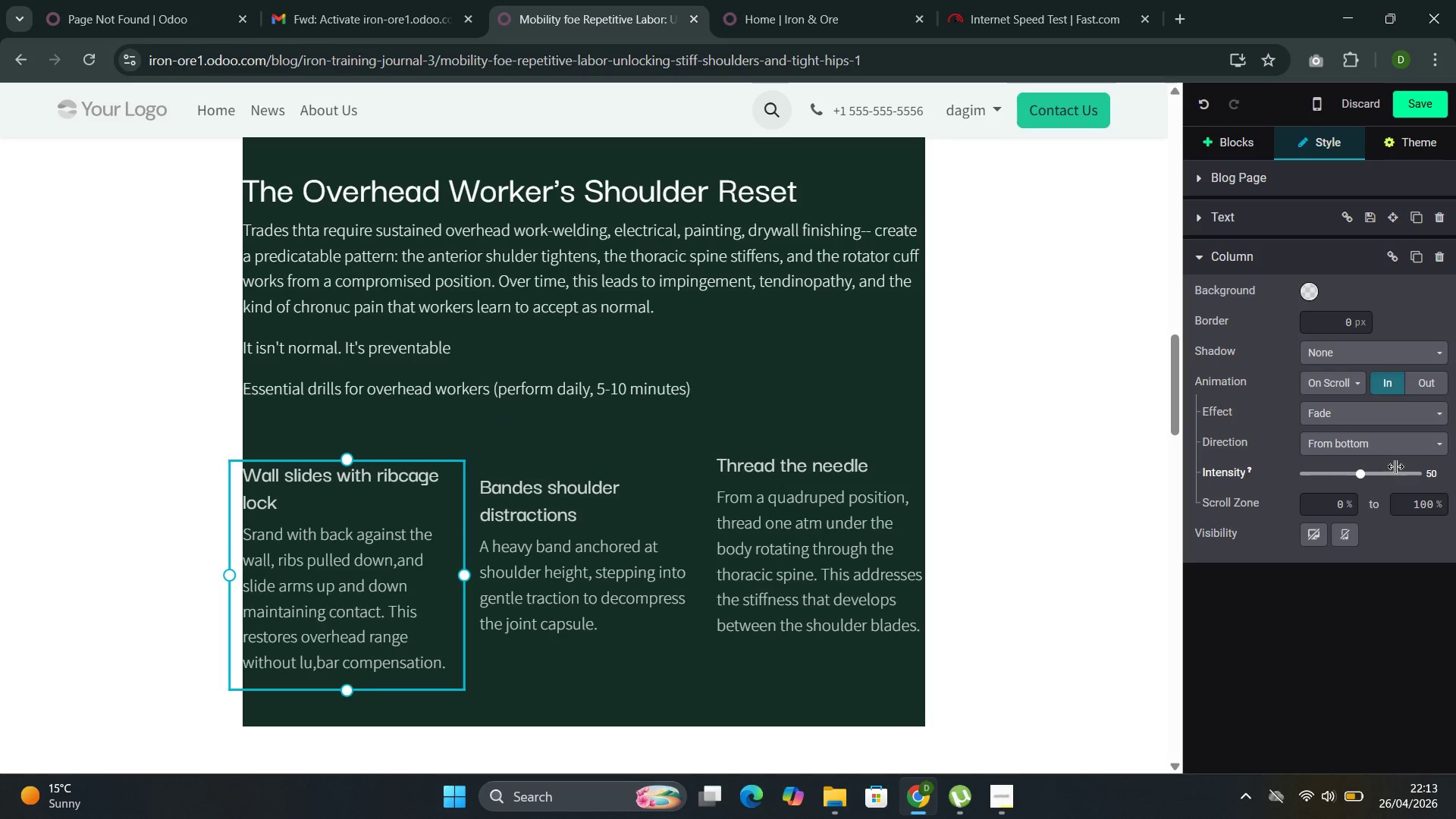 
left_click([1395, 472])
 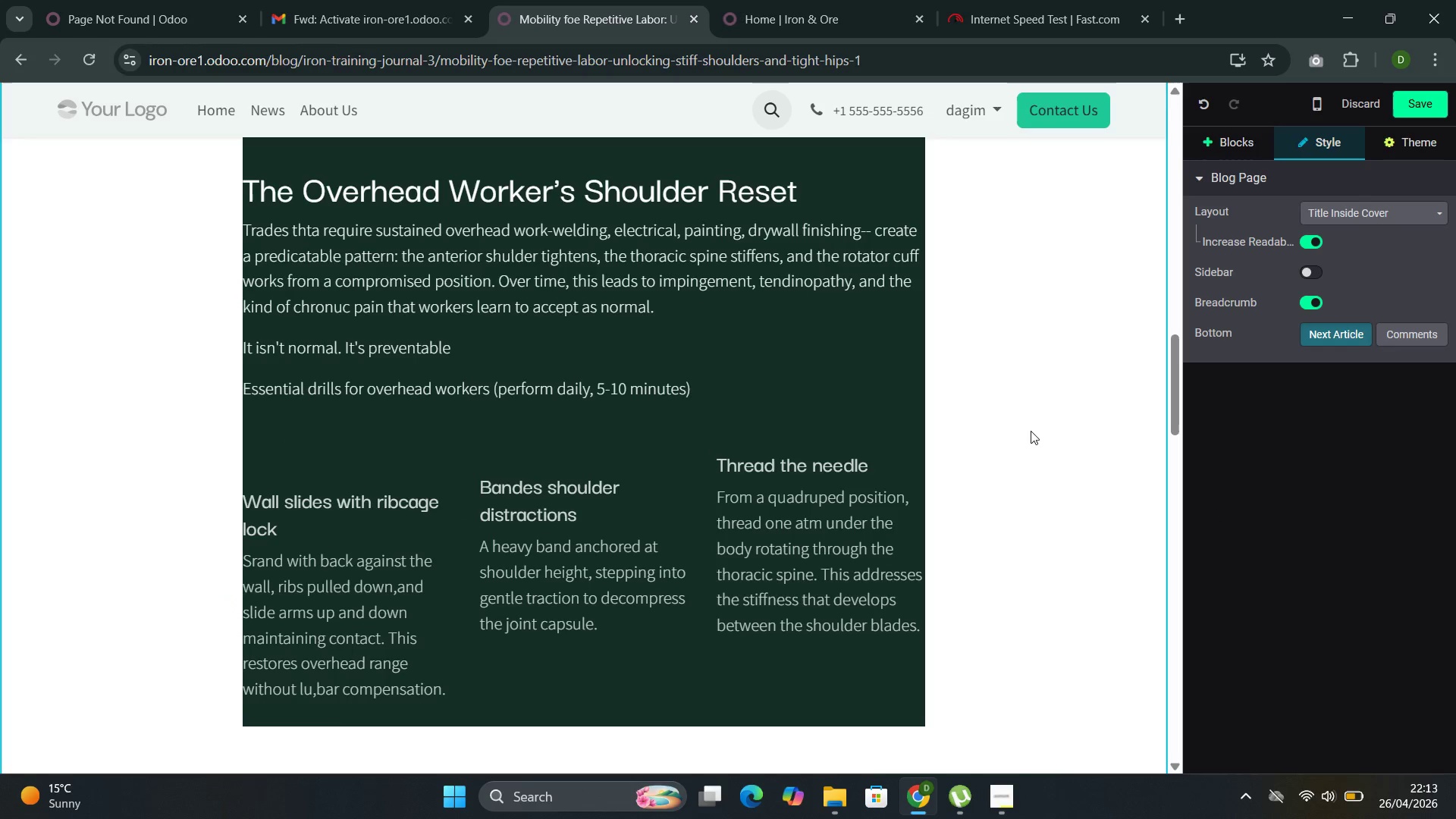 
scroll: coordinate [989, 411], scroll_direction: up, amount: 2.0
 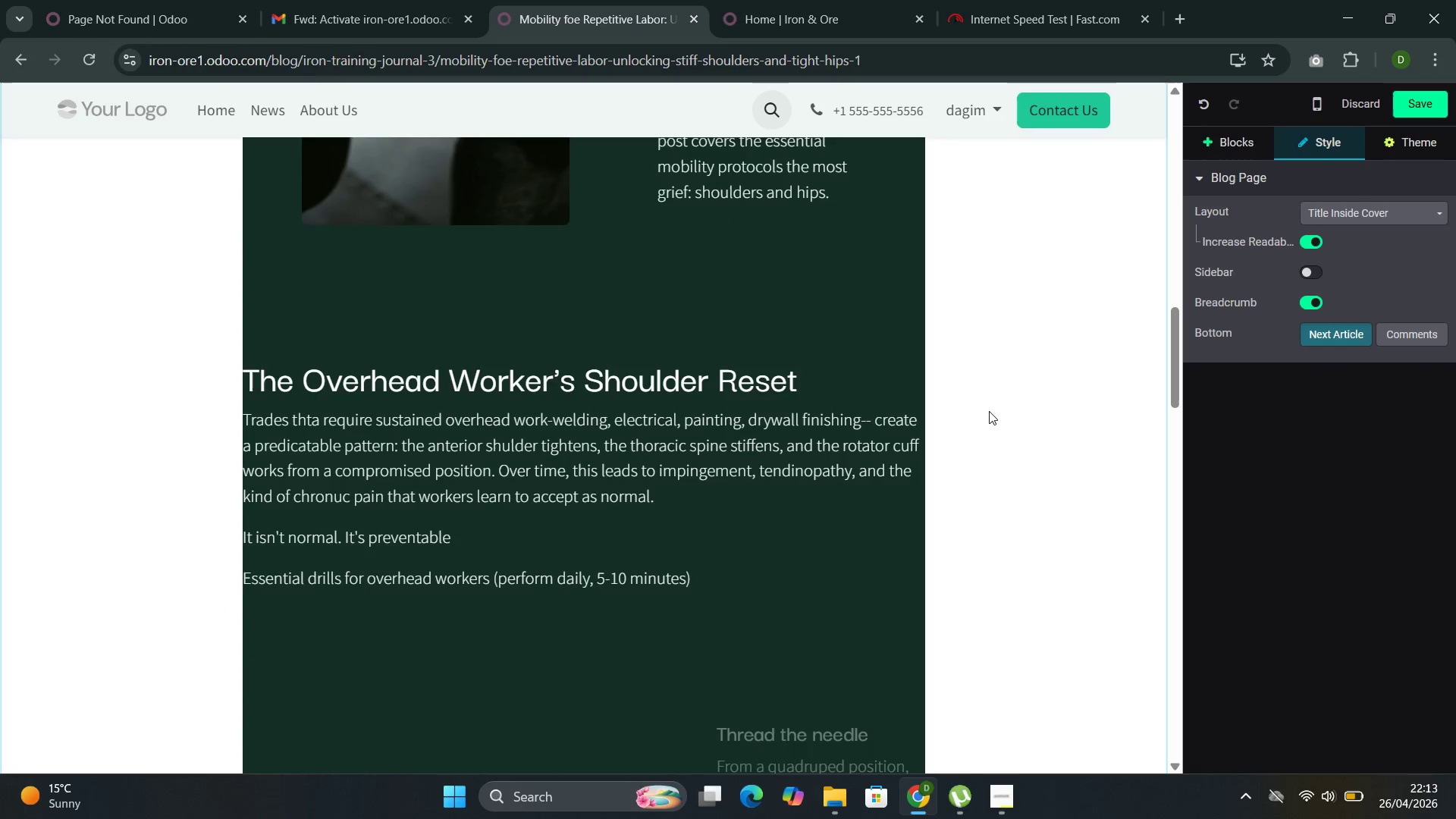 
scroll: coordinate [989, 411], scroll_direction: down, amount: 4.0
 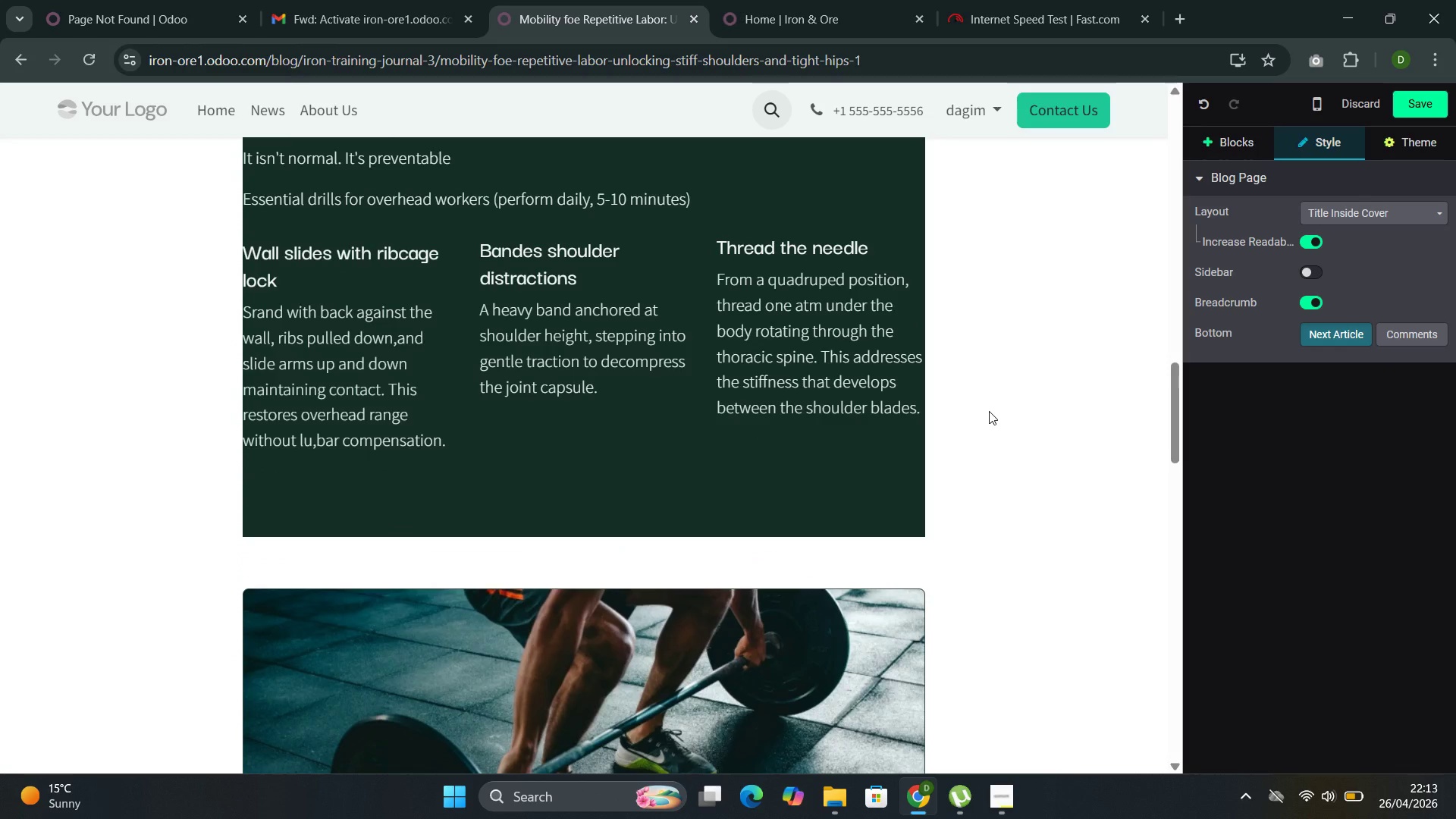 
scroll: coordinate [989, 411], scroll_direction: up, amount: 1.0
 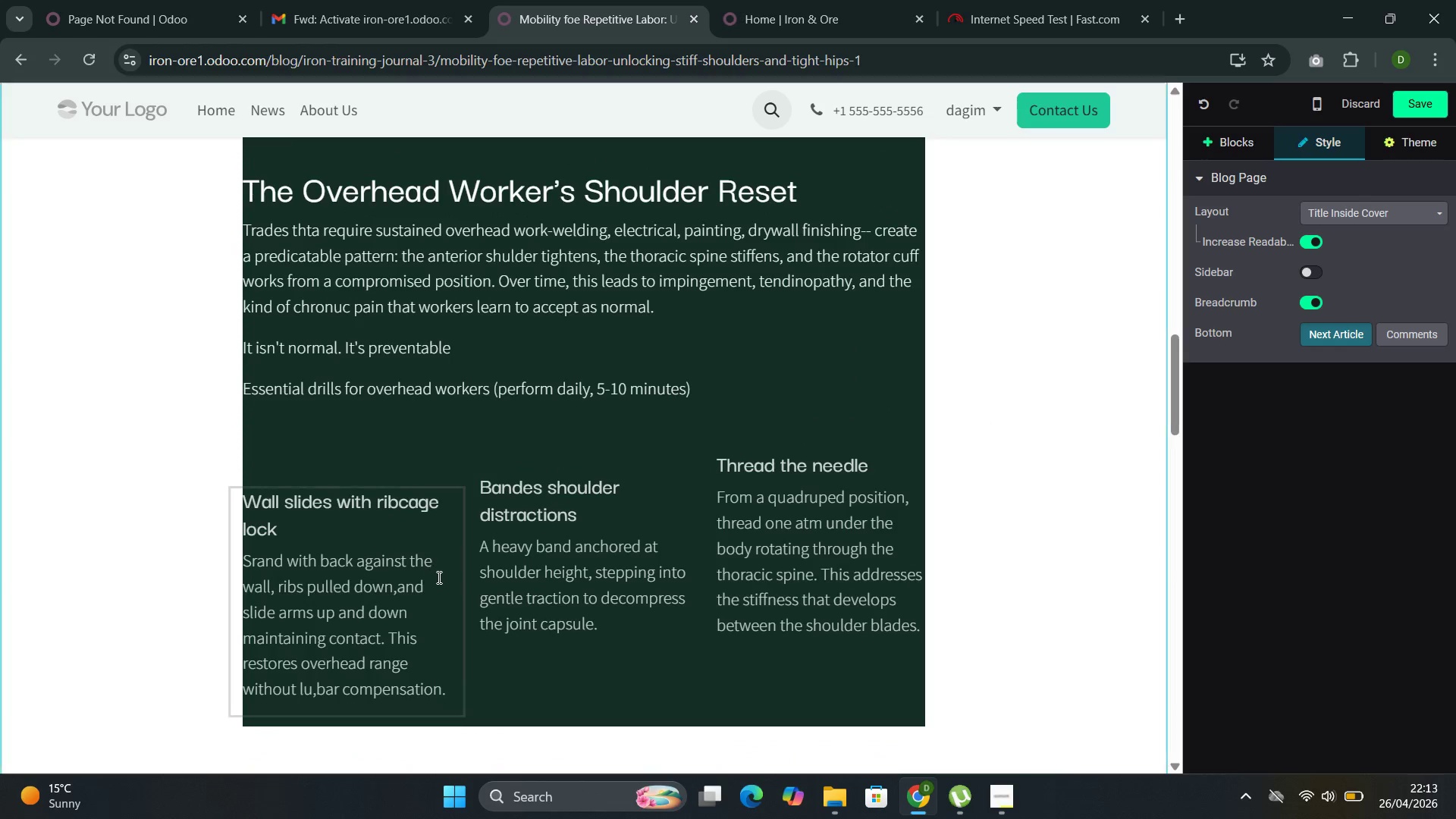 
left_click([403, 534])
 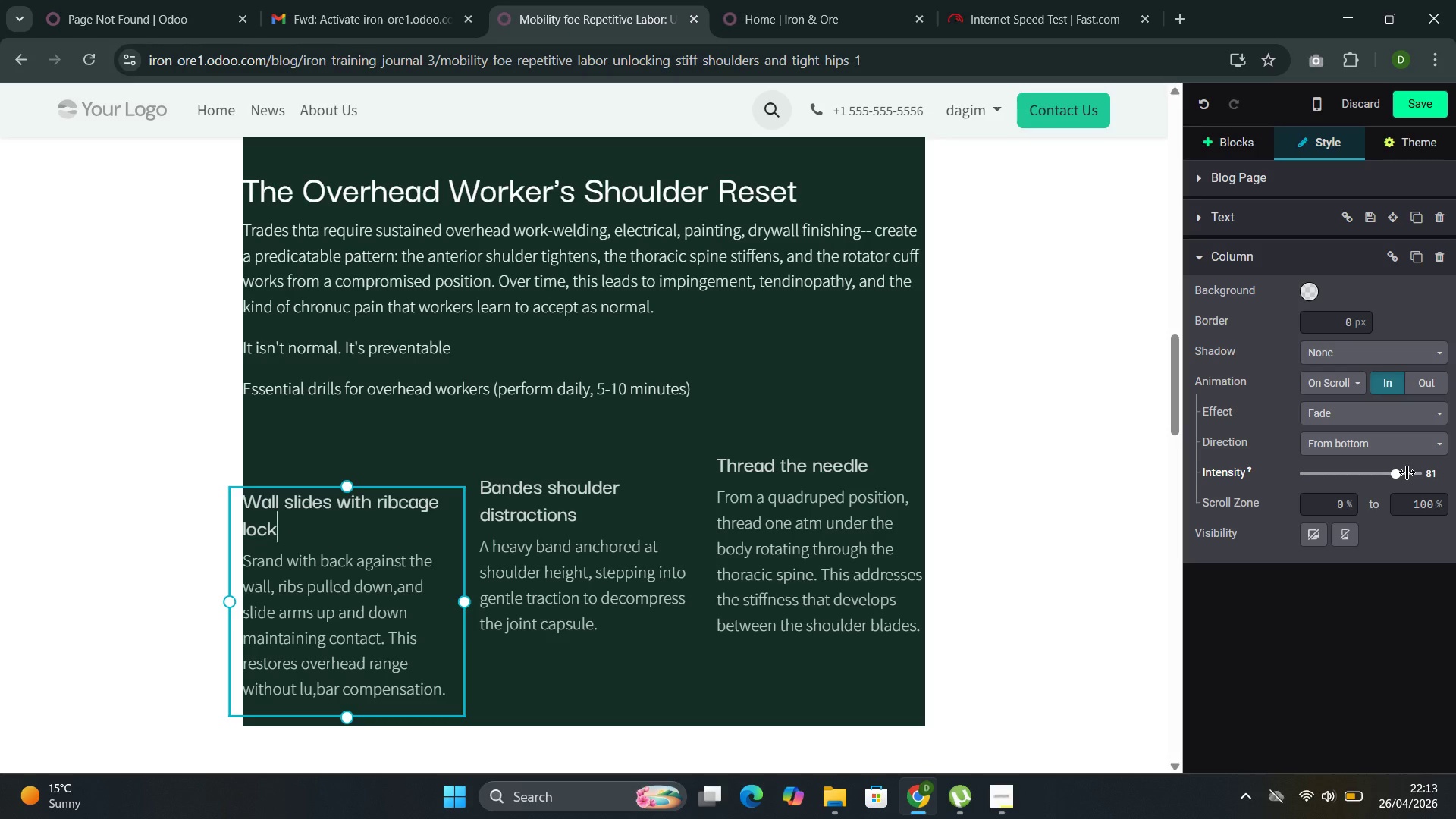 
left_click([1408, 472])
 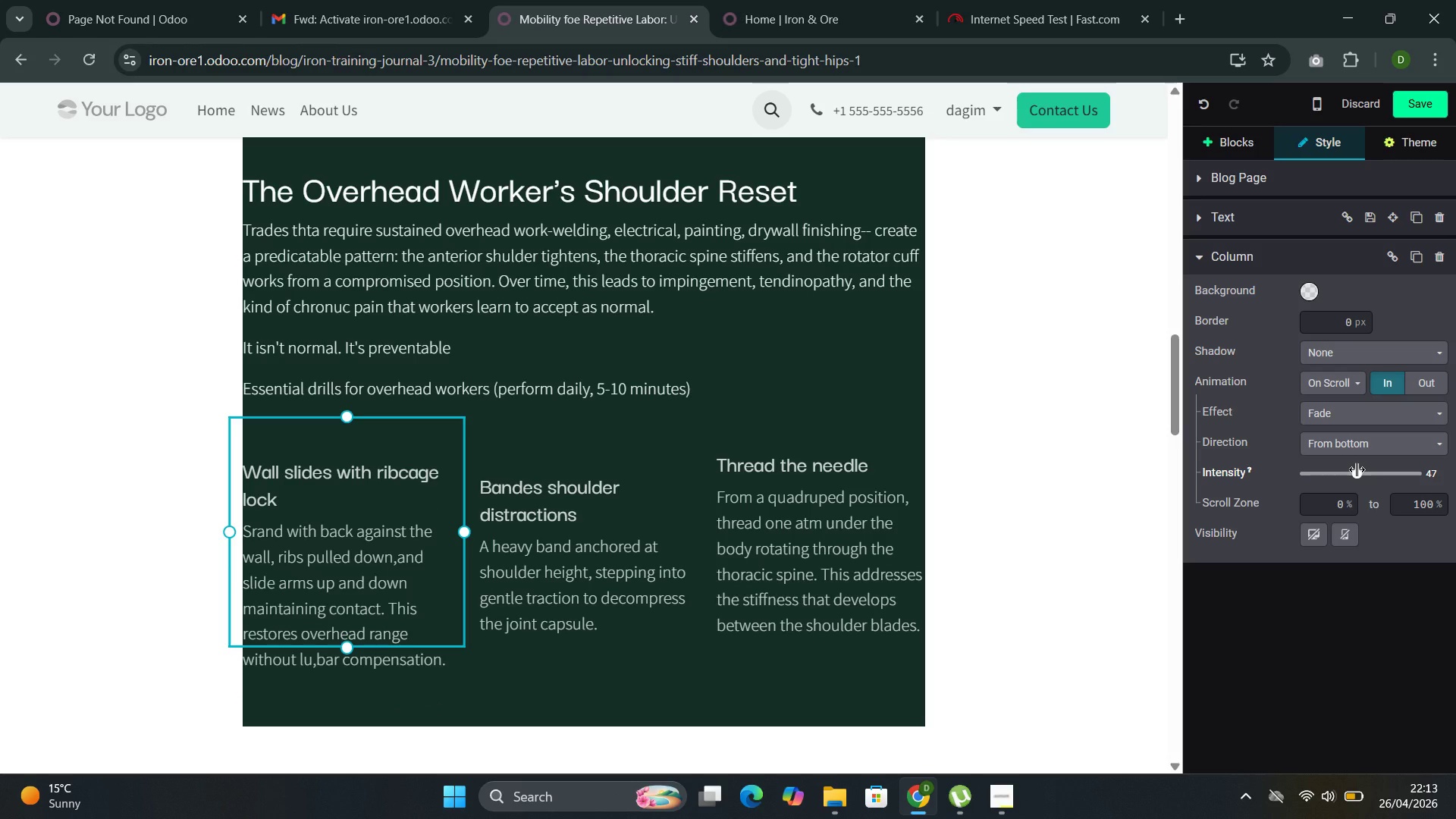 
wait(7.39)
 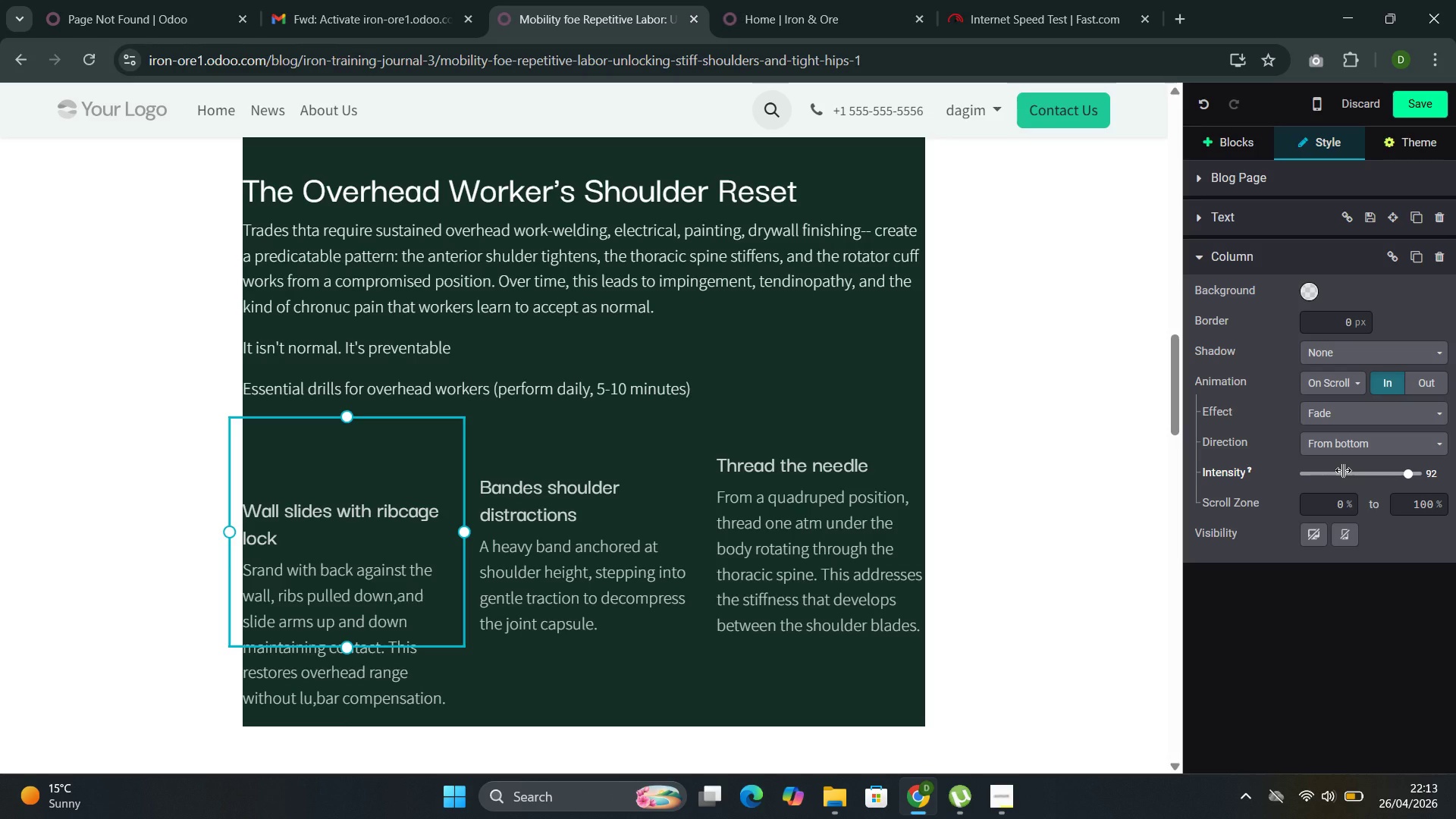 
left_click([1352, 472])
 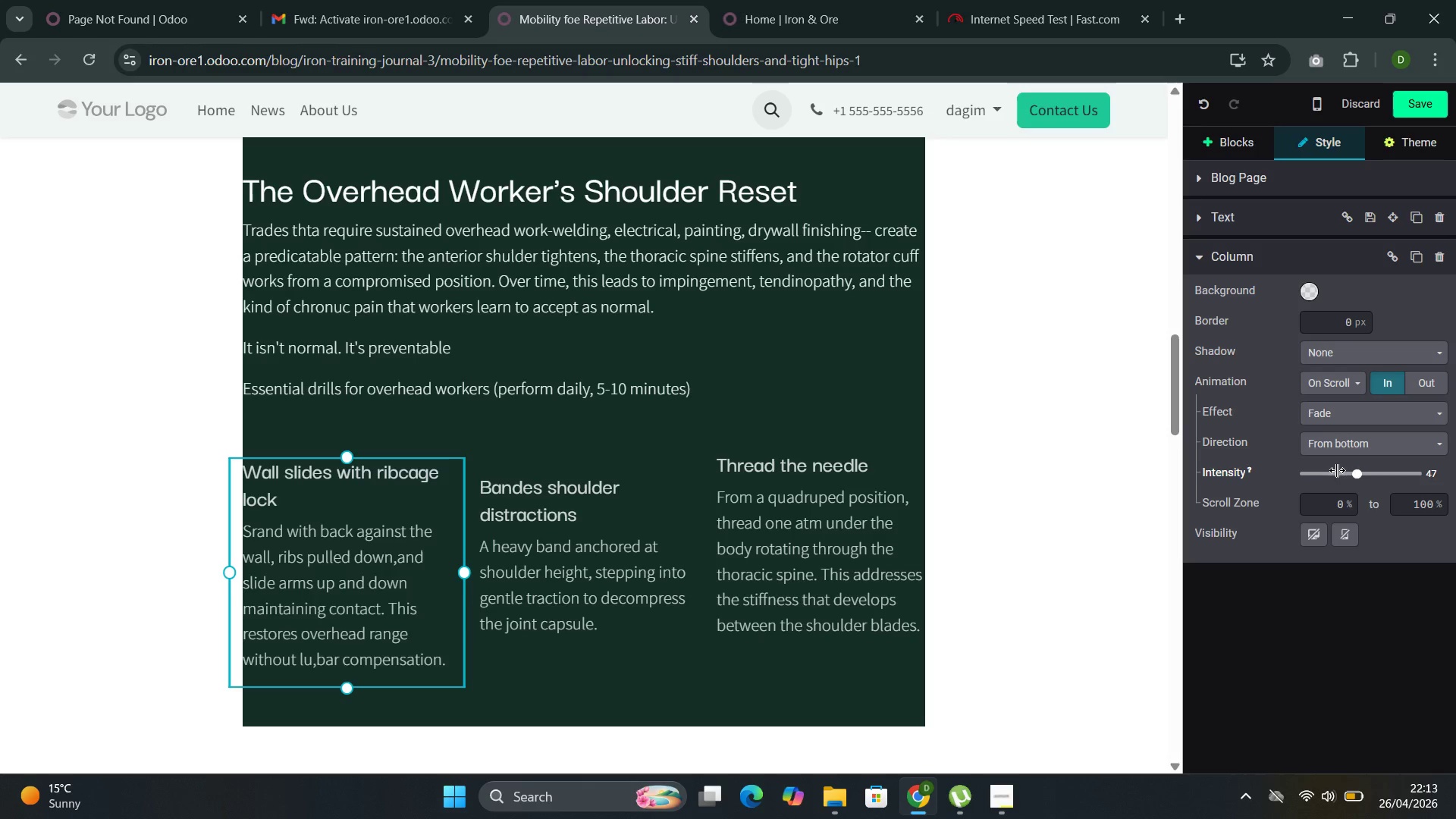 
wait(6.03)
 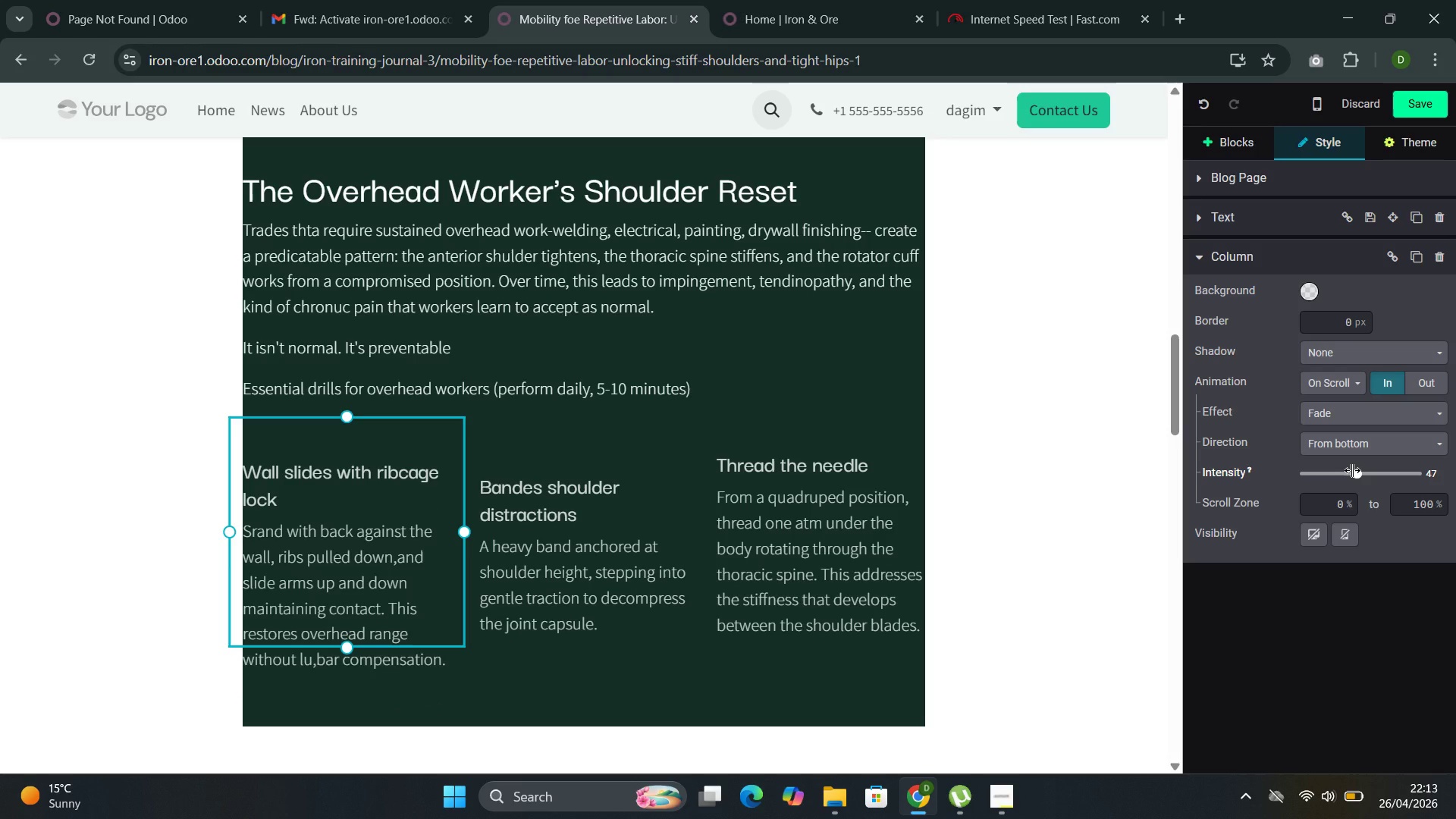 
left_click([1351, 474])
 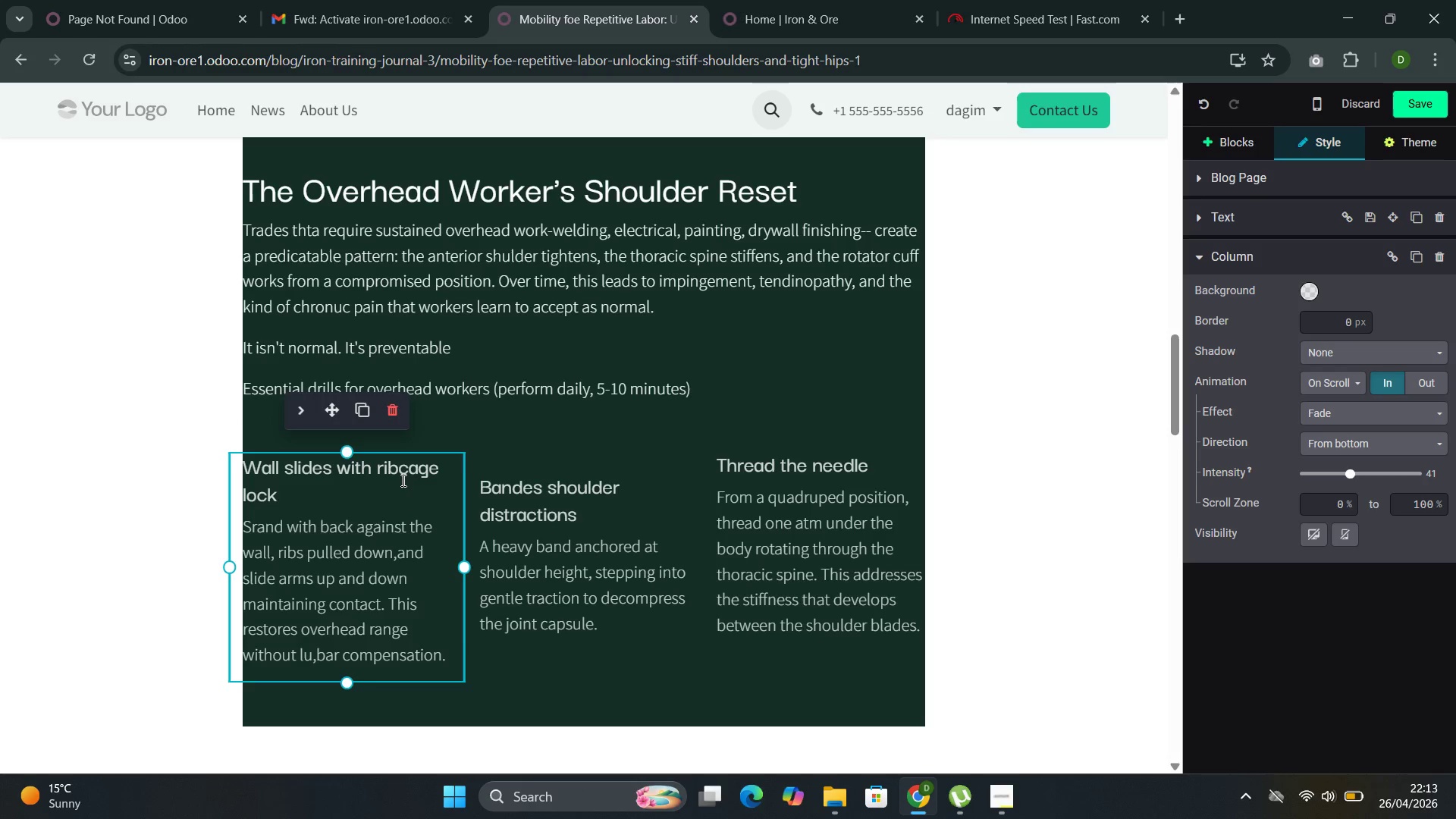 
left_click([574, 498])
 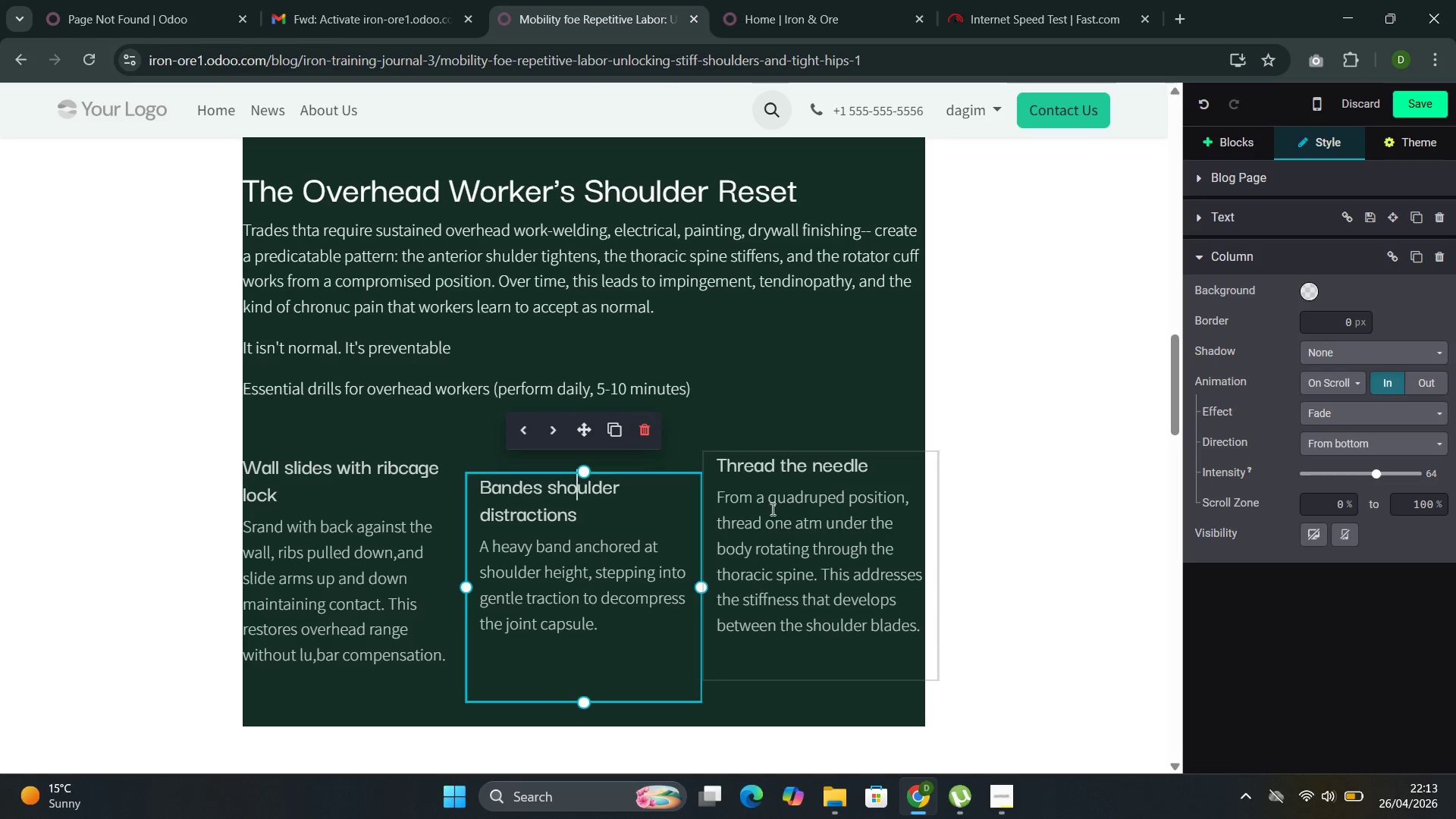 
left_click([771, 509])
 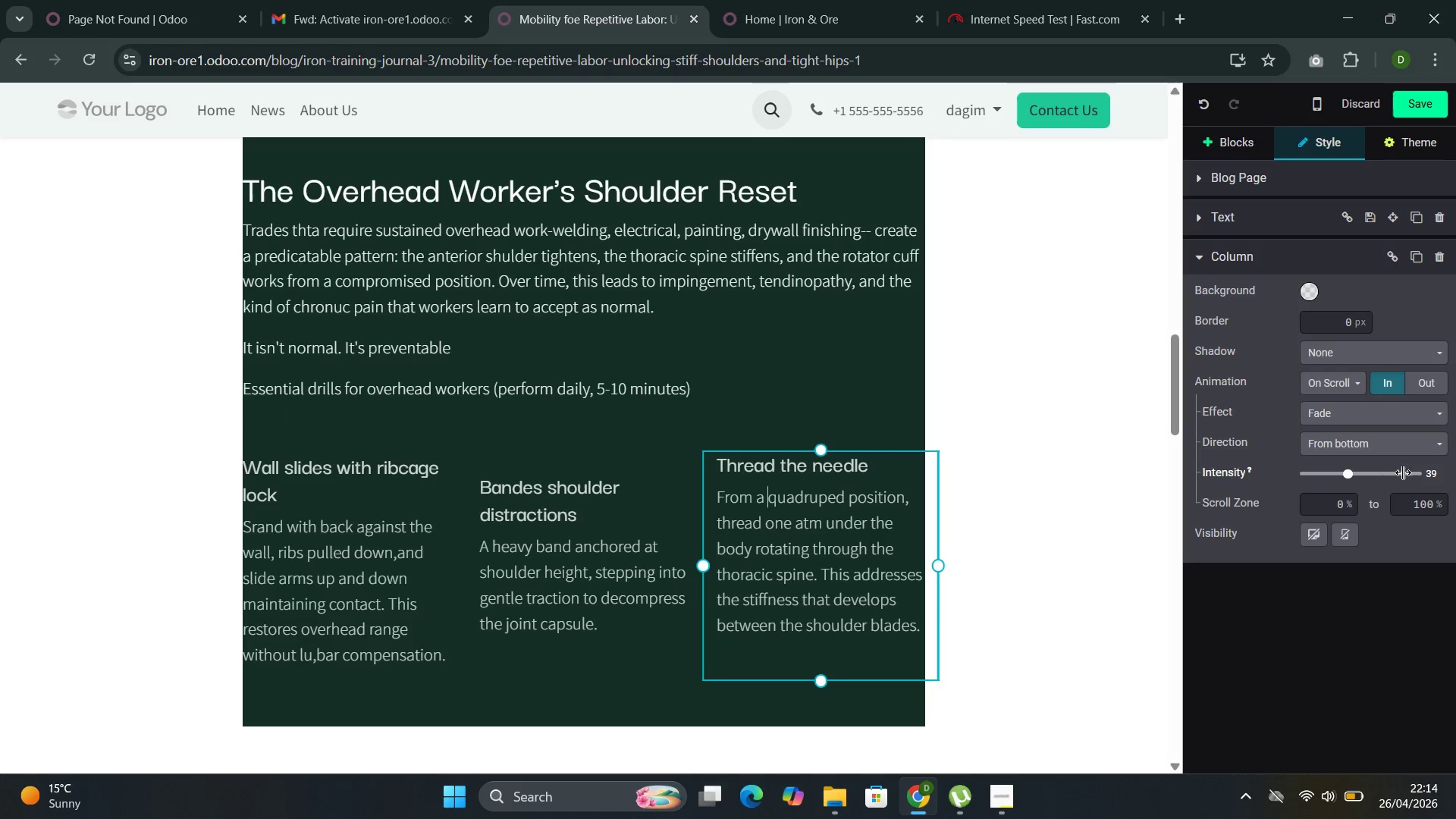 
left_click([1393, 475])
 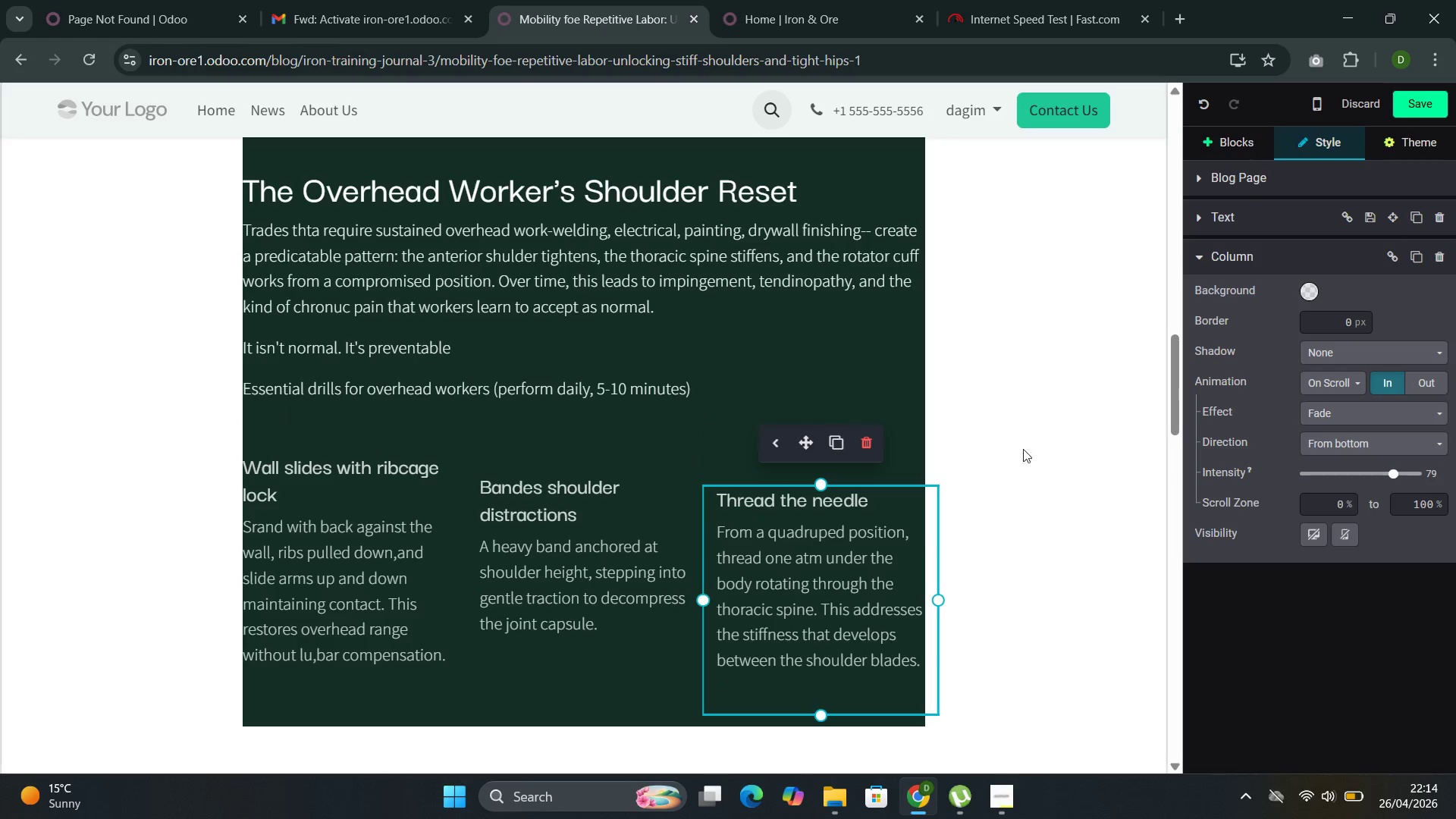 
left_click_drag(start_coordinate=[1022, 441], to_coordinate=[1023, 445])
 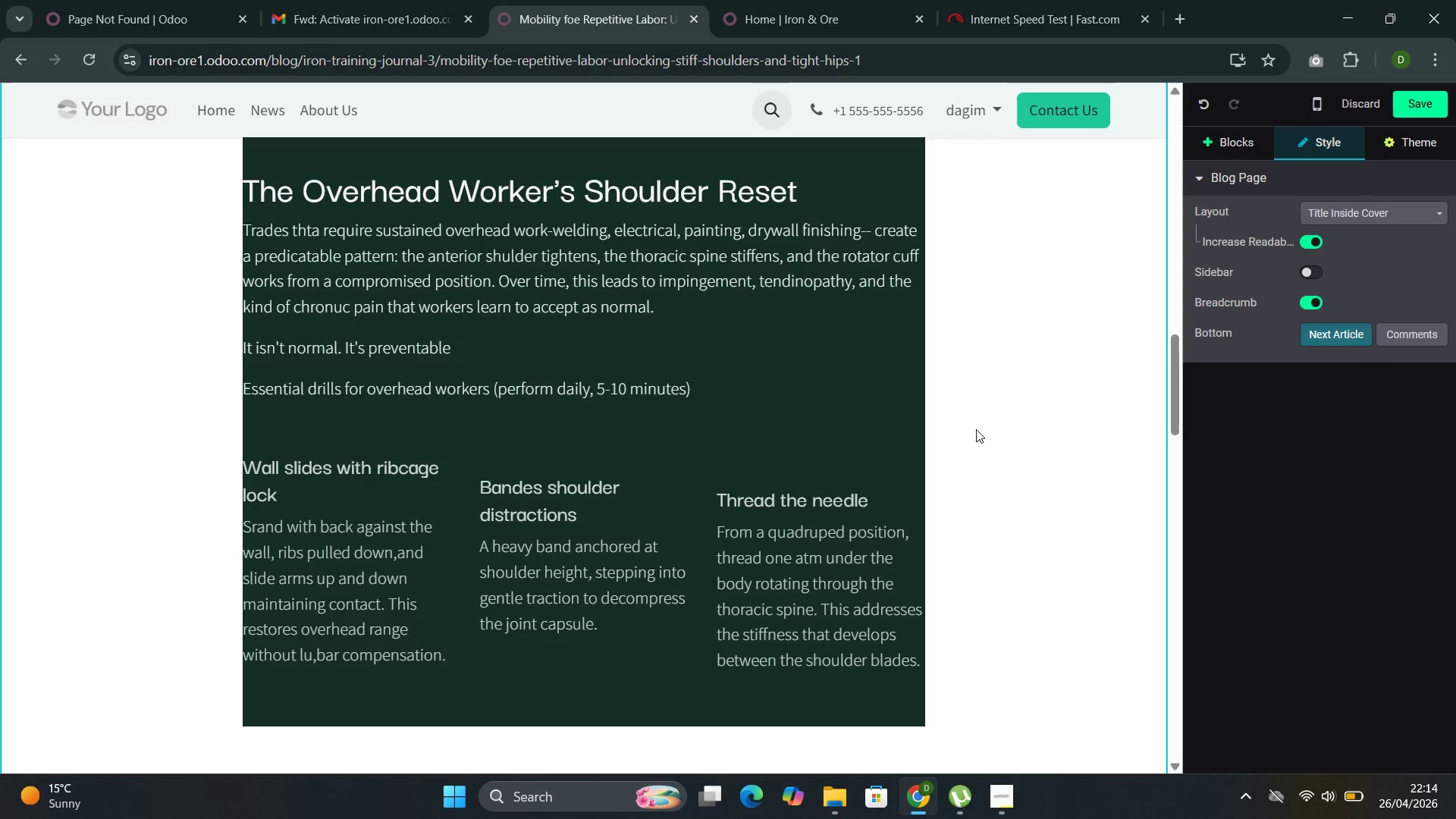 
scroll: coordinate [974, 424], scroll_direction: none, amount: 0.0
 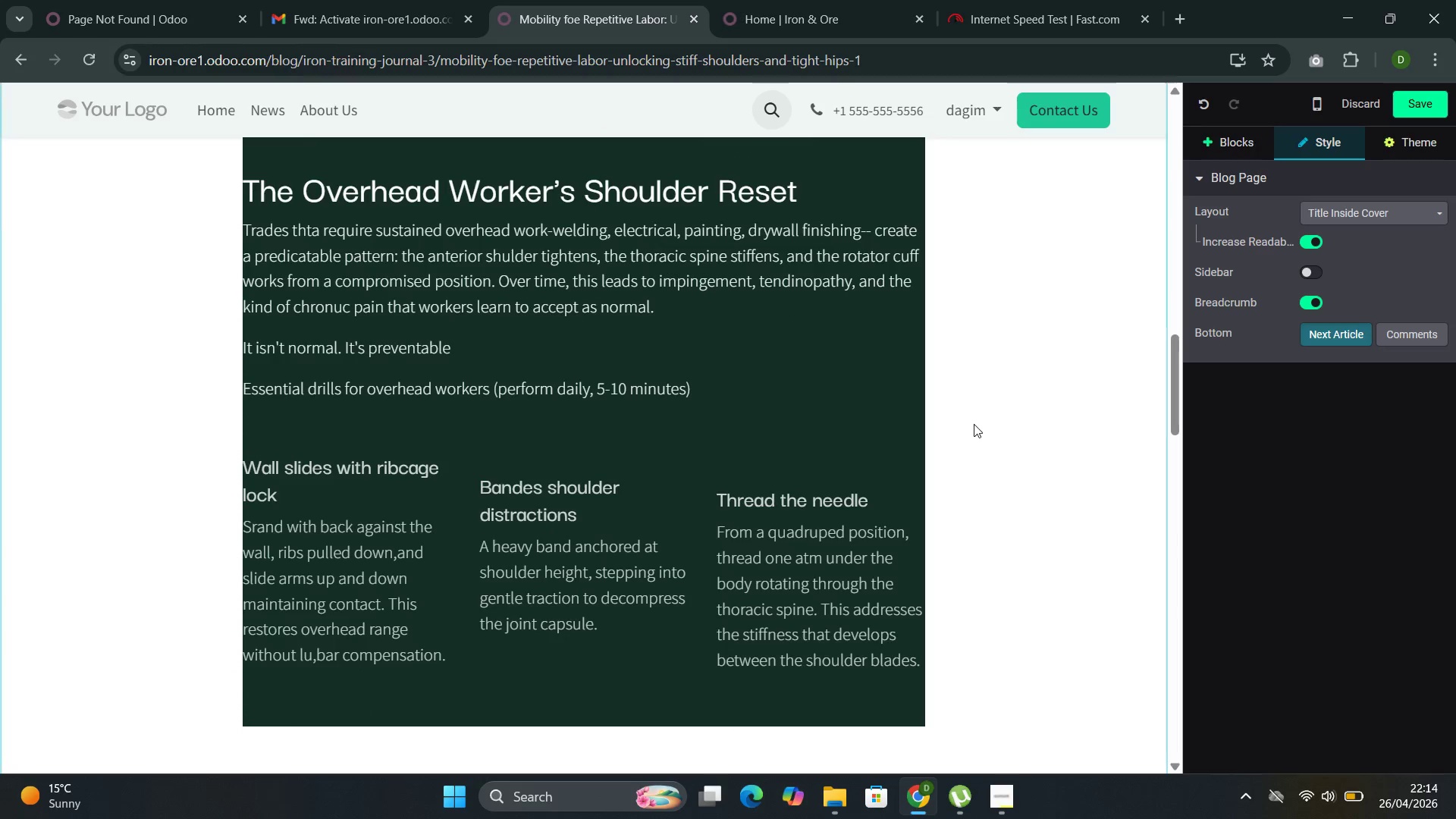 
scroll: coordinate [974, 424], scroll_direction: down, amount: 1.0
 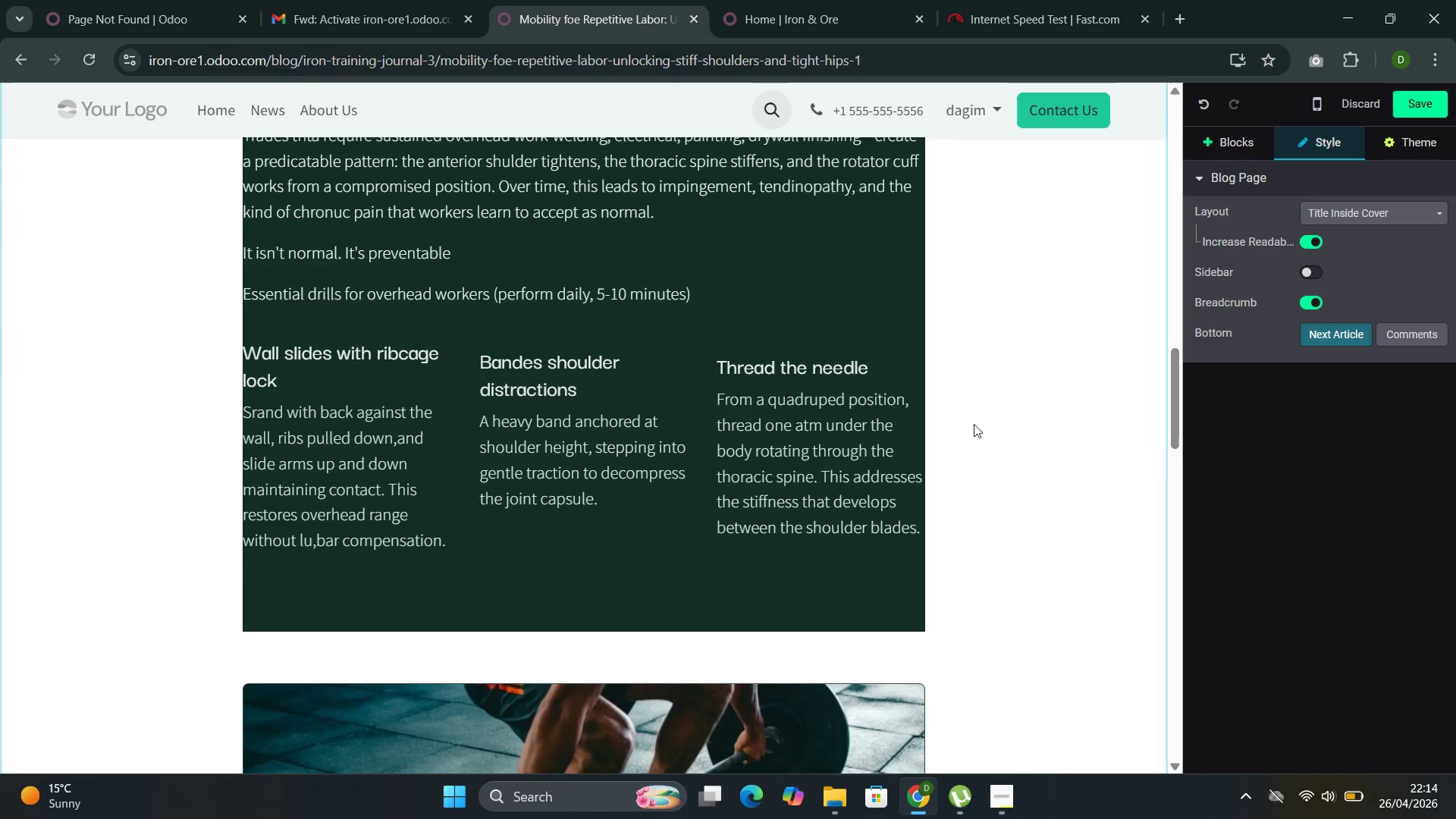 
scroll: coordinate [974, 424], scroll_direction: none, amount: 0.0
 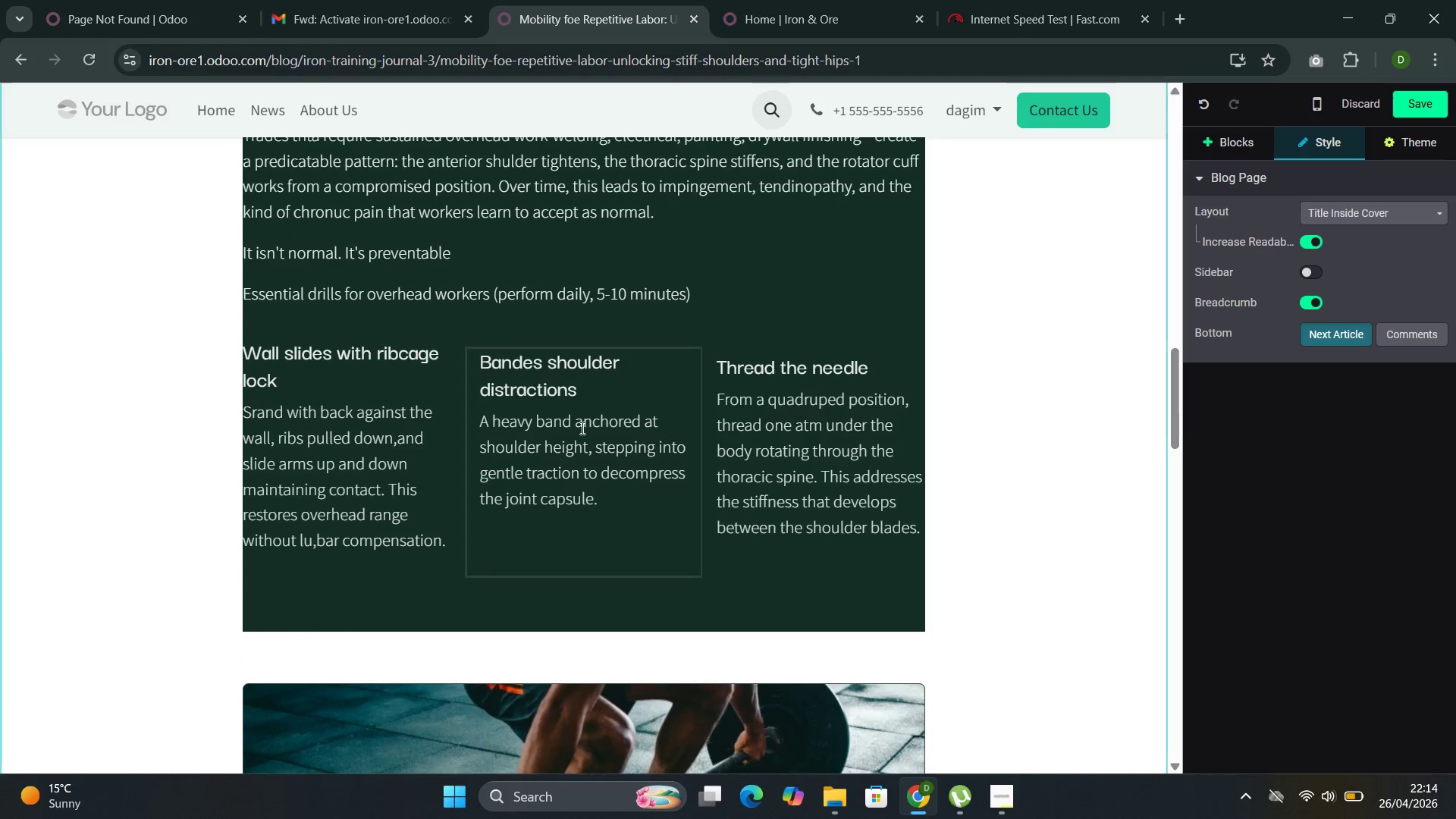 
left_click([542, 425])
 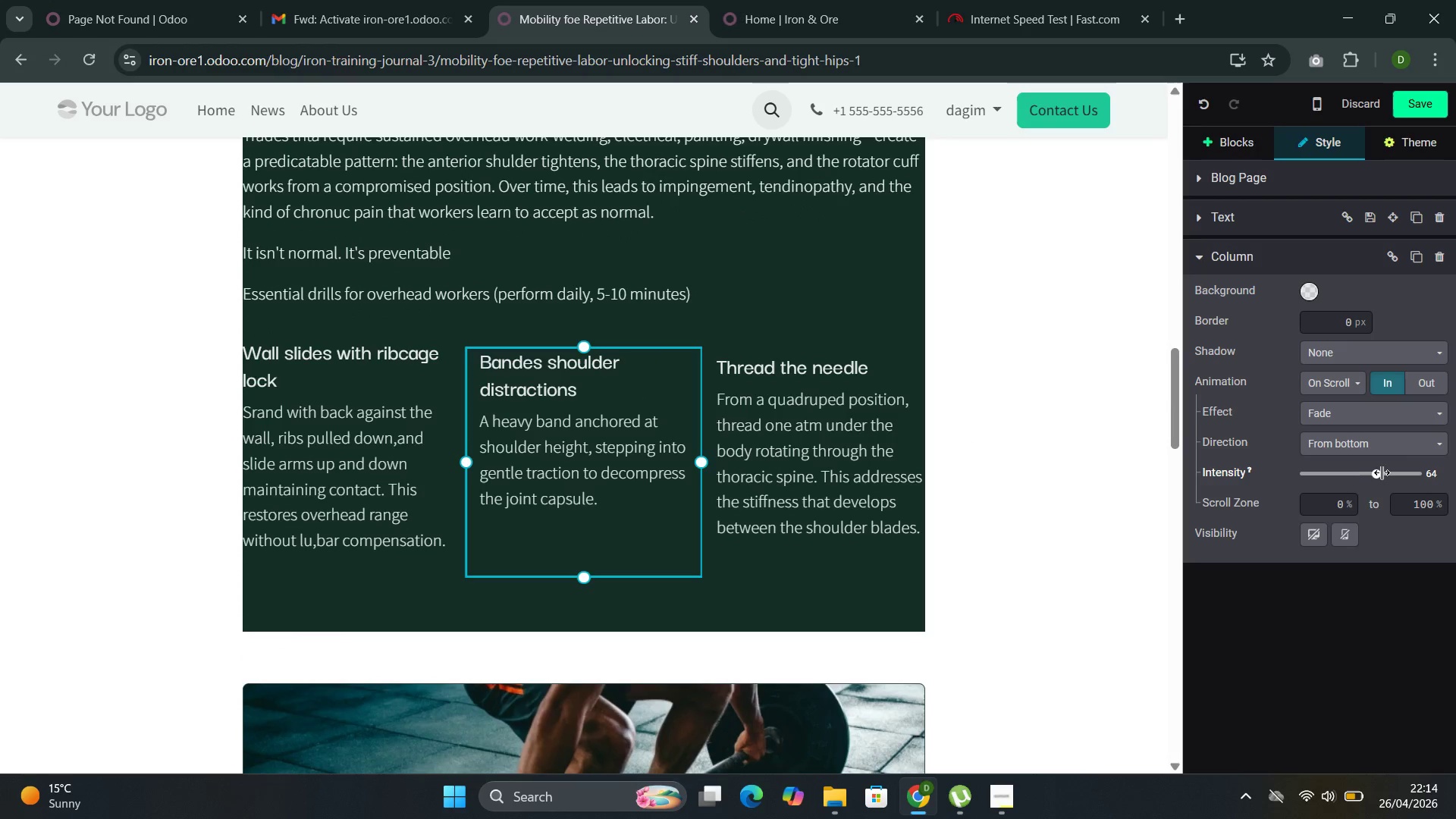 
left_click([1383, 472])
 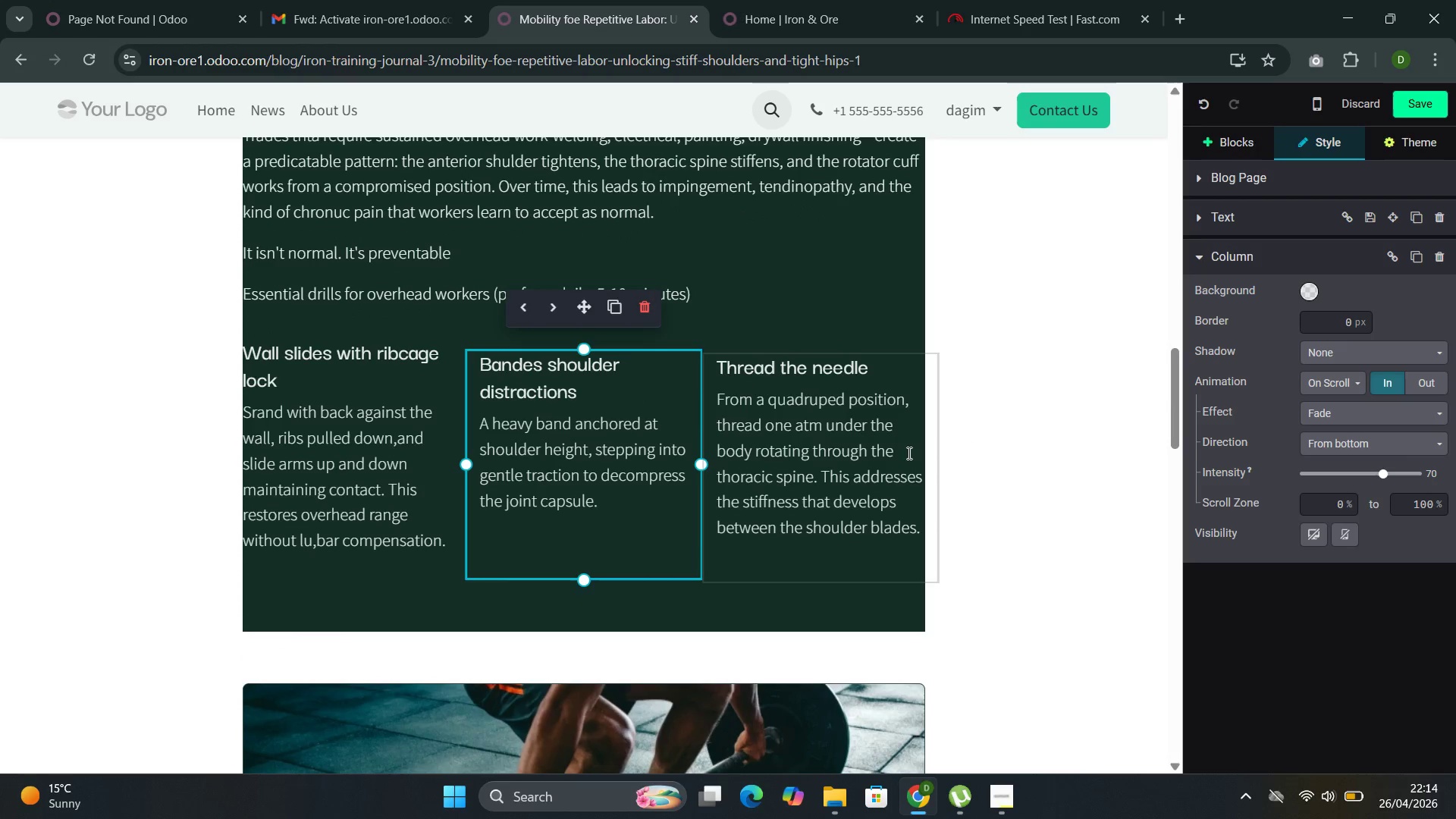 
left_click([810, 427])
 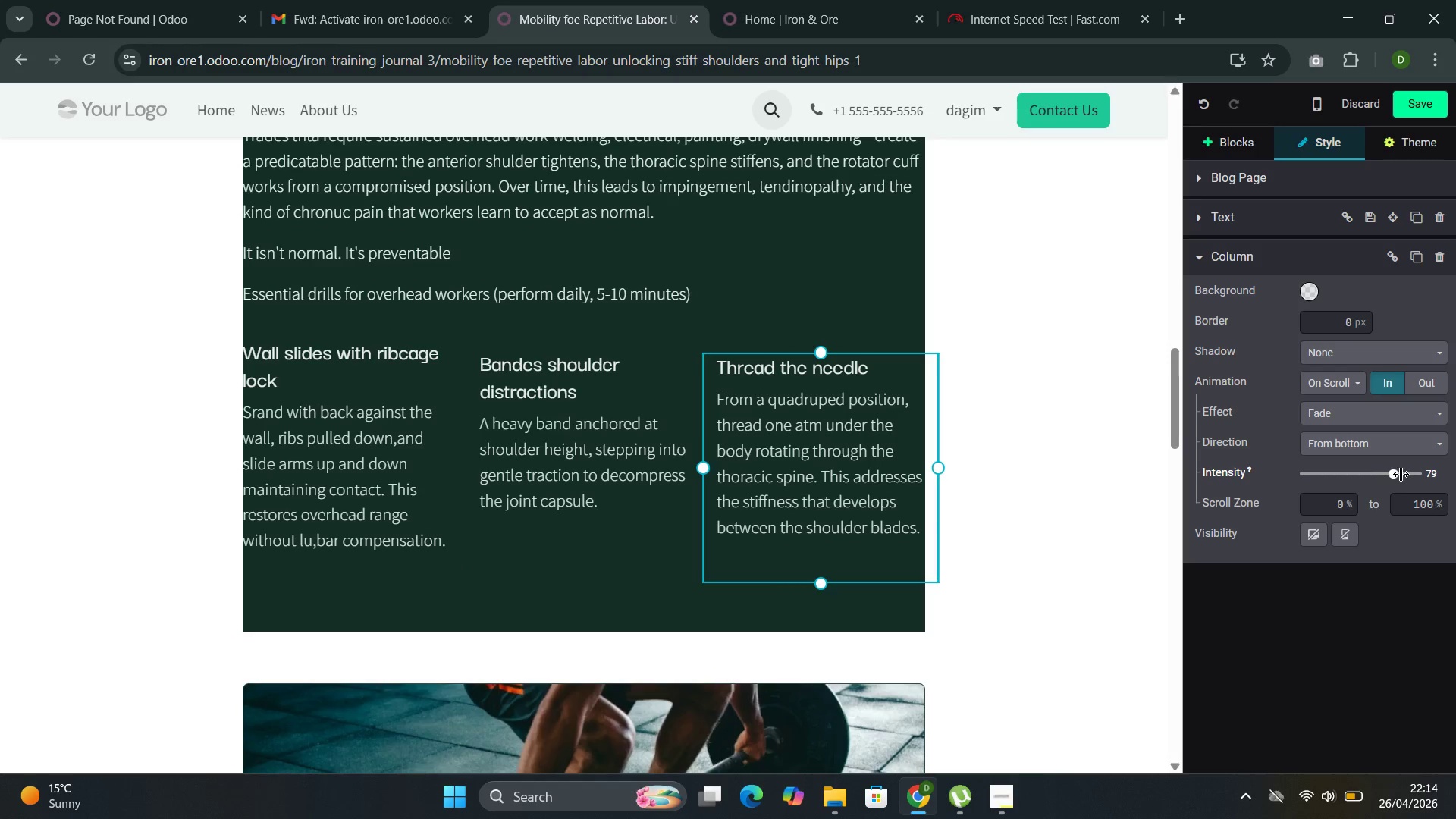 
left_click([1404, 473])
 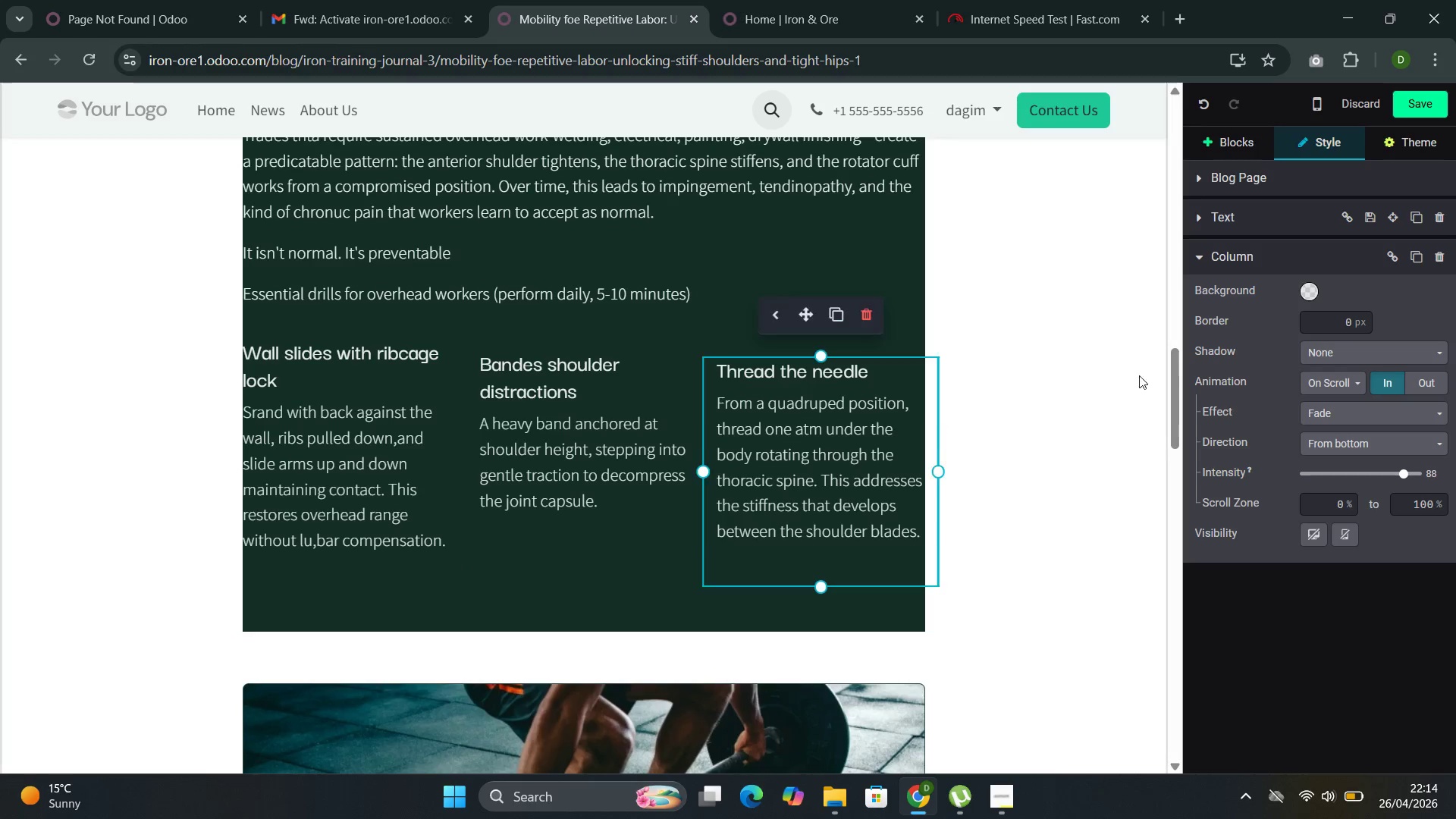 
left_click([1038, 362])
 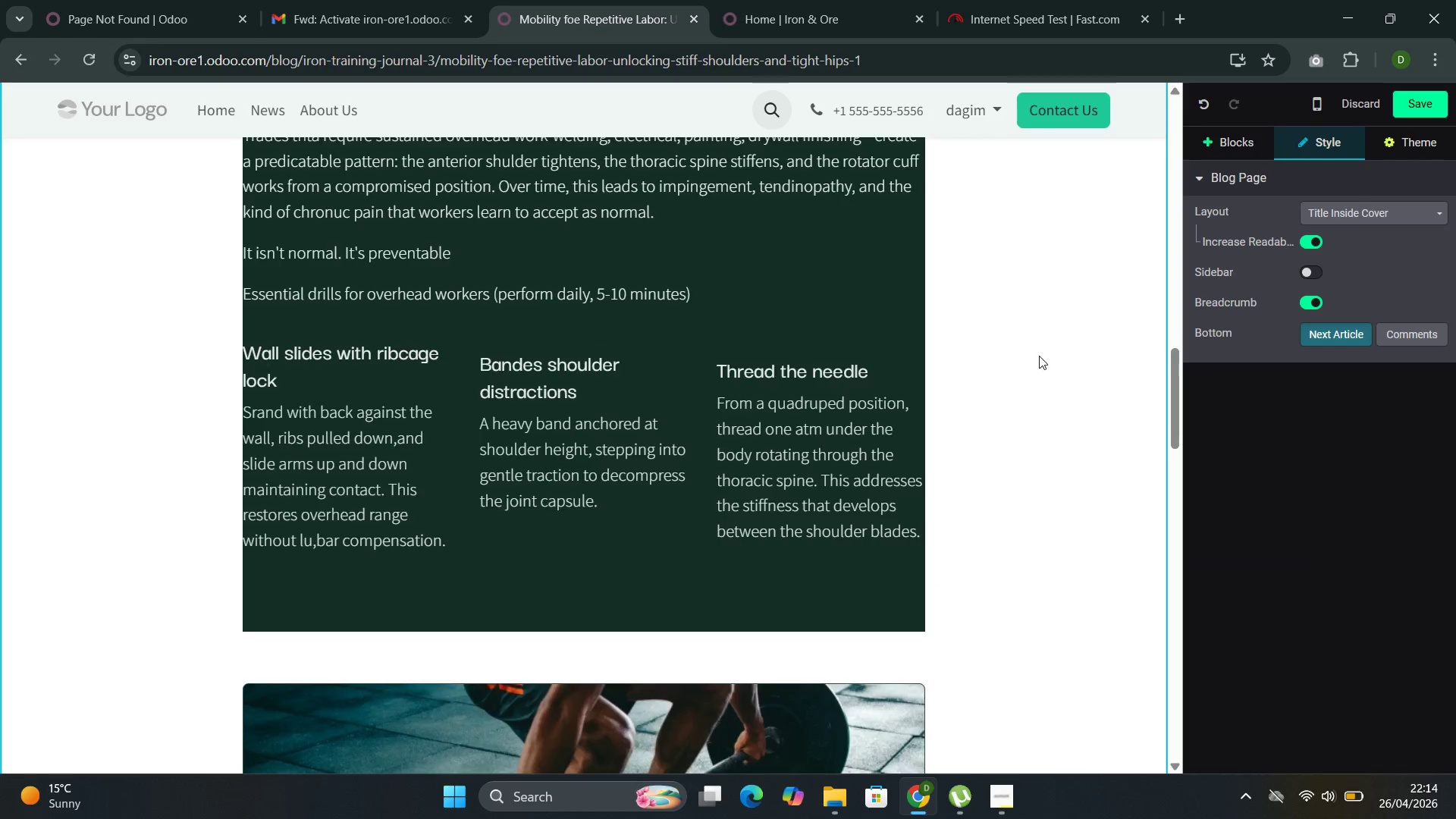 
scroll: coordinate [1006, 334], scroll_direction: up, amount: 1.0
 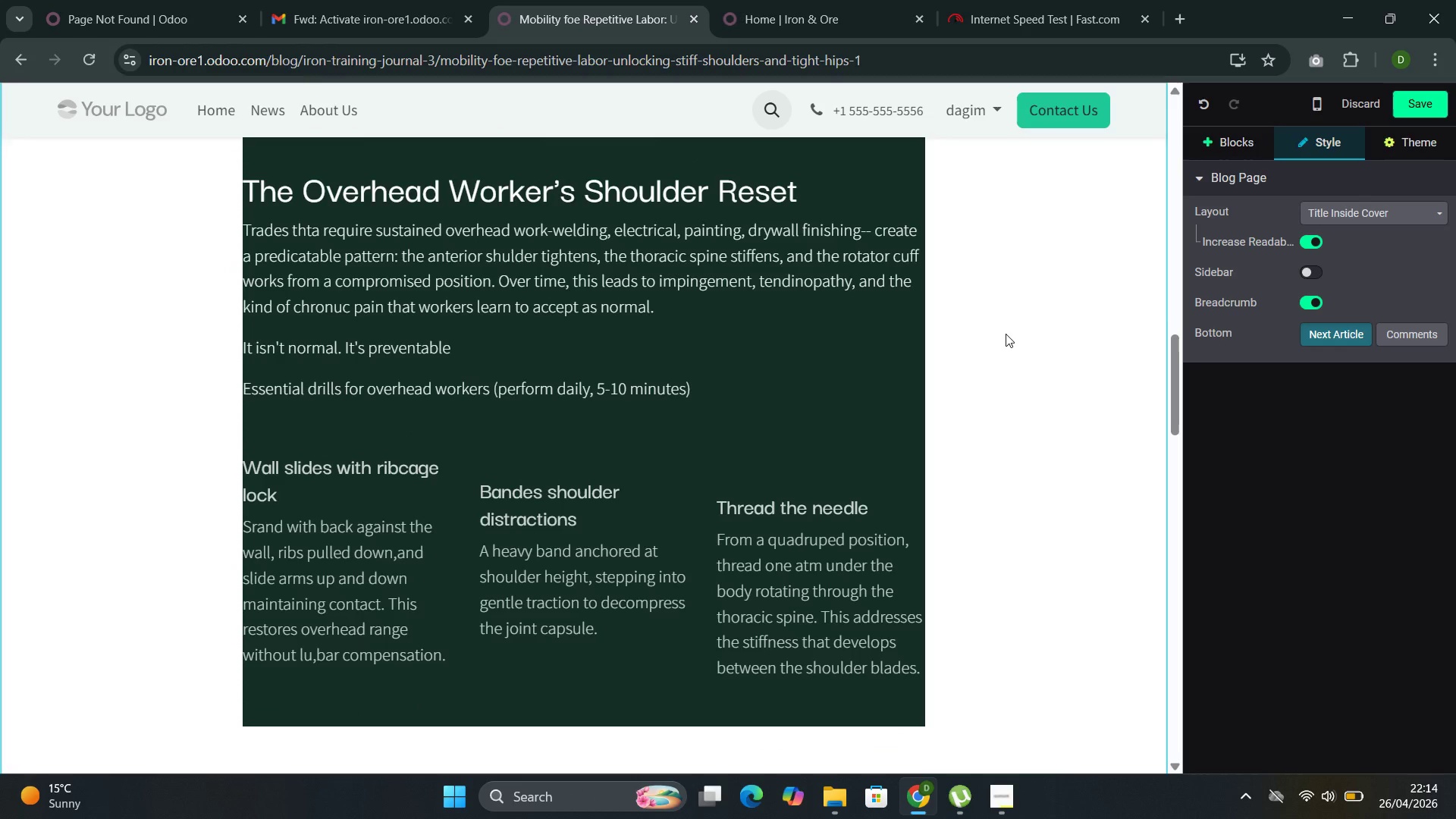 
scroll: coordinate [1006, 334], scroll_direction: down, amount: 6.0
 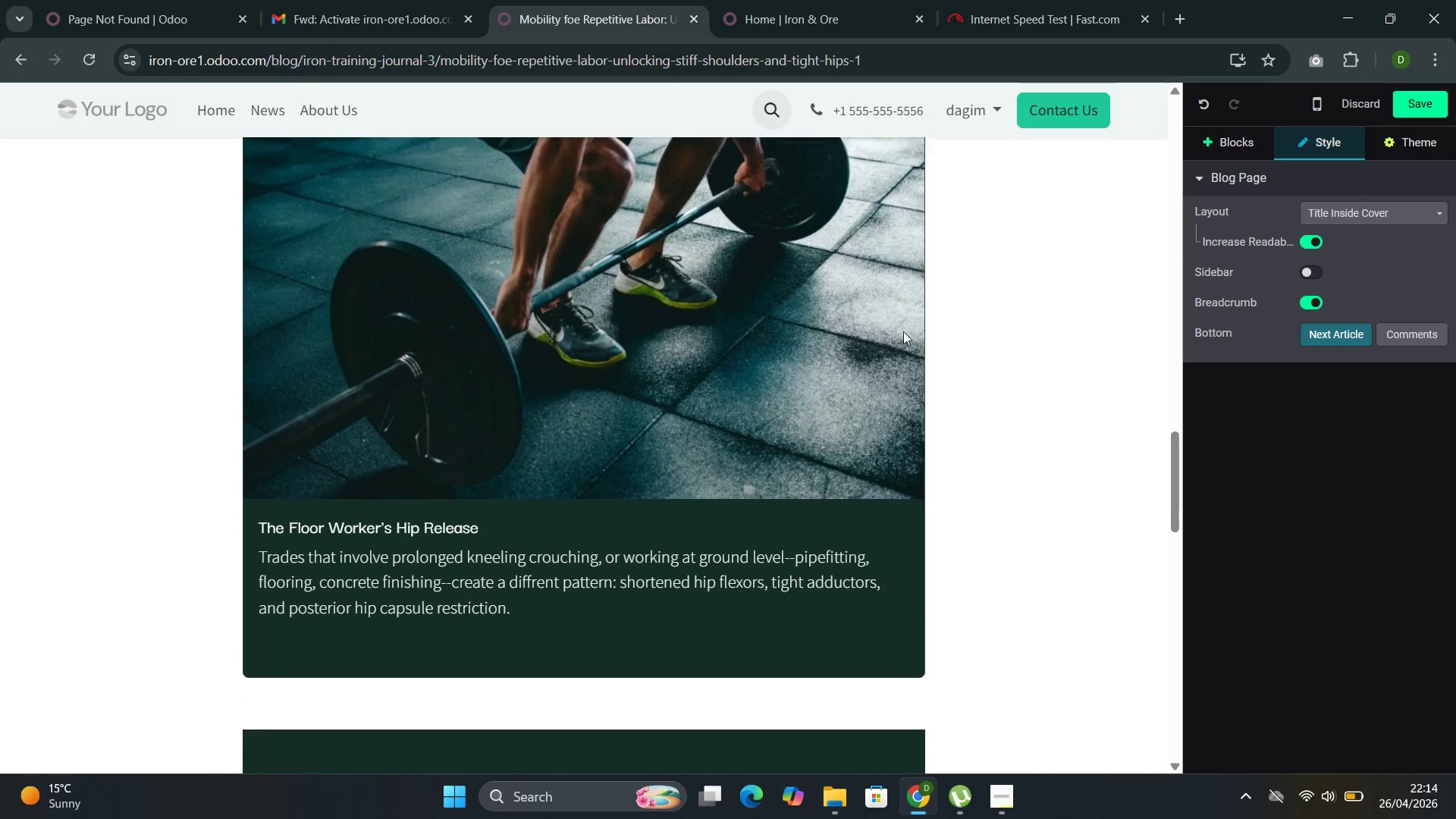 
left_click([718, 298])
 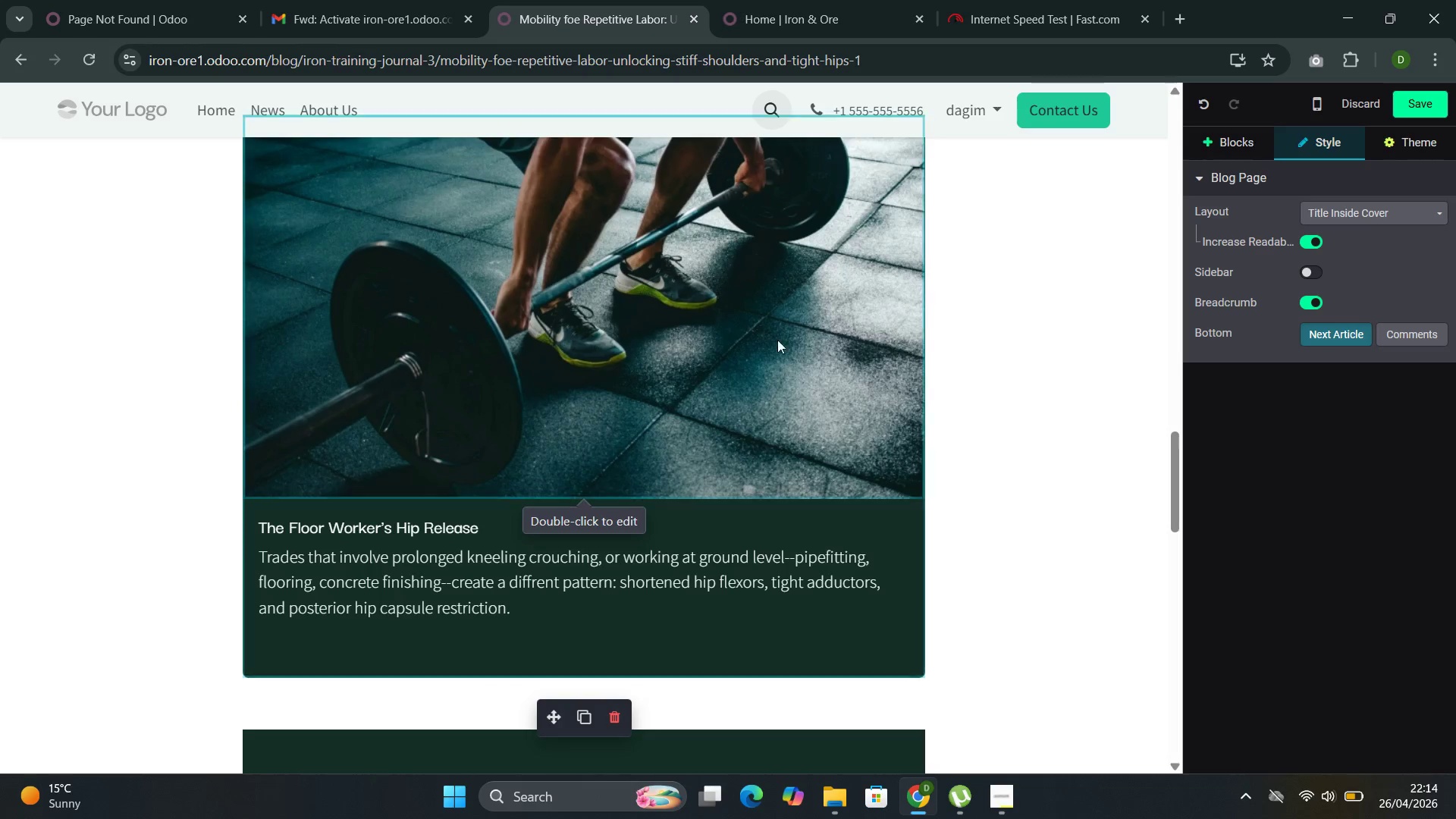 
double_click([767, 334])
 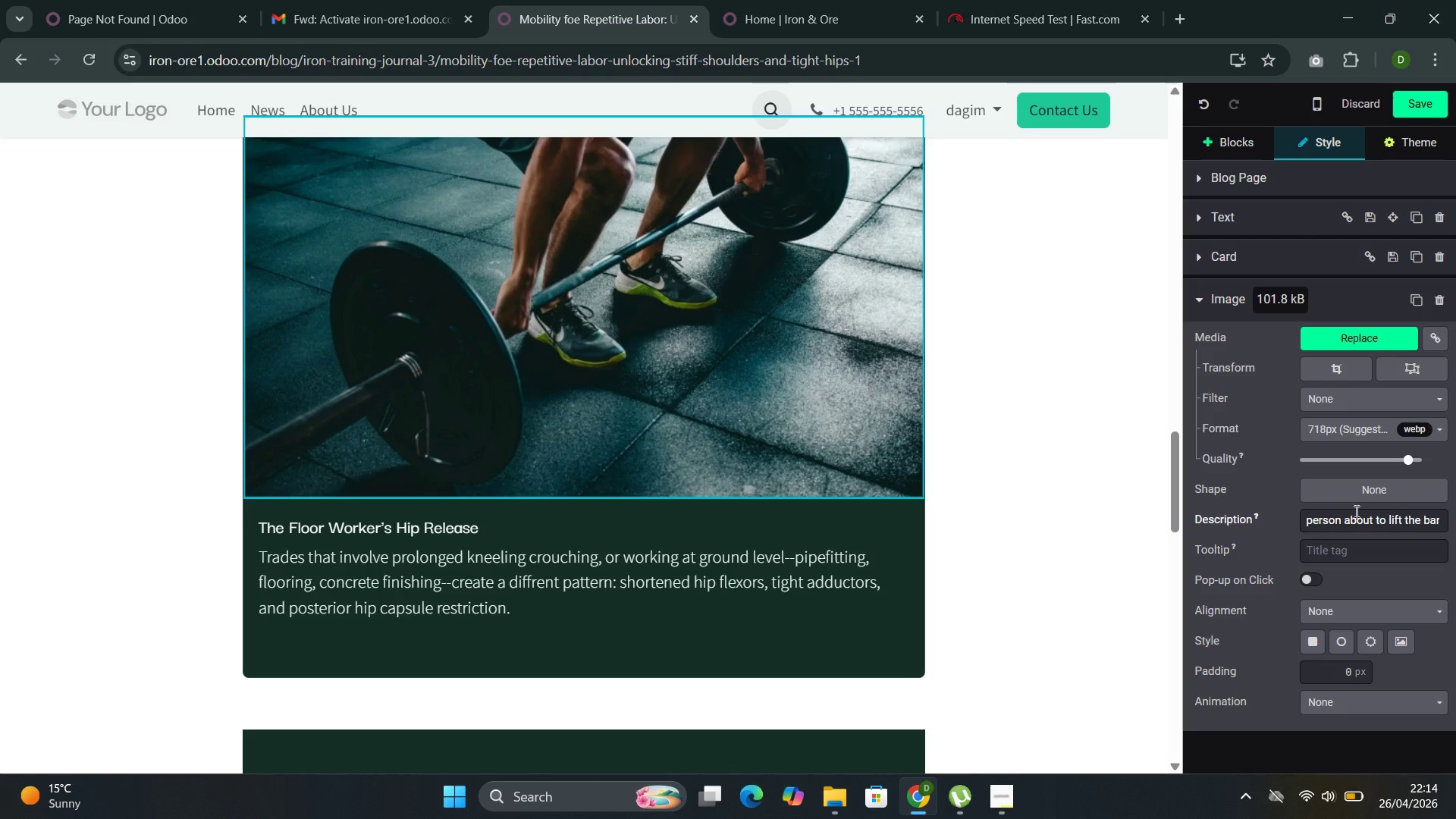 
left_click([1333, 704])
 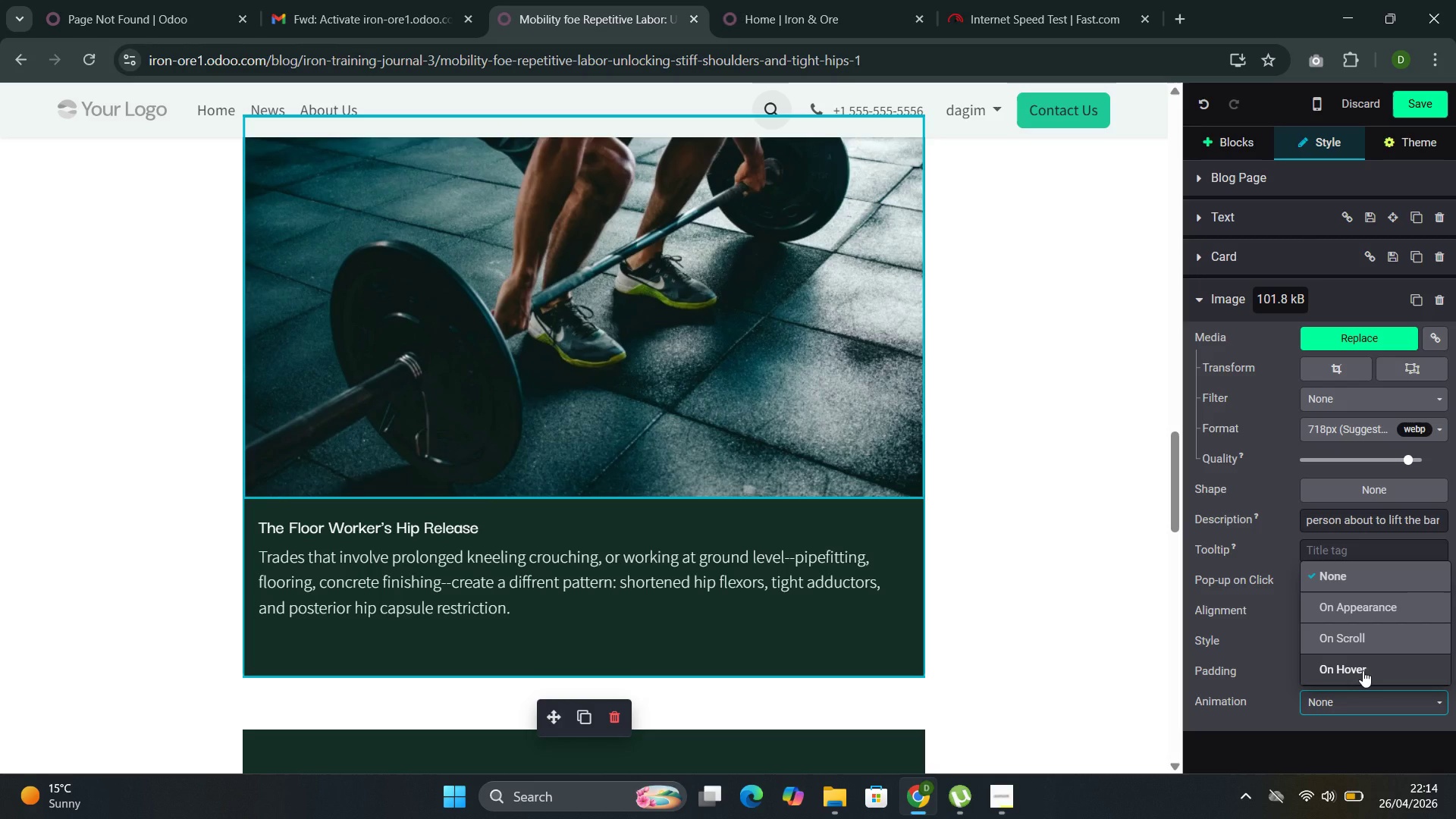 
wait(5.8)
 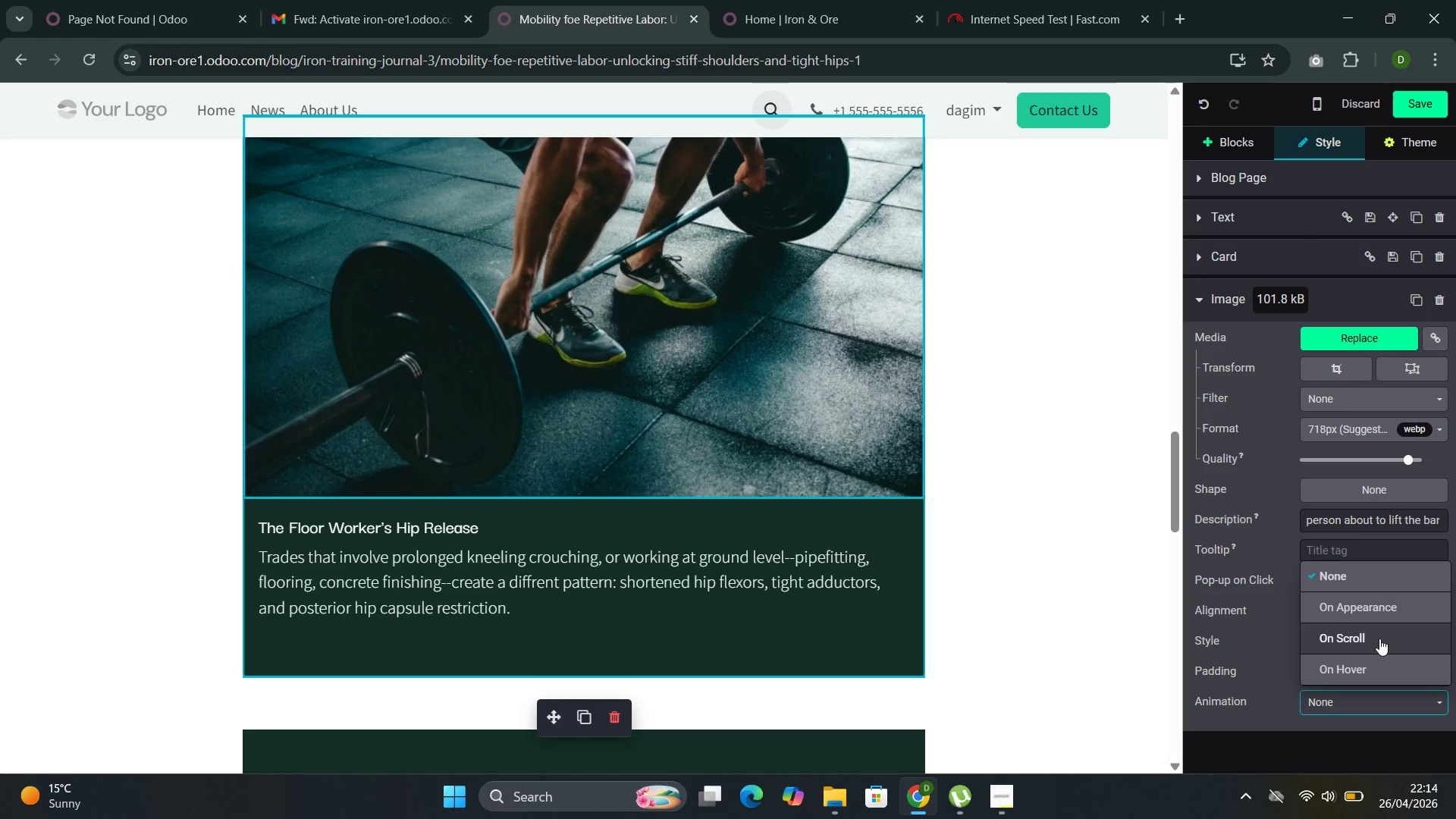 
left_click([1358, 640])
 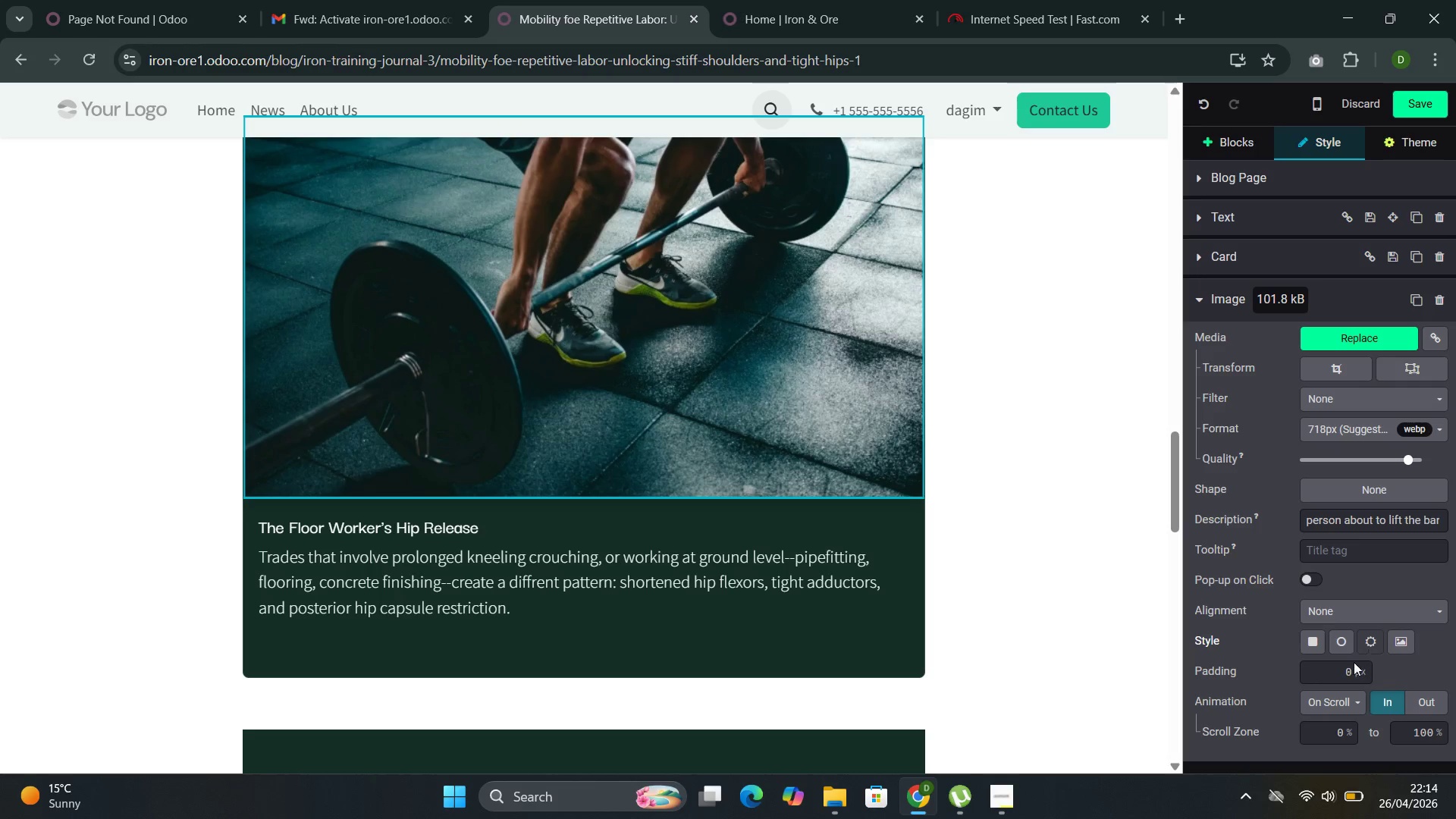 
scroll: coordinate [1331, 704], scroll_direction: down, amount: 5.0
 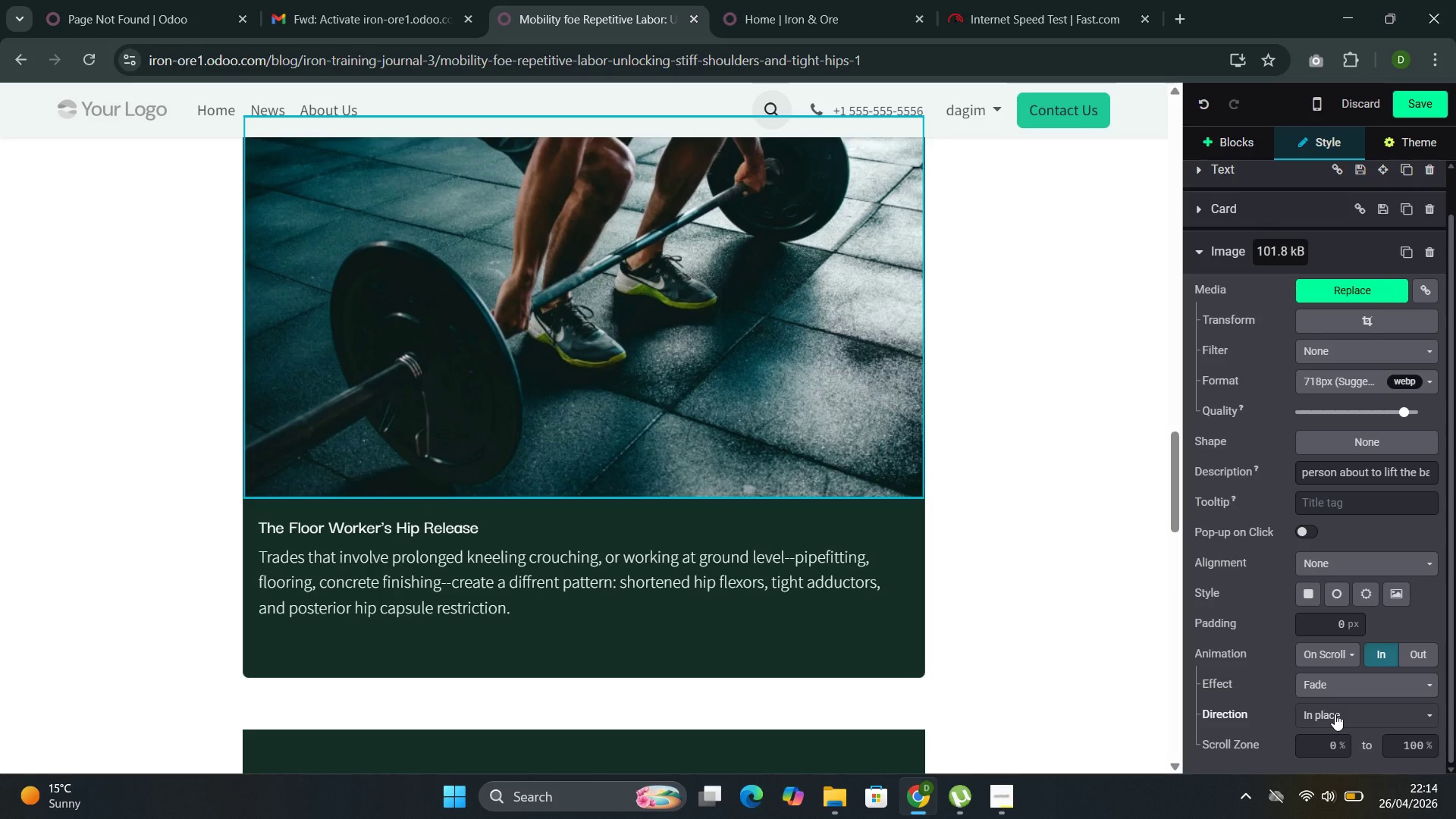 
left_click([1335, 714])
 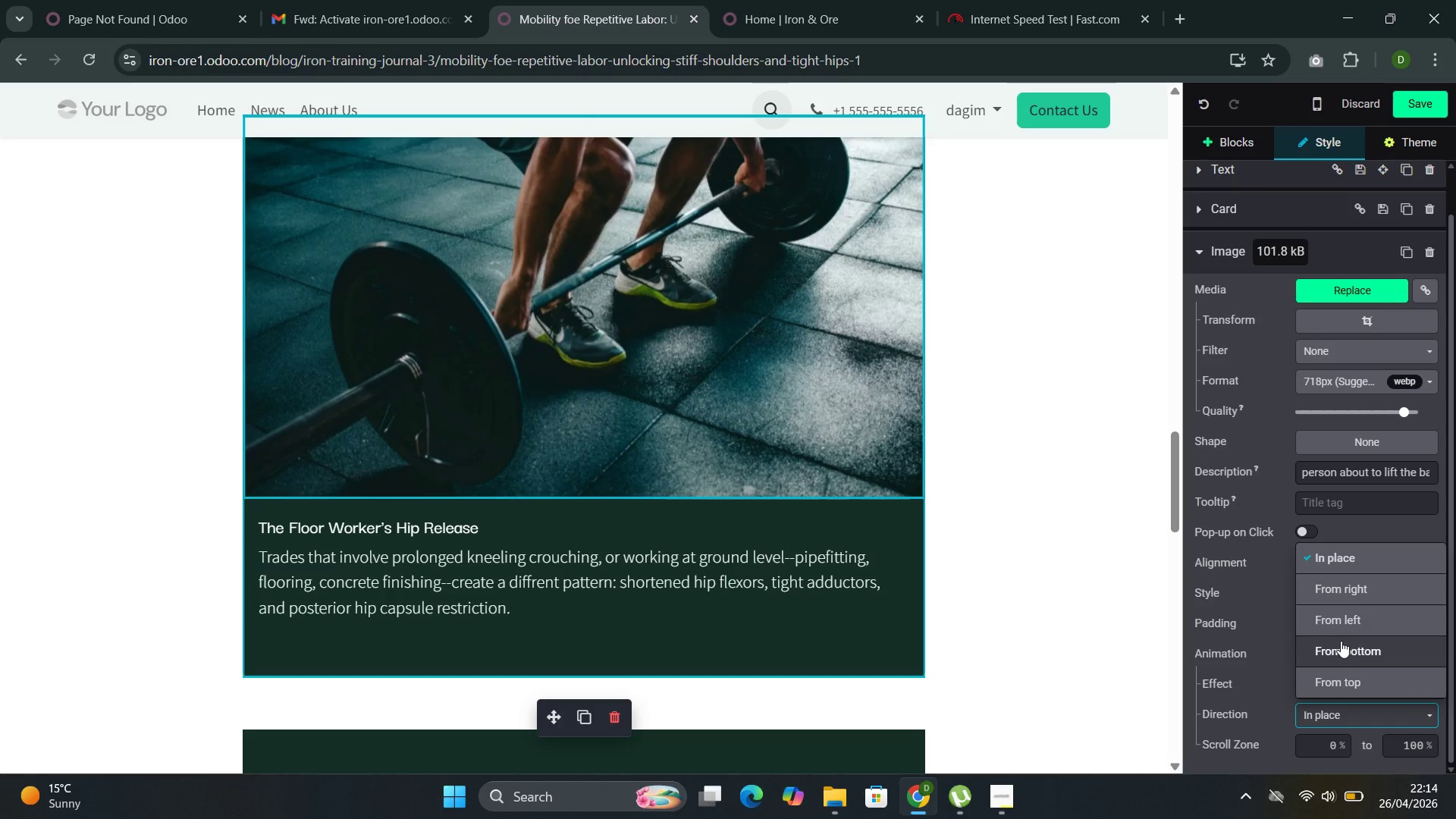 
left_click([1341, 639])
 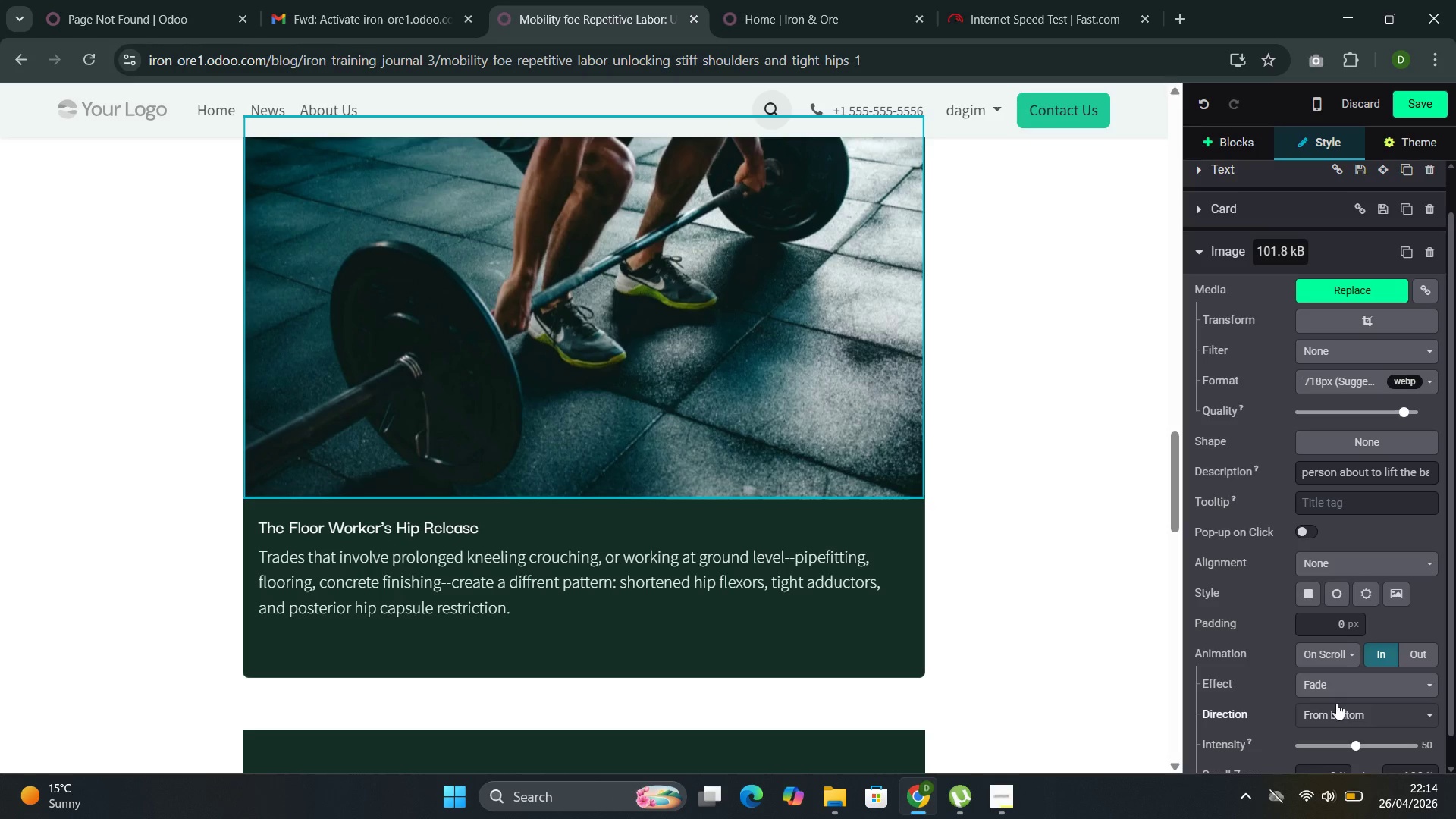 
scroll: coordinate [1047, 480], scroll_direction: up, amount: 10.0
 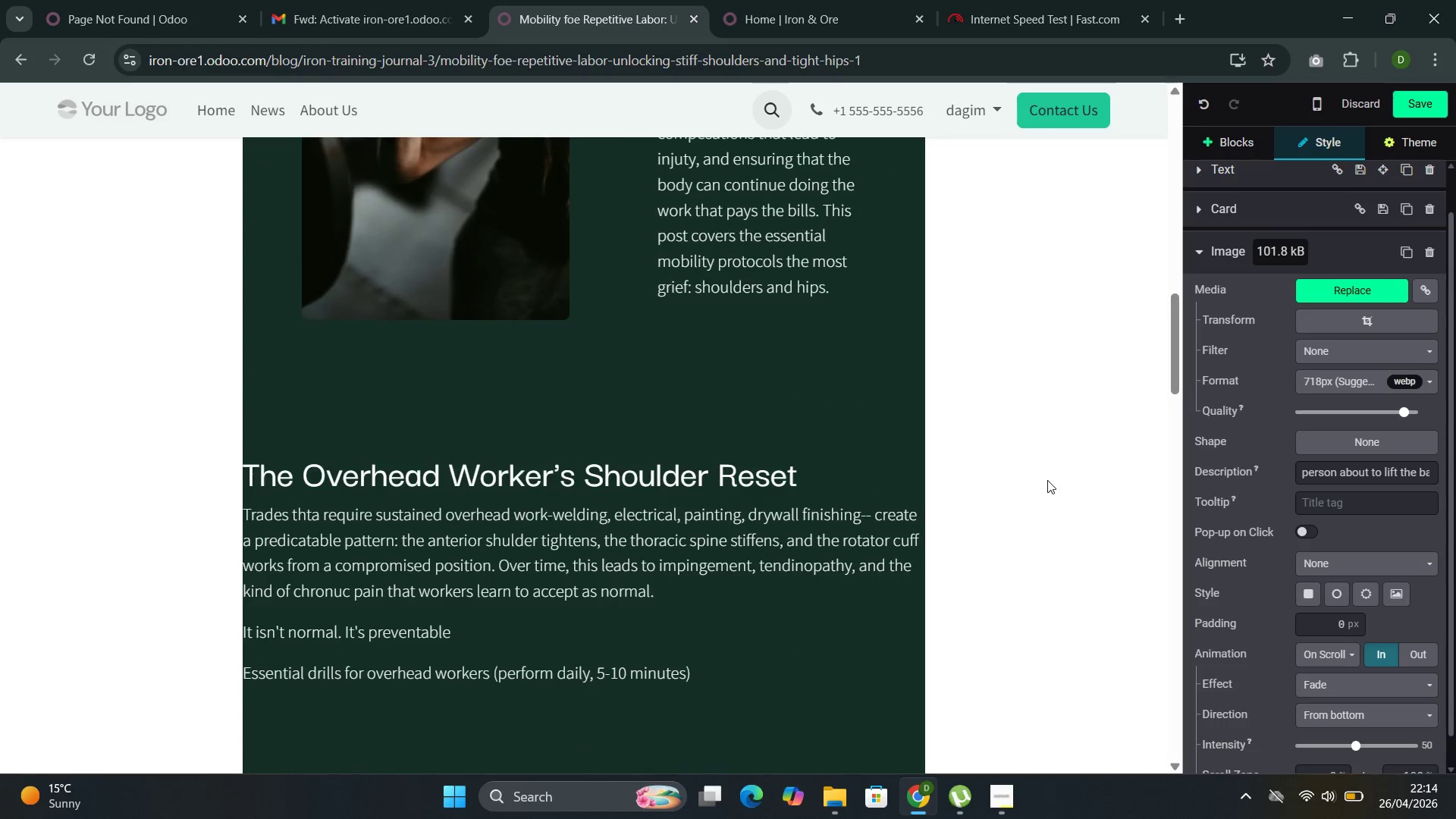 
scroll: coordinate [1047, 479], scroll_direction: down, amount: 16.0
 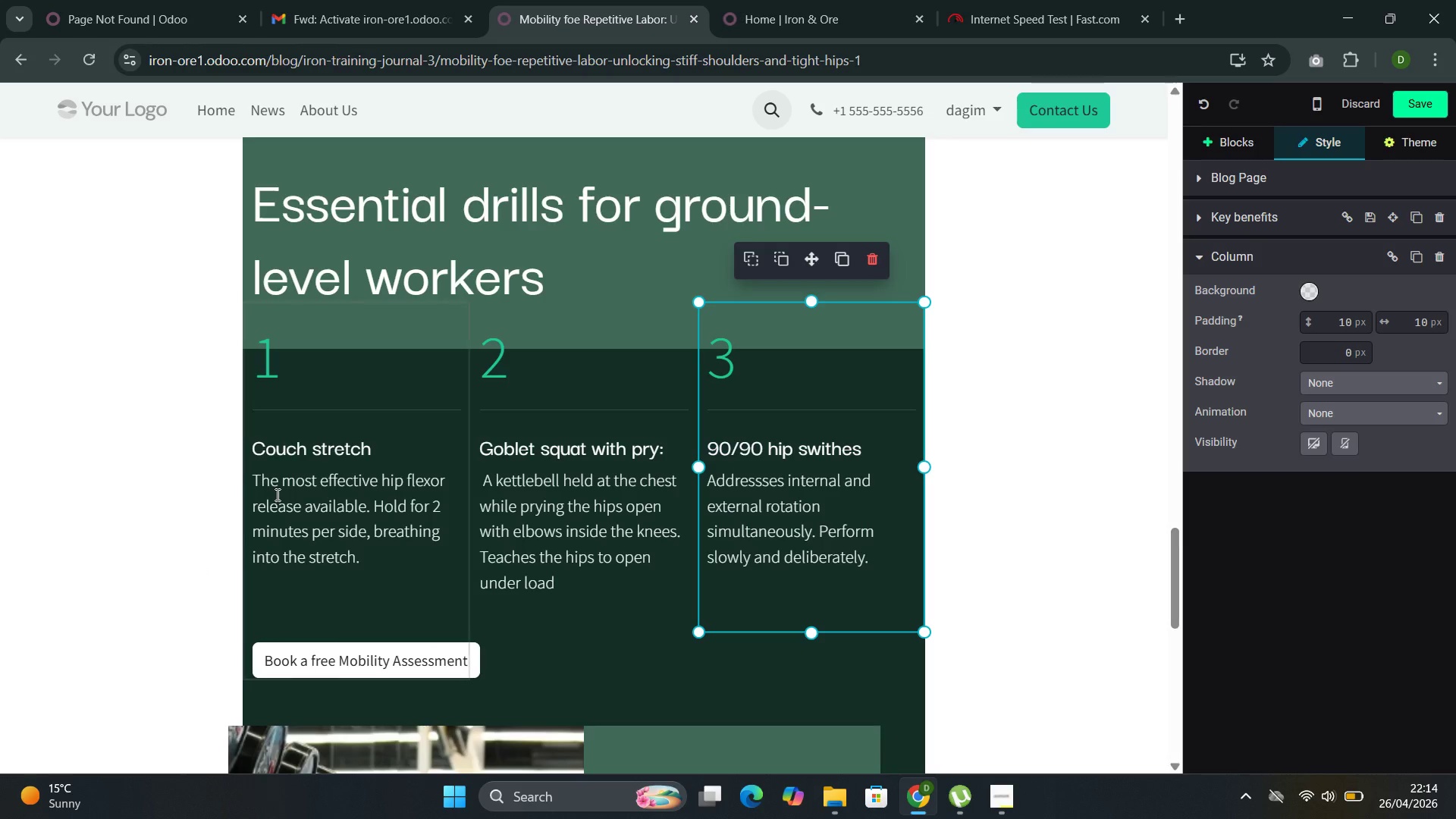 
wait(5.66)
 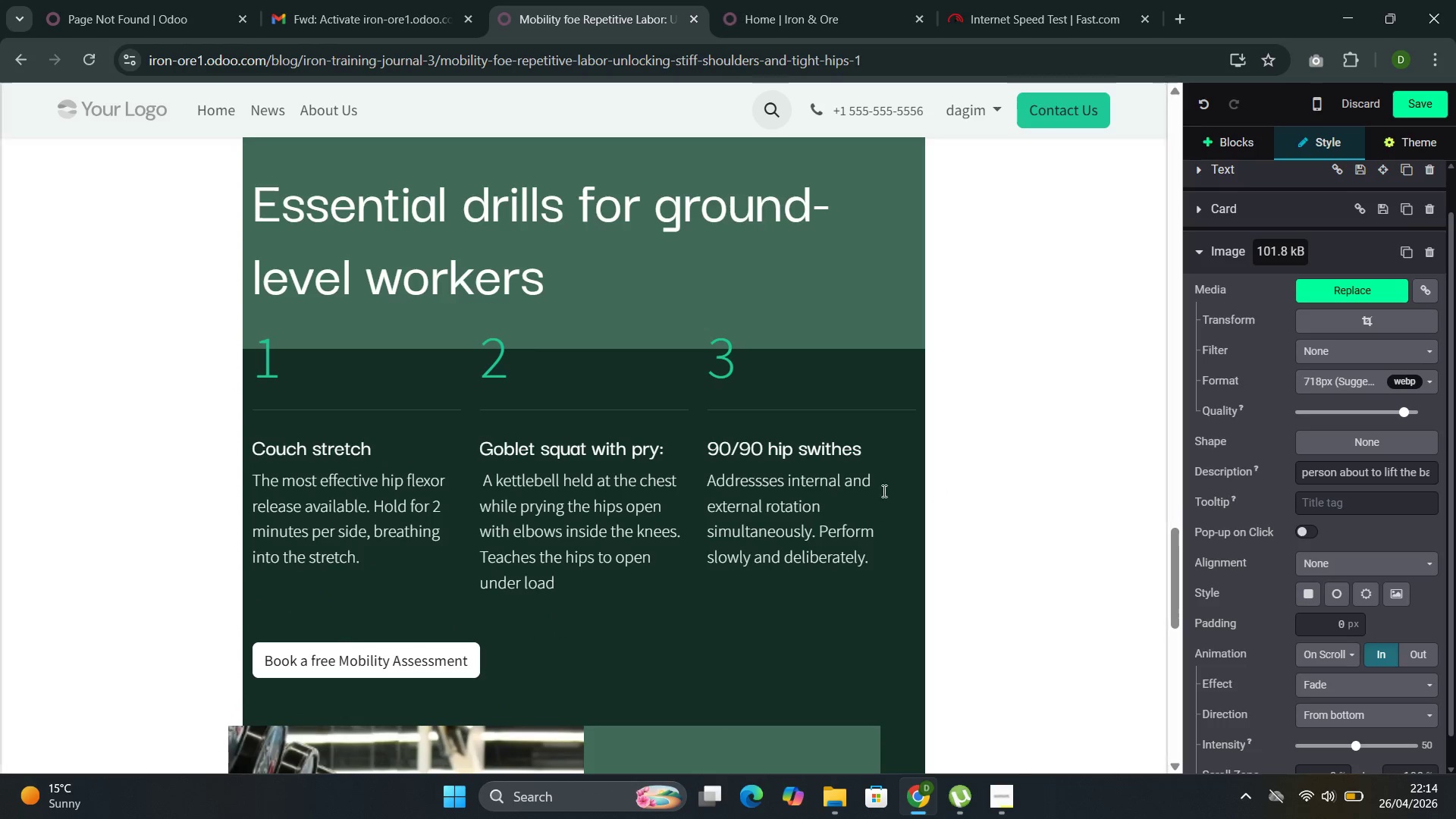 
left_click([1345, 415])
 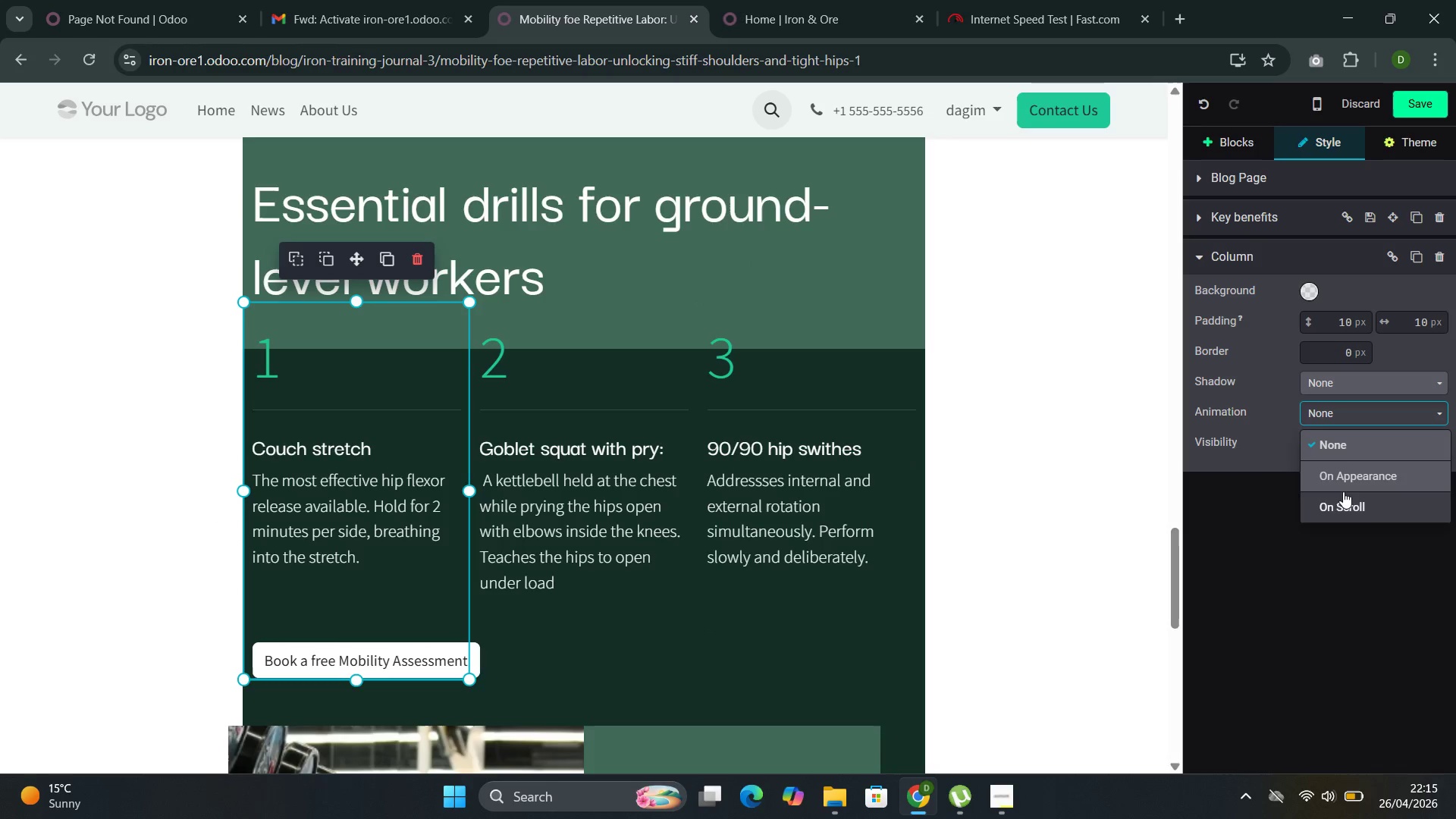 
left_click([1343, 506])
 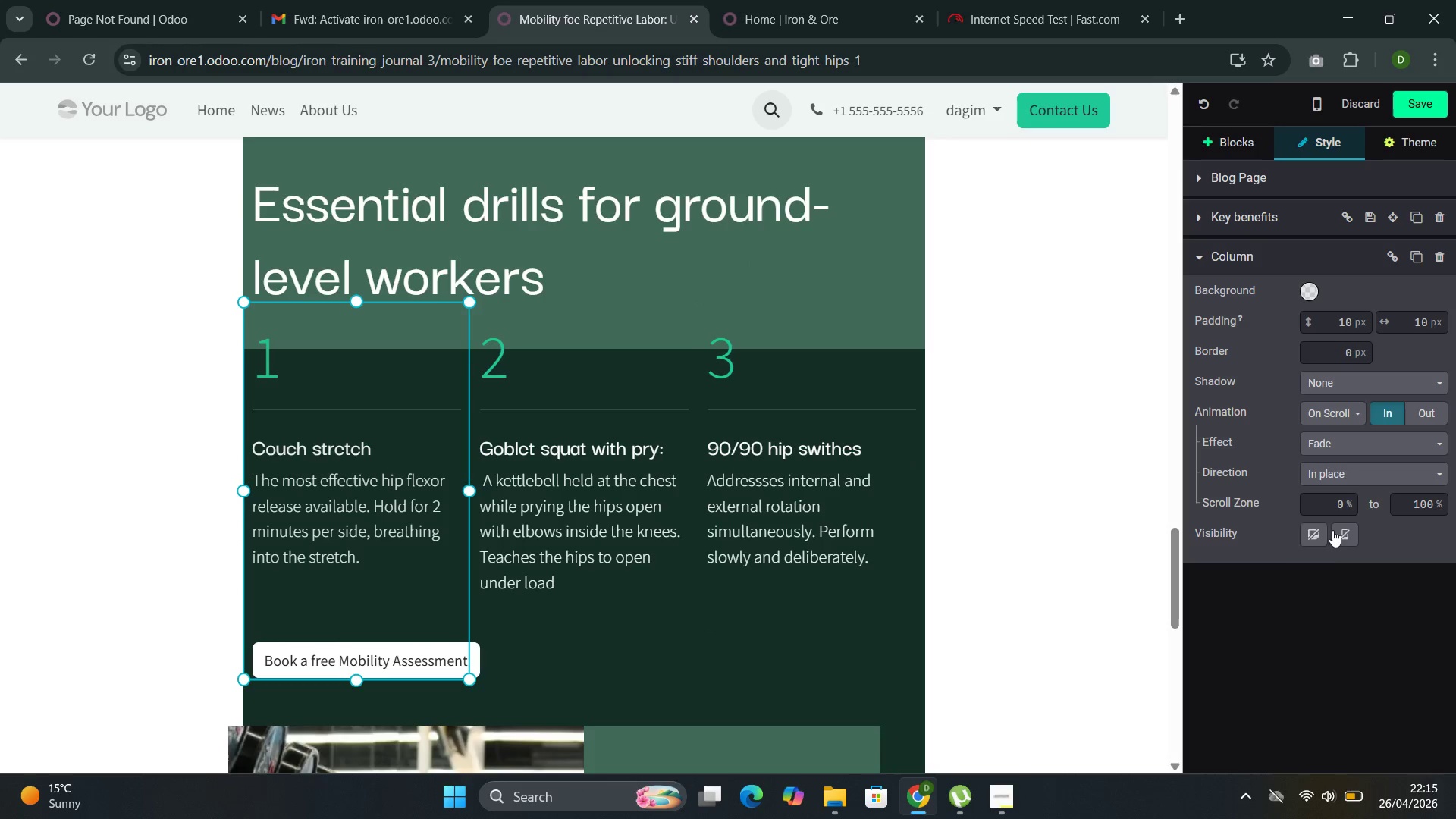 
scroll: coordinate [1321, 550], scroll_direction: down, amount: 3.0
 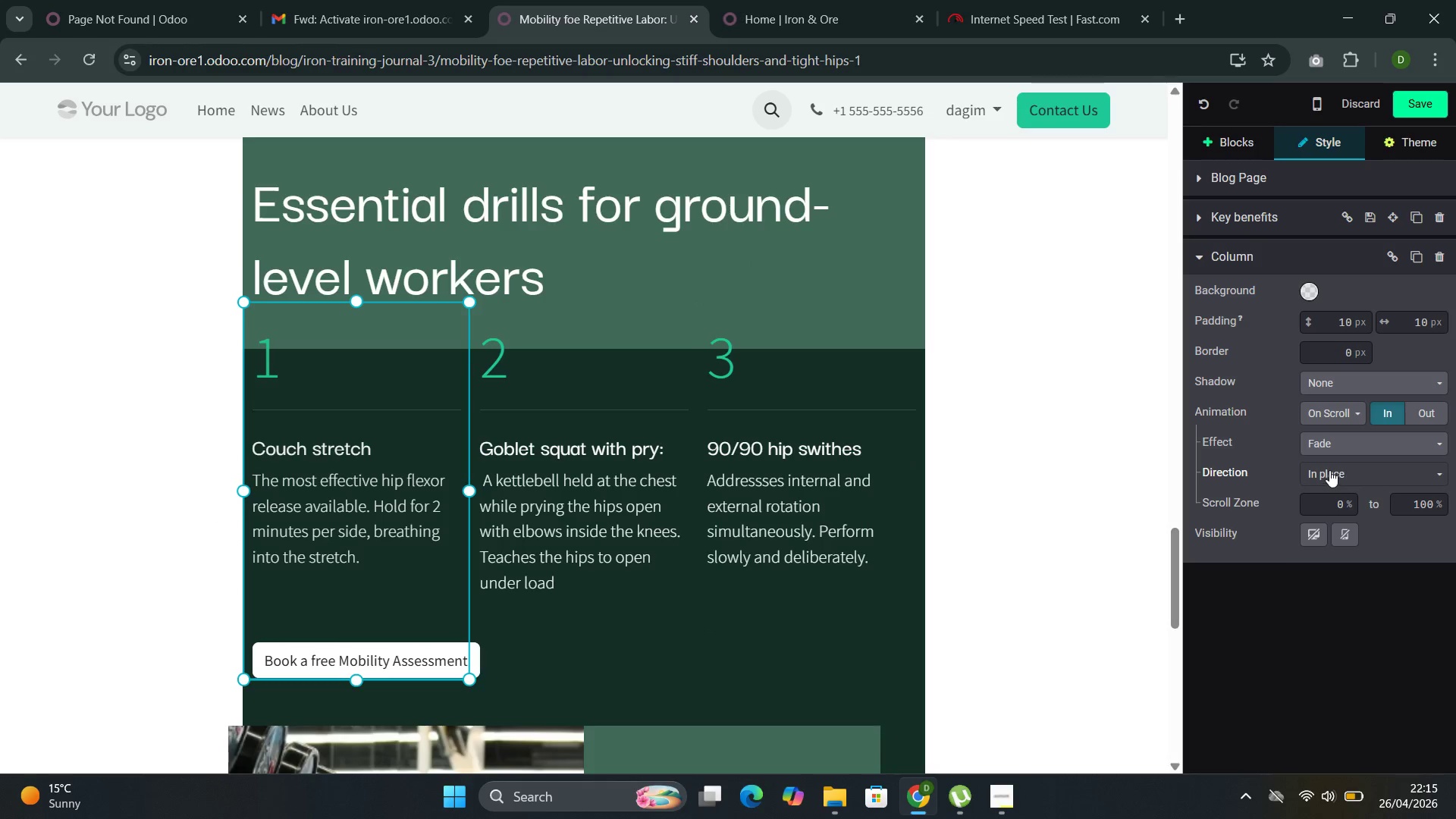 
left_click([1329, 470])
 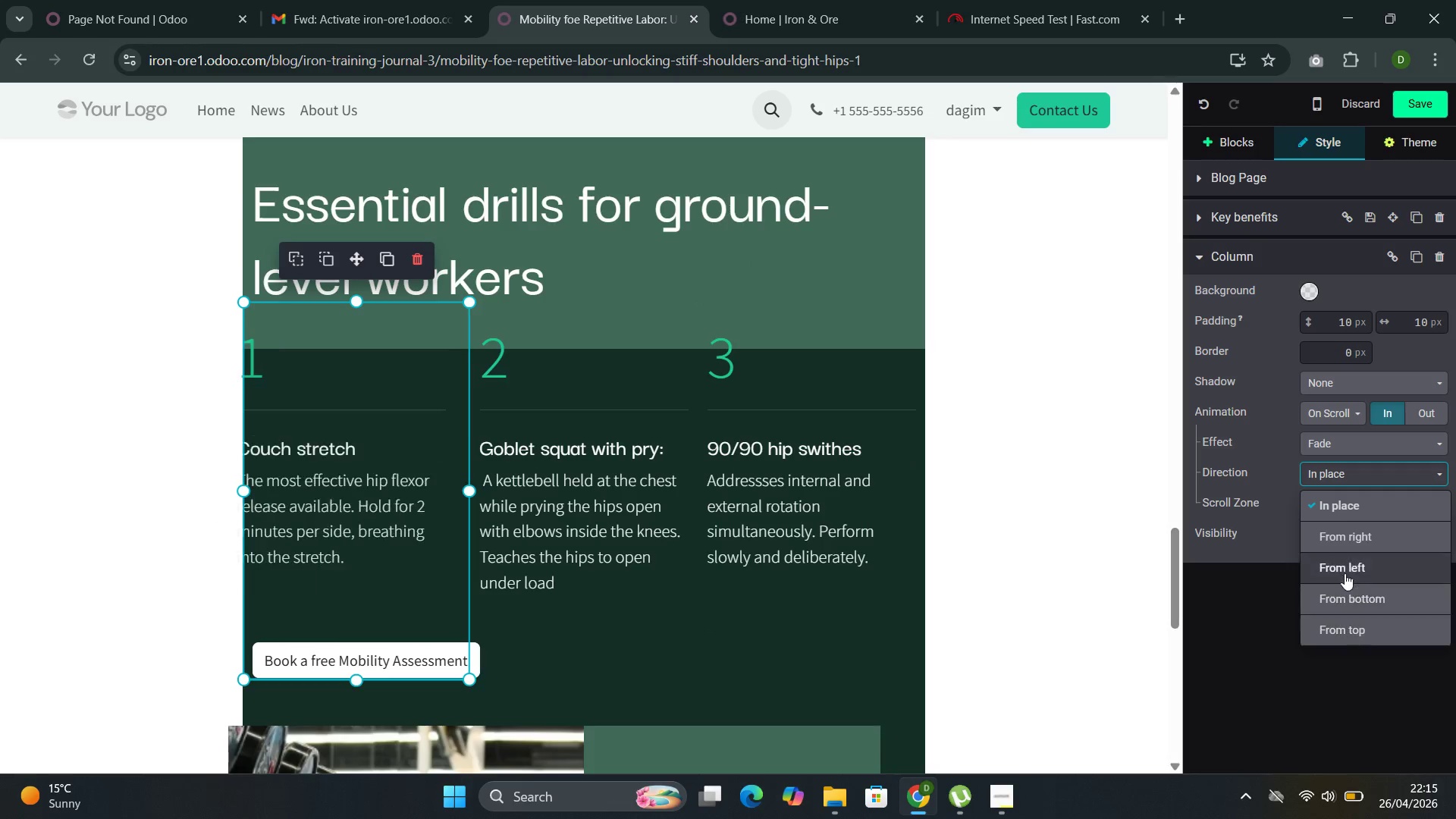 
left_click([1345, 567])
 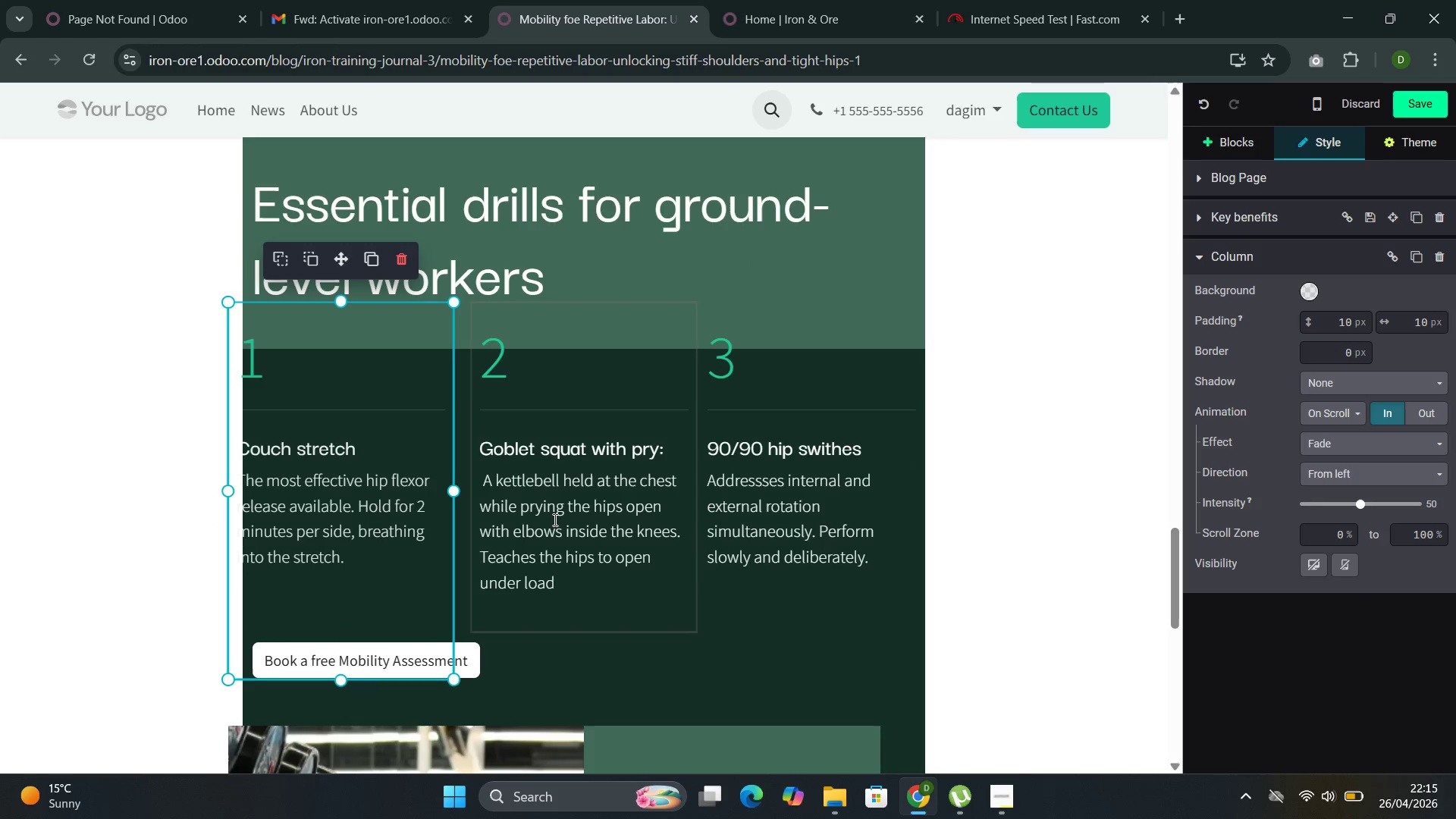 
left_click([554, 516])
 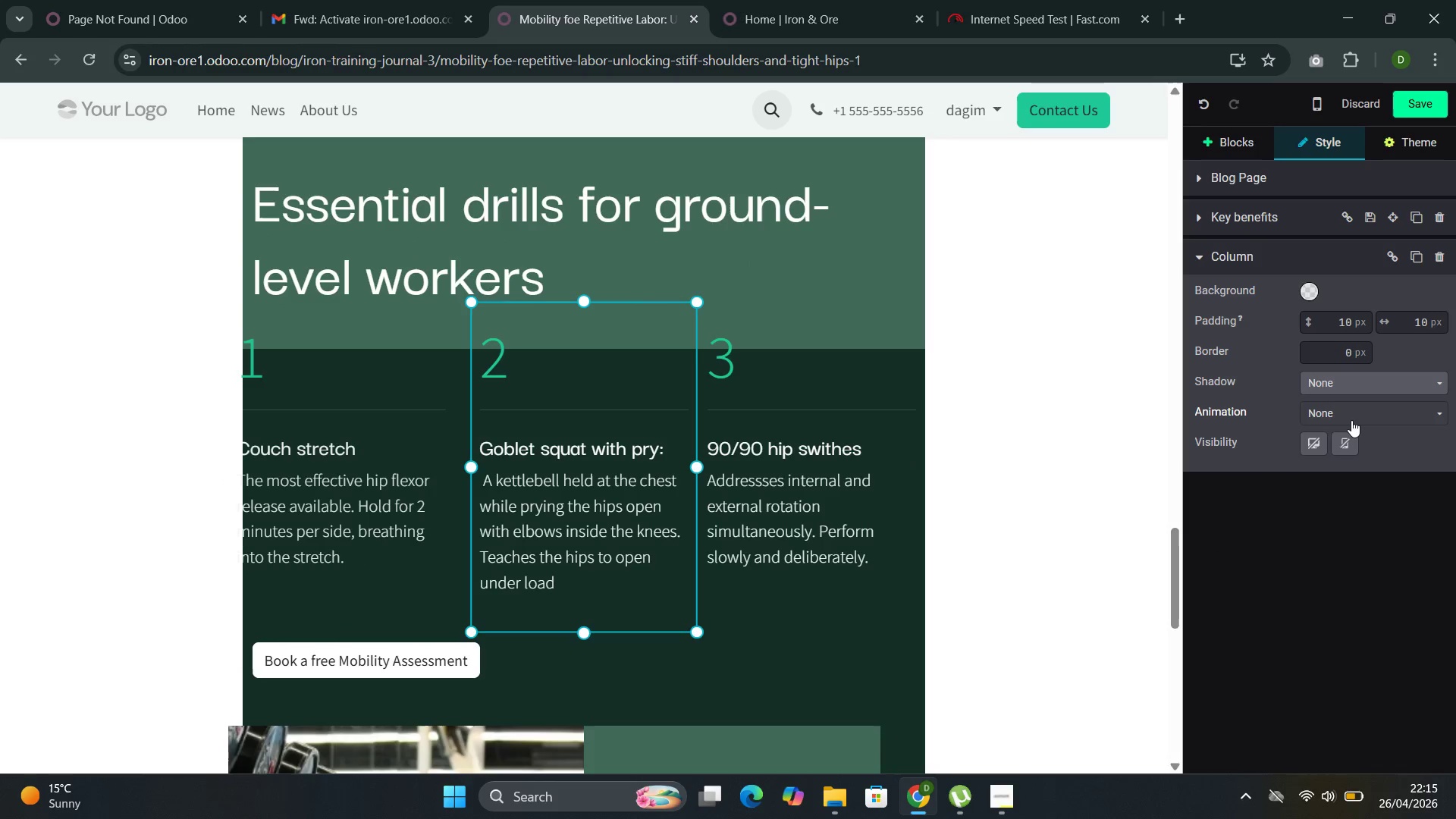 
left_click([1351, 419])
 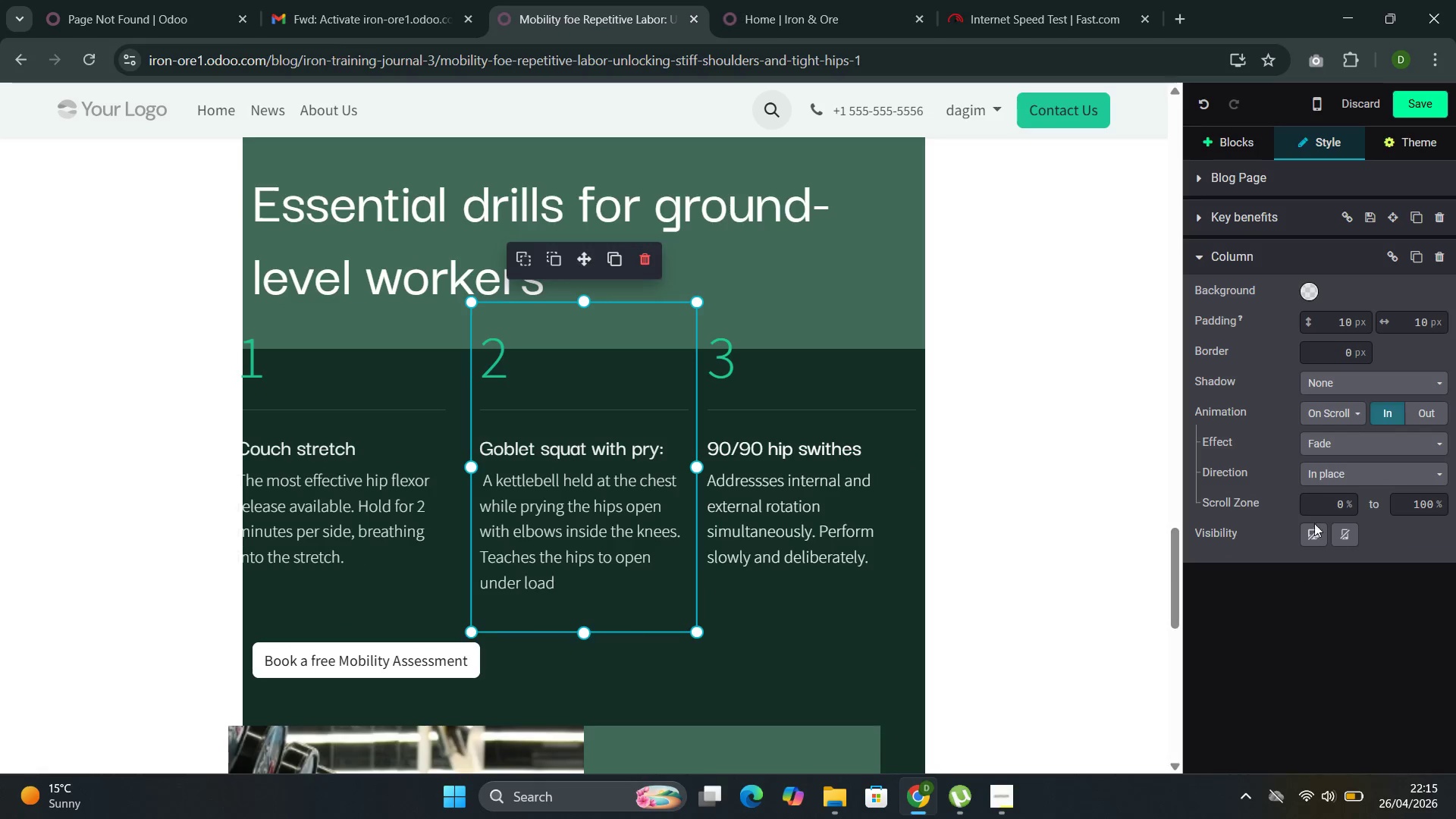 
left_click([1329, 482])
 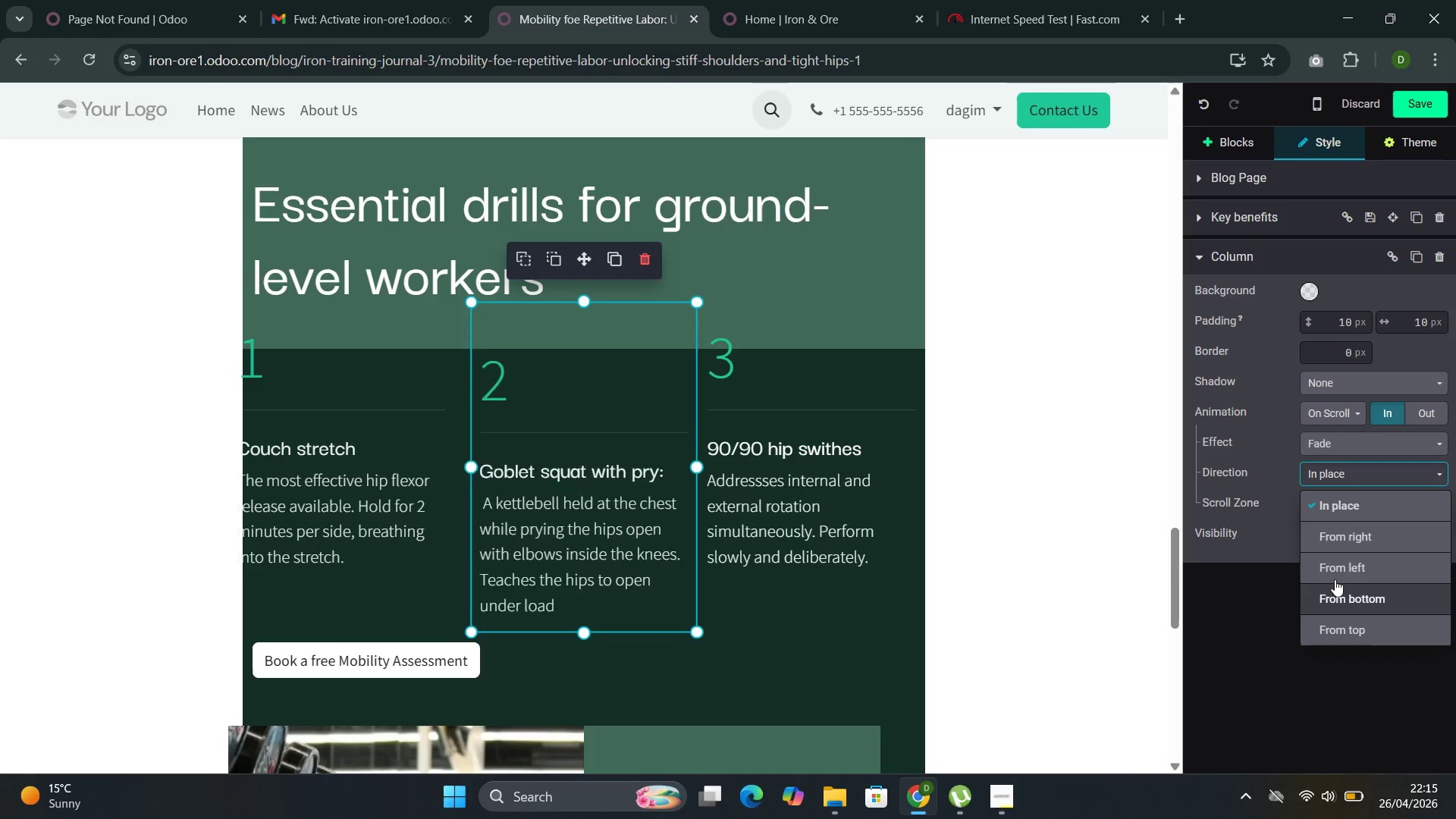 
left_click([1340, 557])
 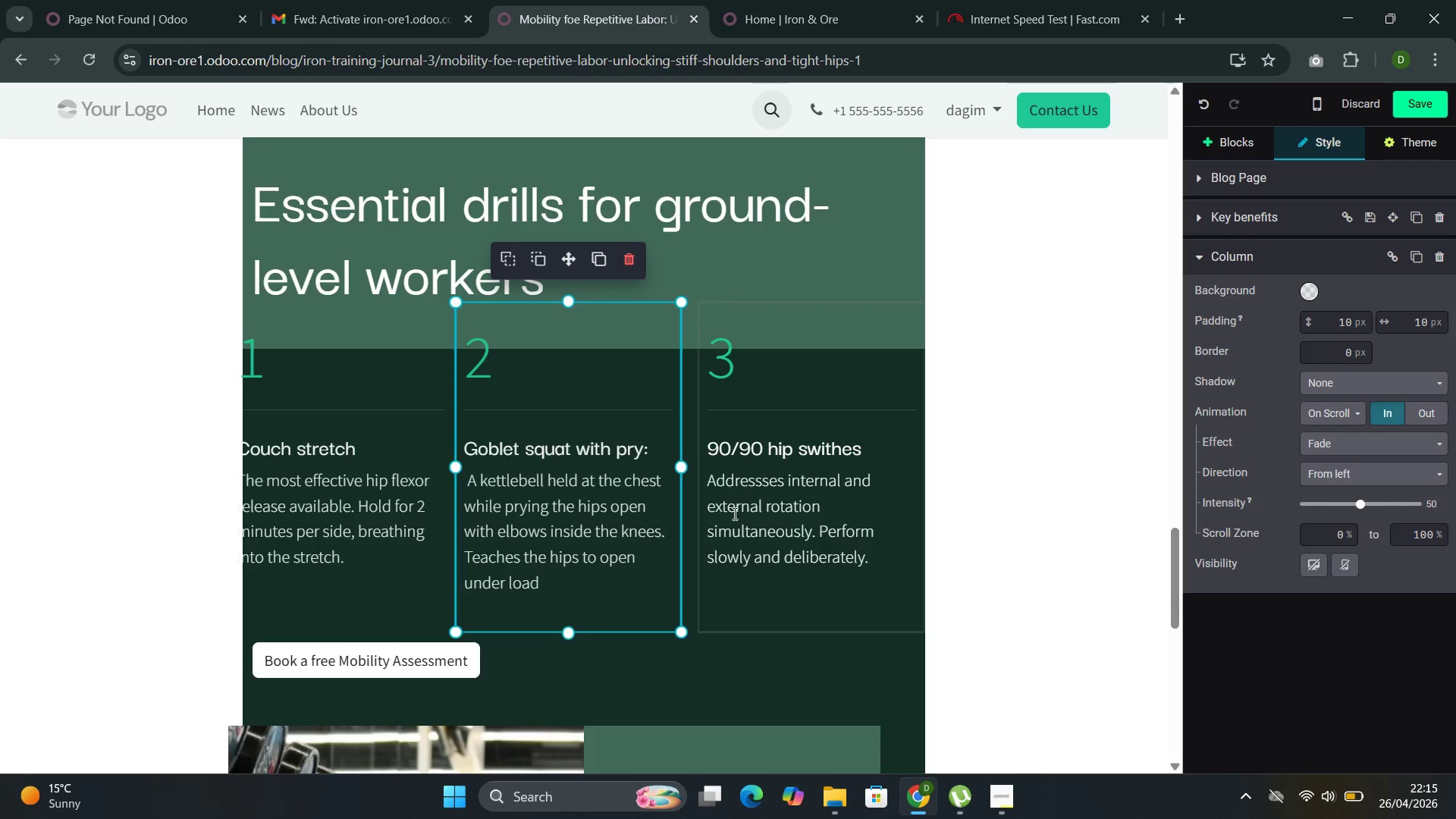 
left_click([710, 509])
 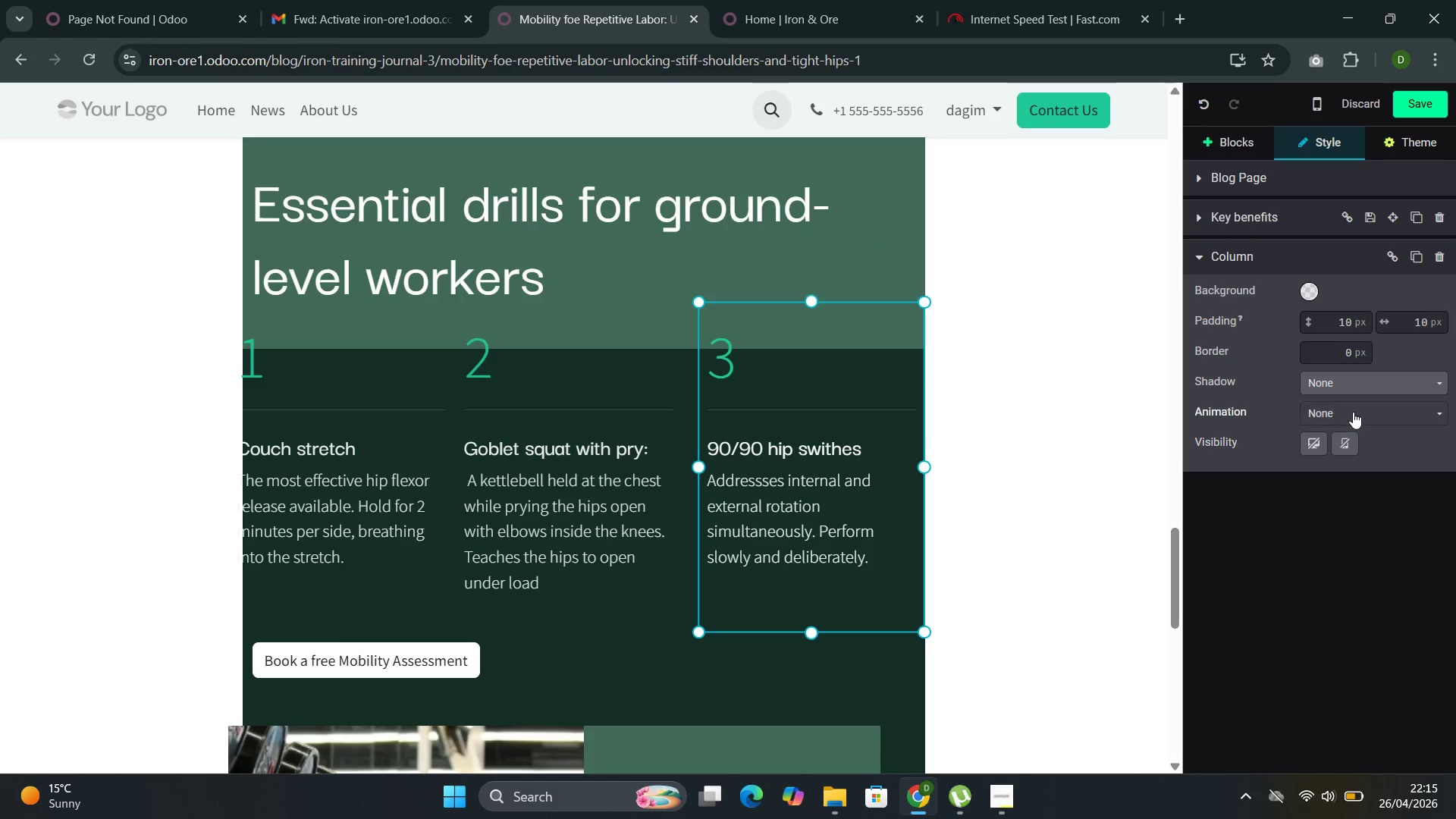 
left_click([1352, 413])
 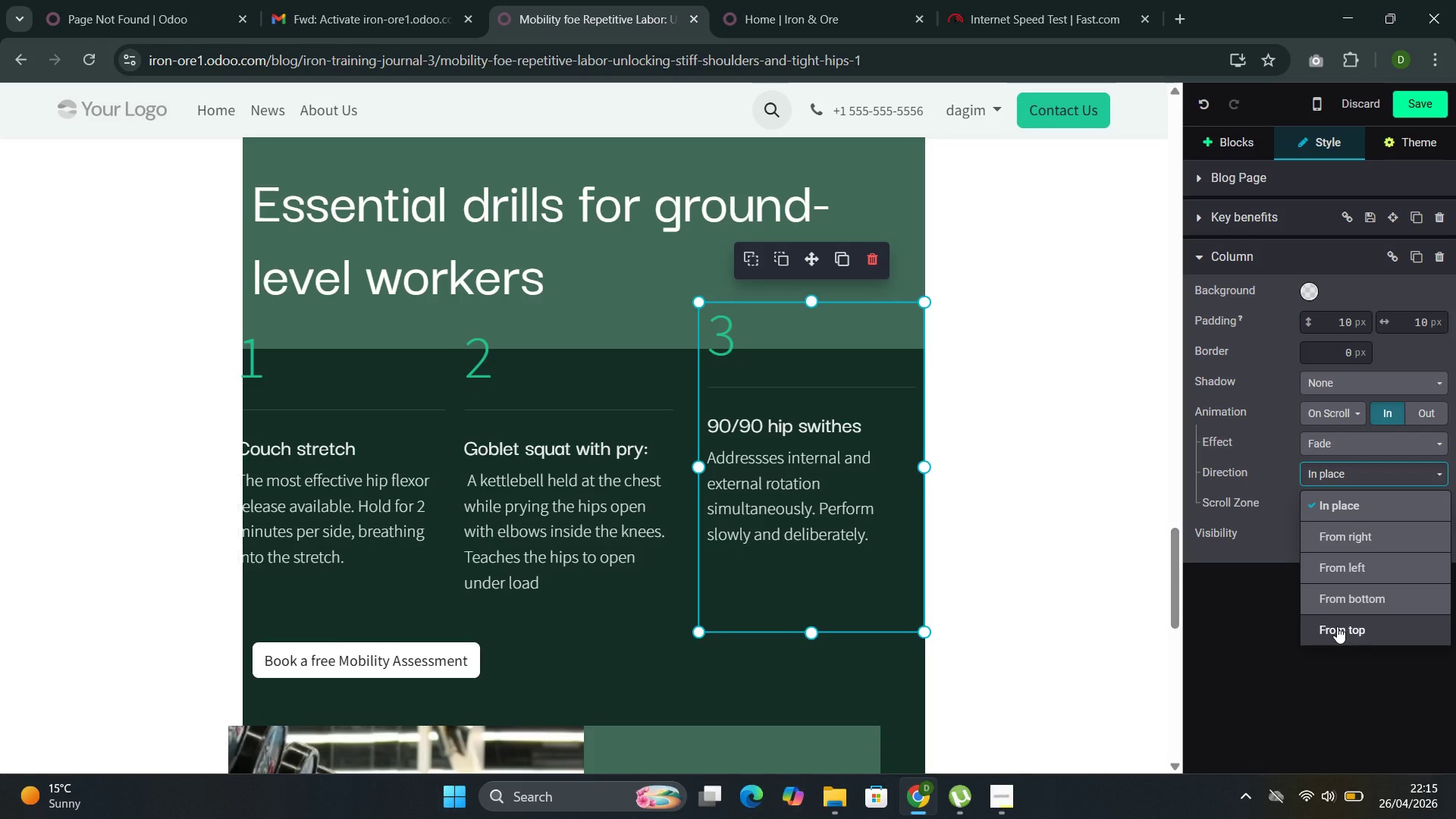 
wait(6.05)
 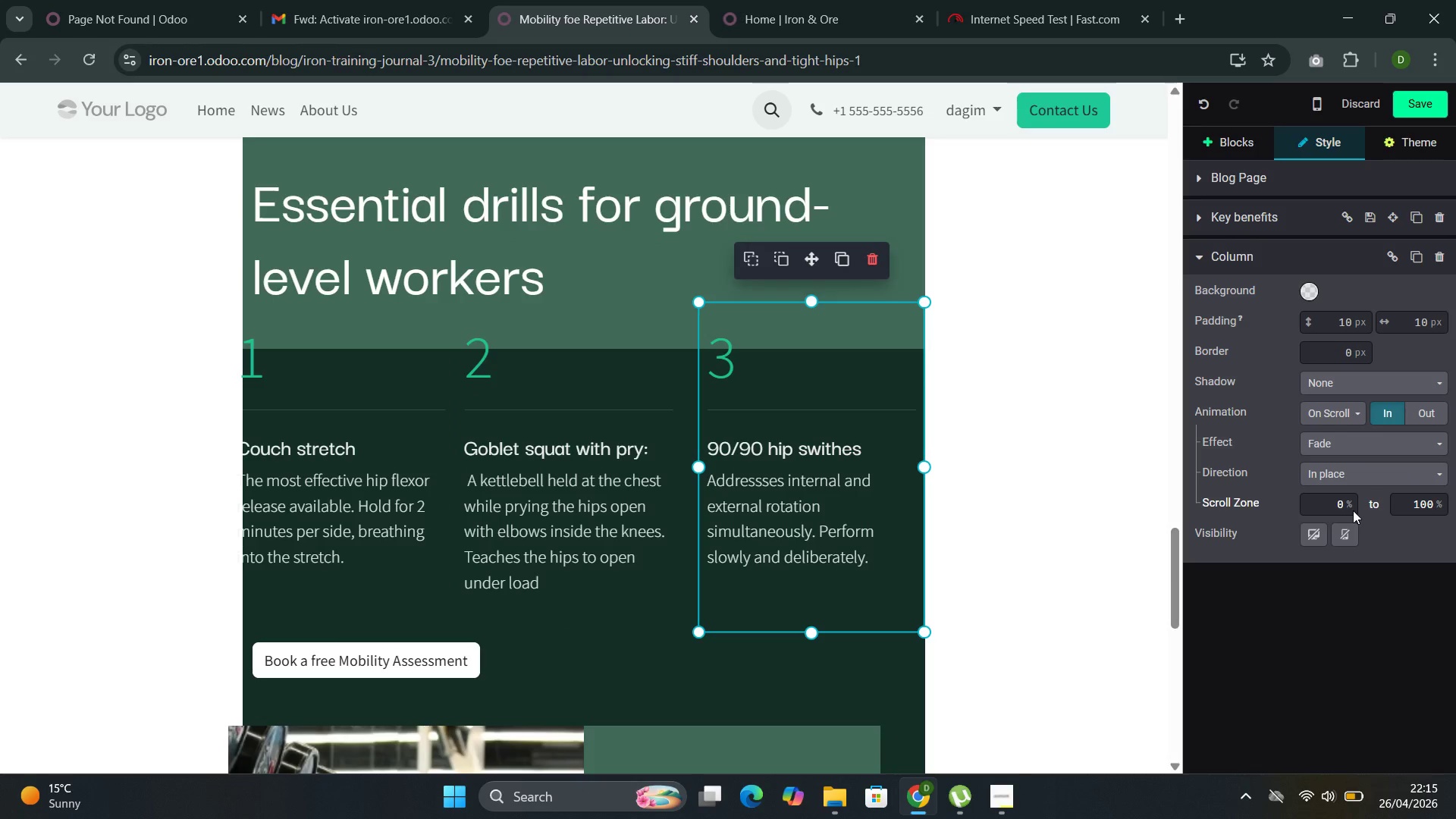 
left_click([1338, 567])
 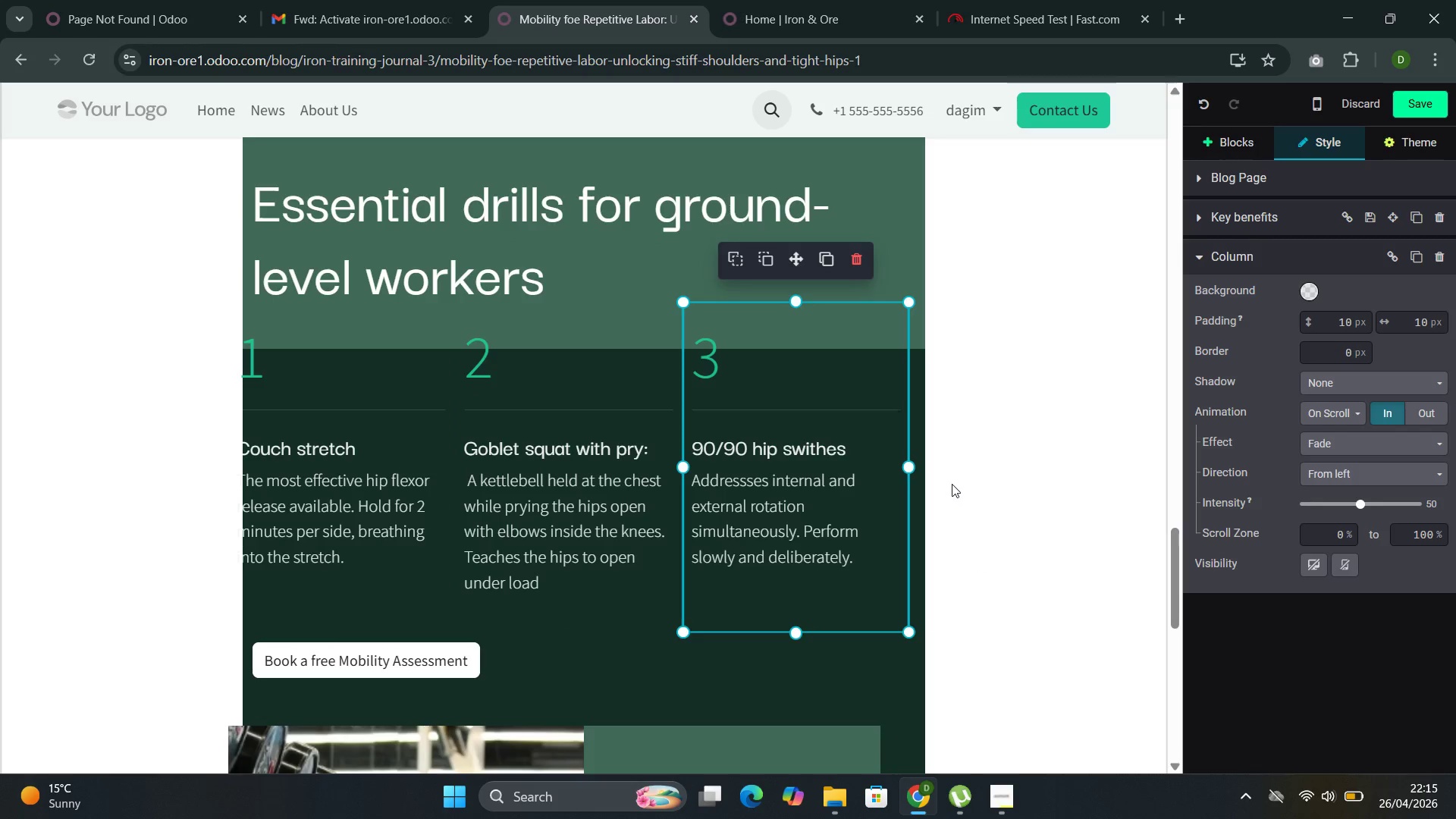 
left_click([953, 485])
 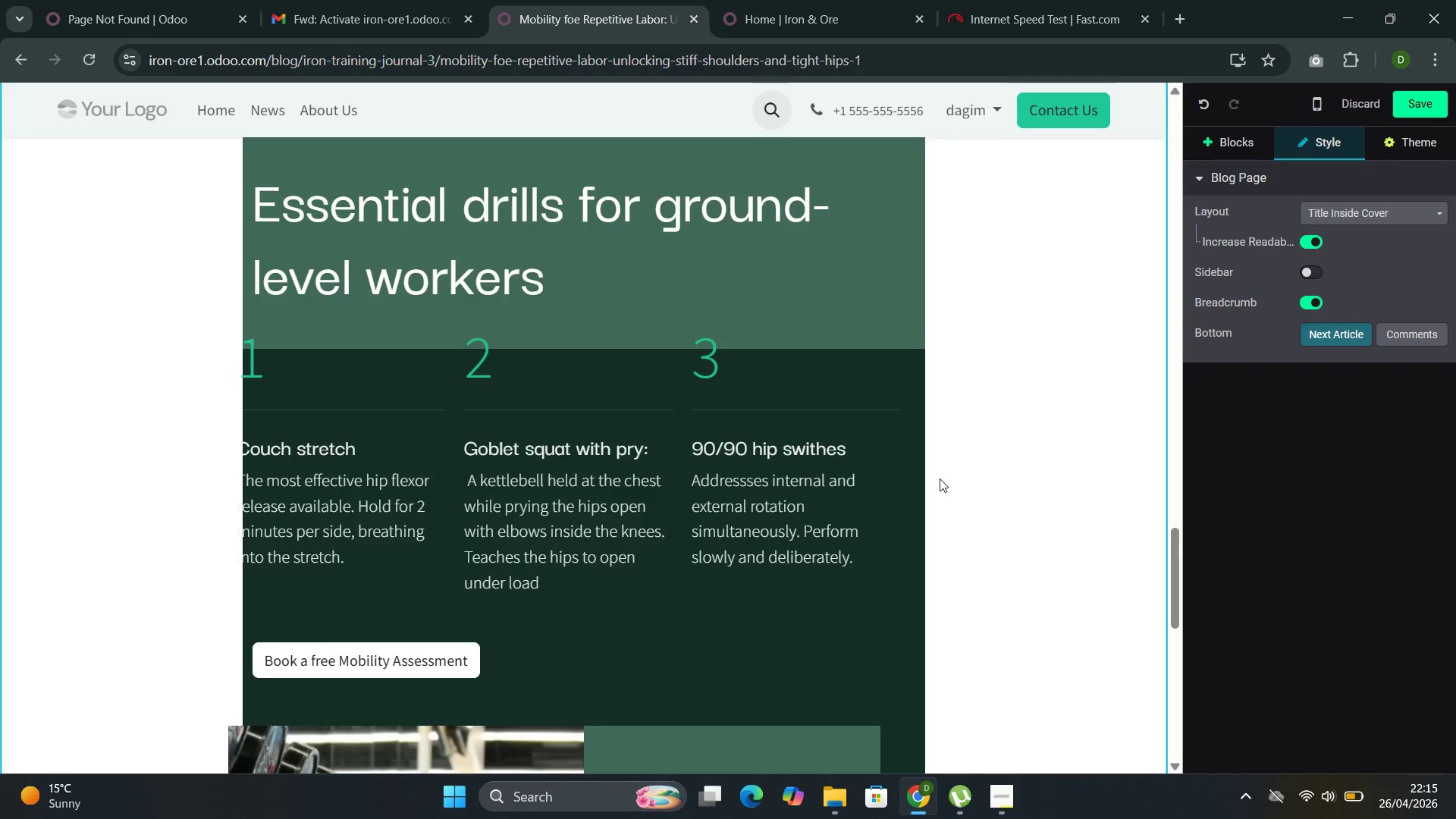 
scroll: coordinate [938, 476], scroll_direction: down, amount: 1.0
 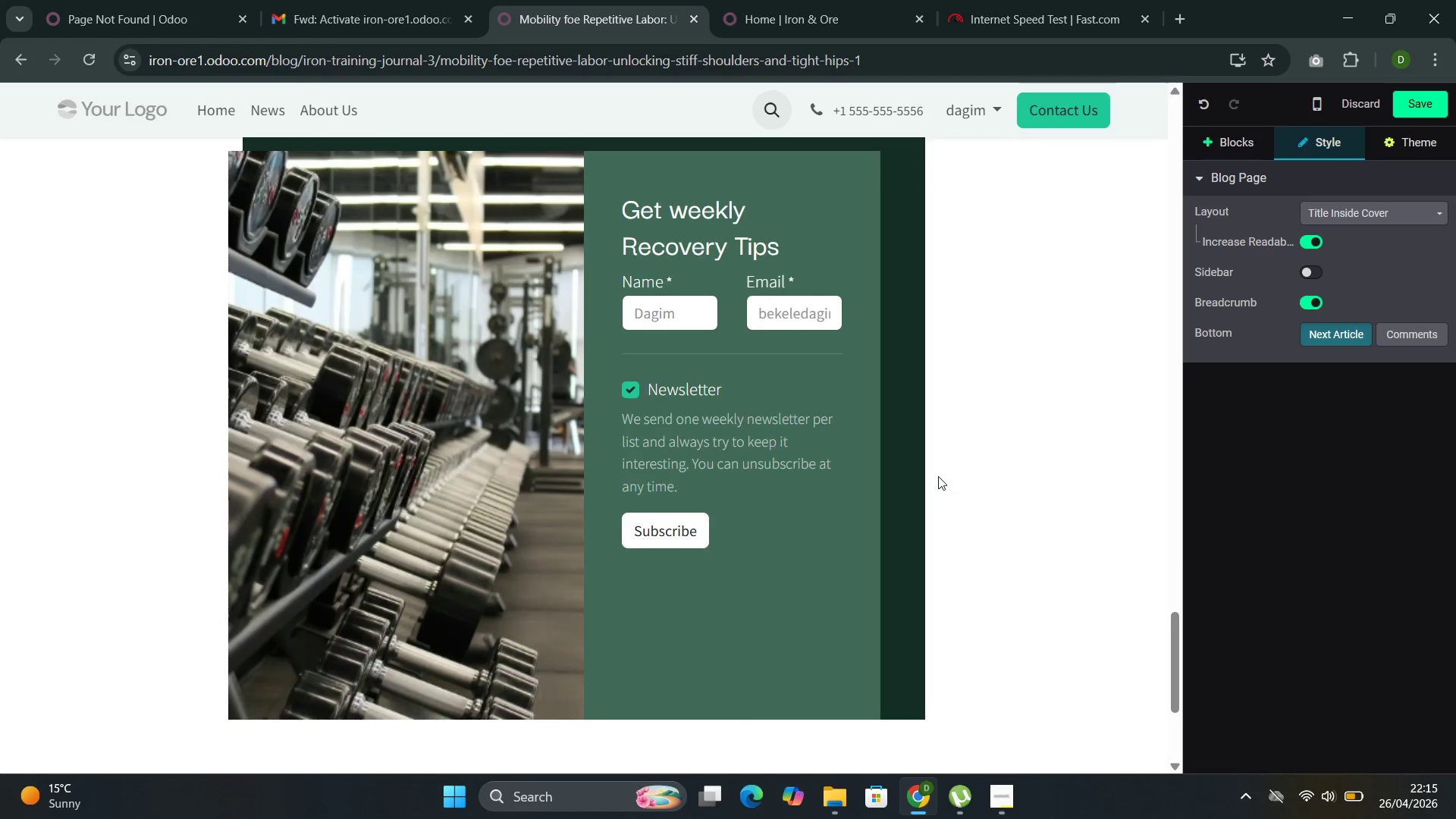 
scroll: coordinate [929, 481], scroll_direction: up, amount: 30.0
 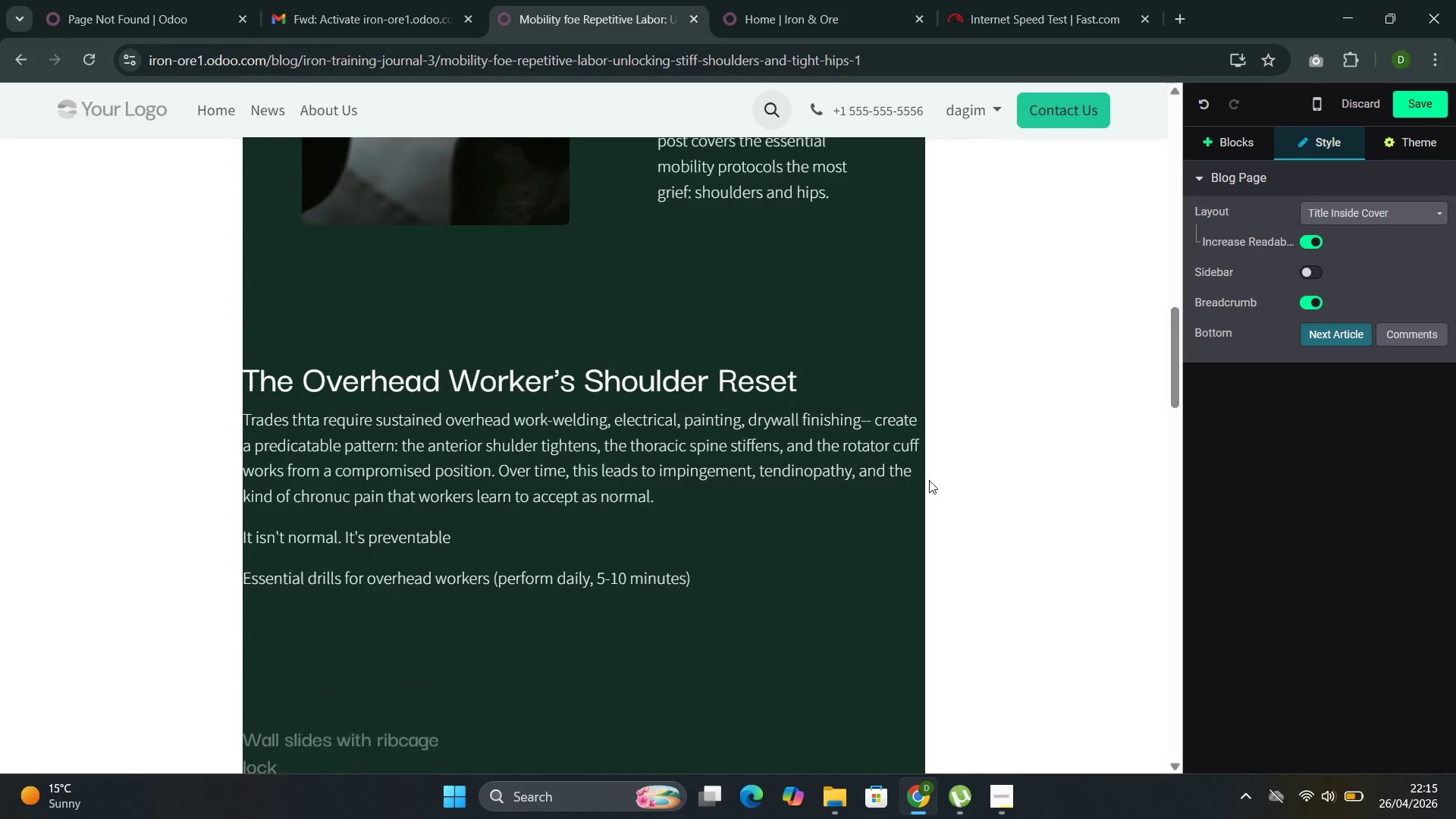 
scroll: coordinate [929, 480], scroll_direction: down, amount: 18.0
 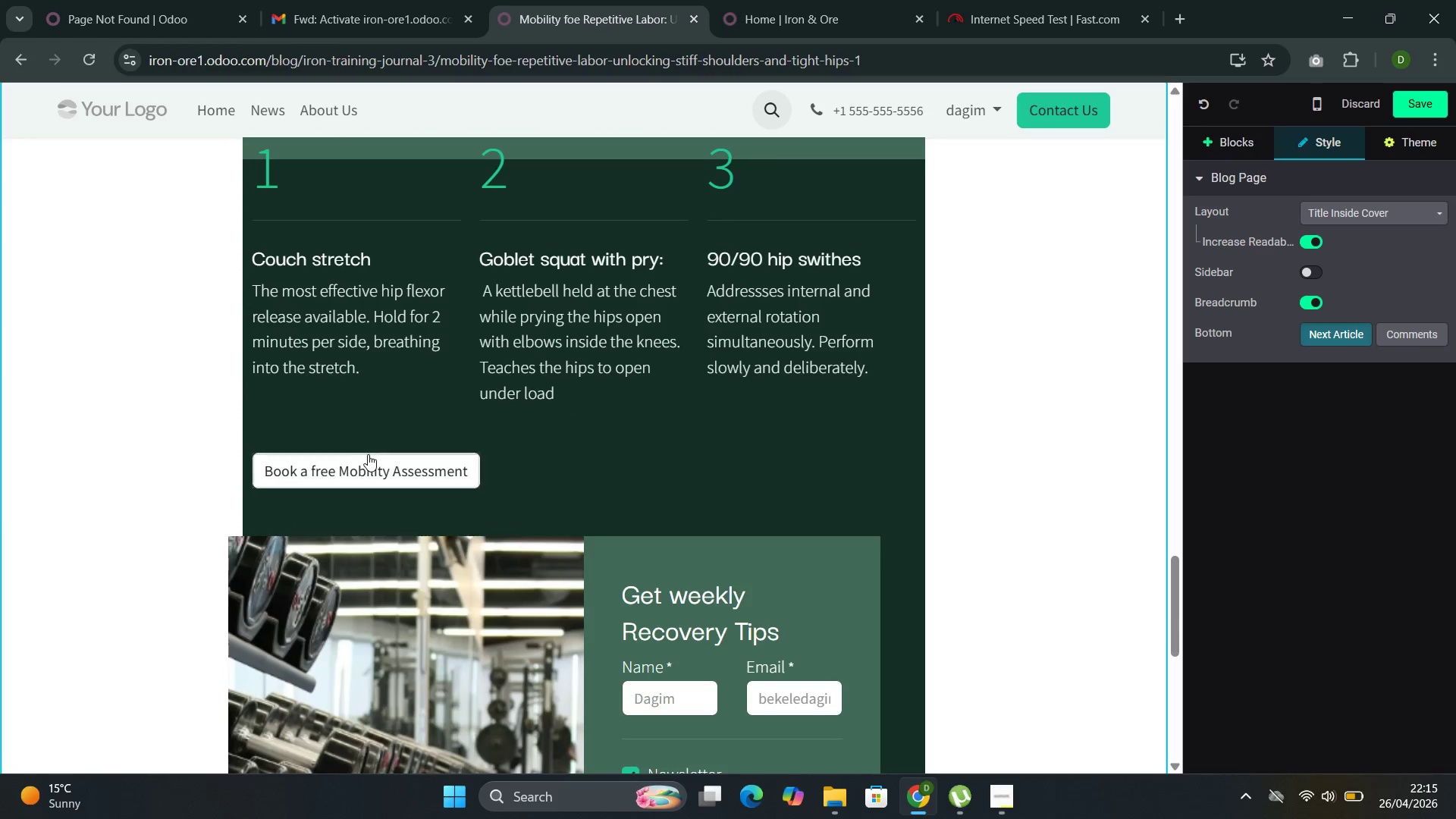 
left_click([365, 461])
 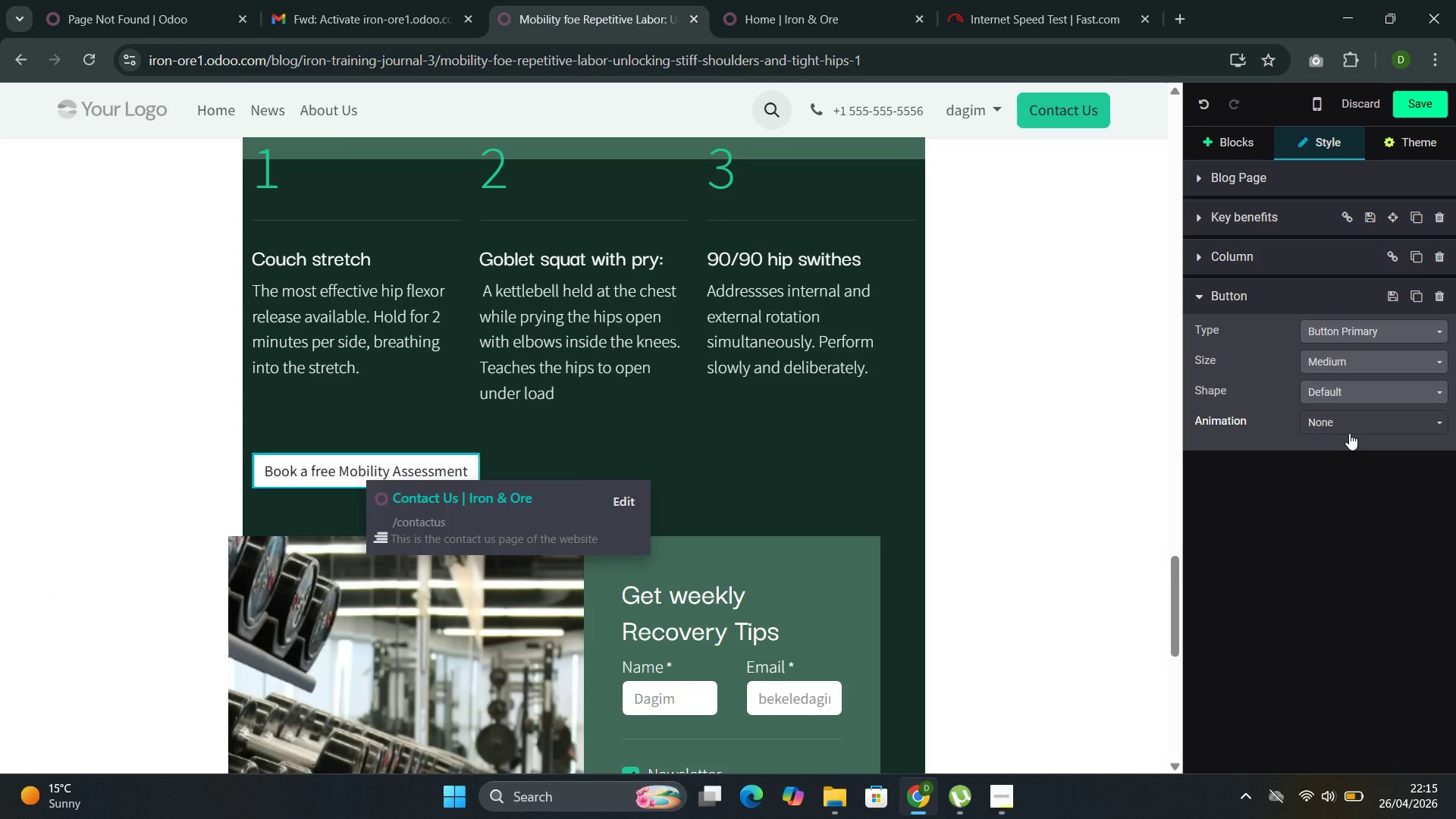 
left_click([1348, 433])
 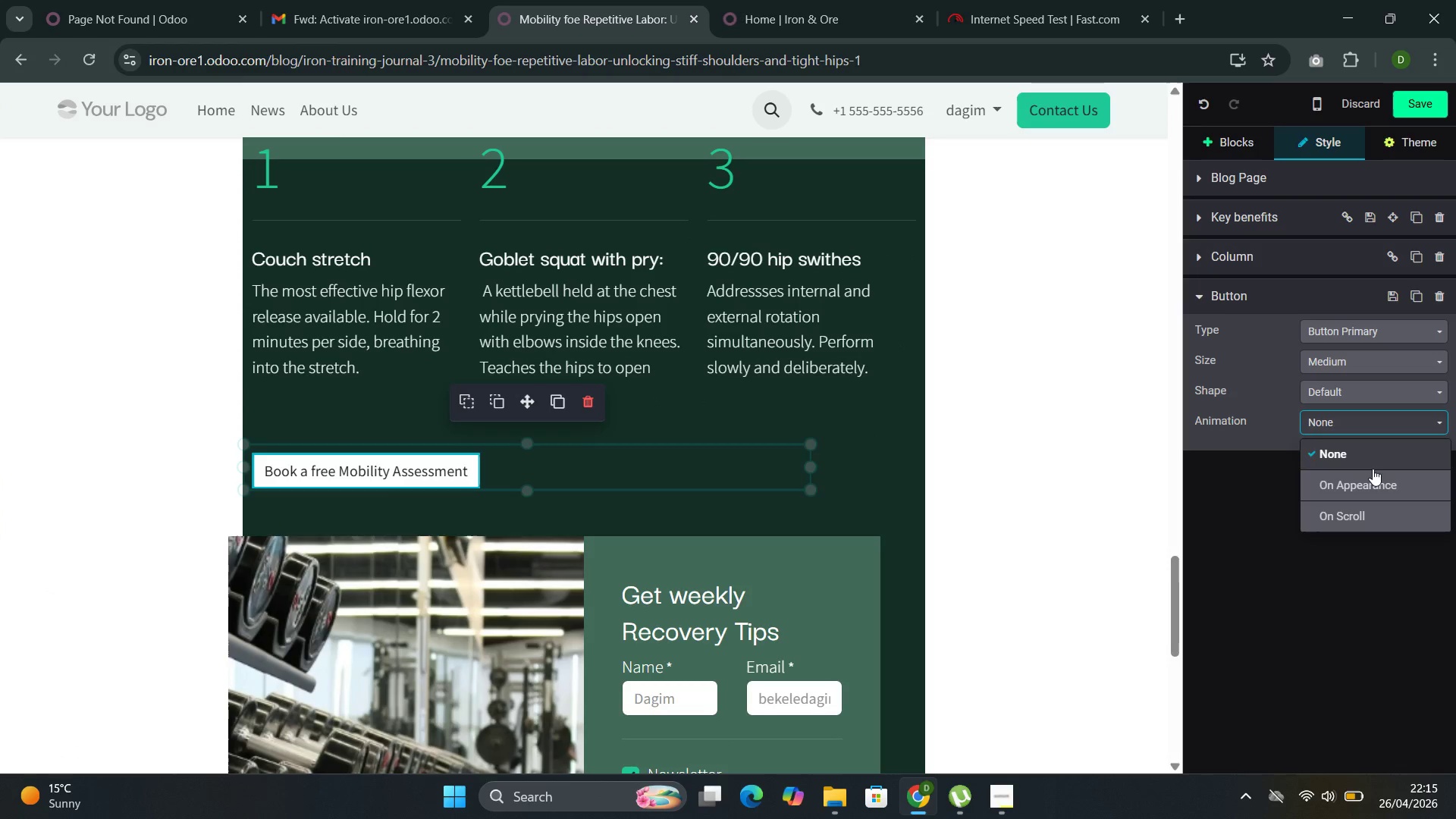 
left_click([1367, 485])
 